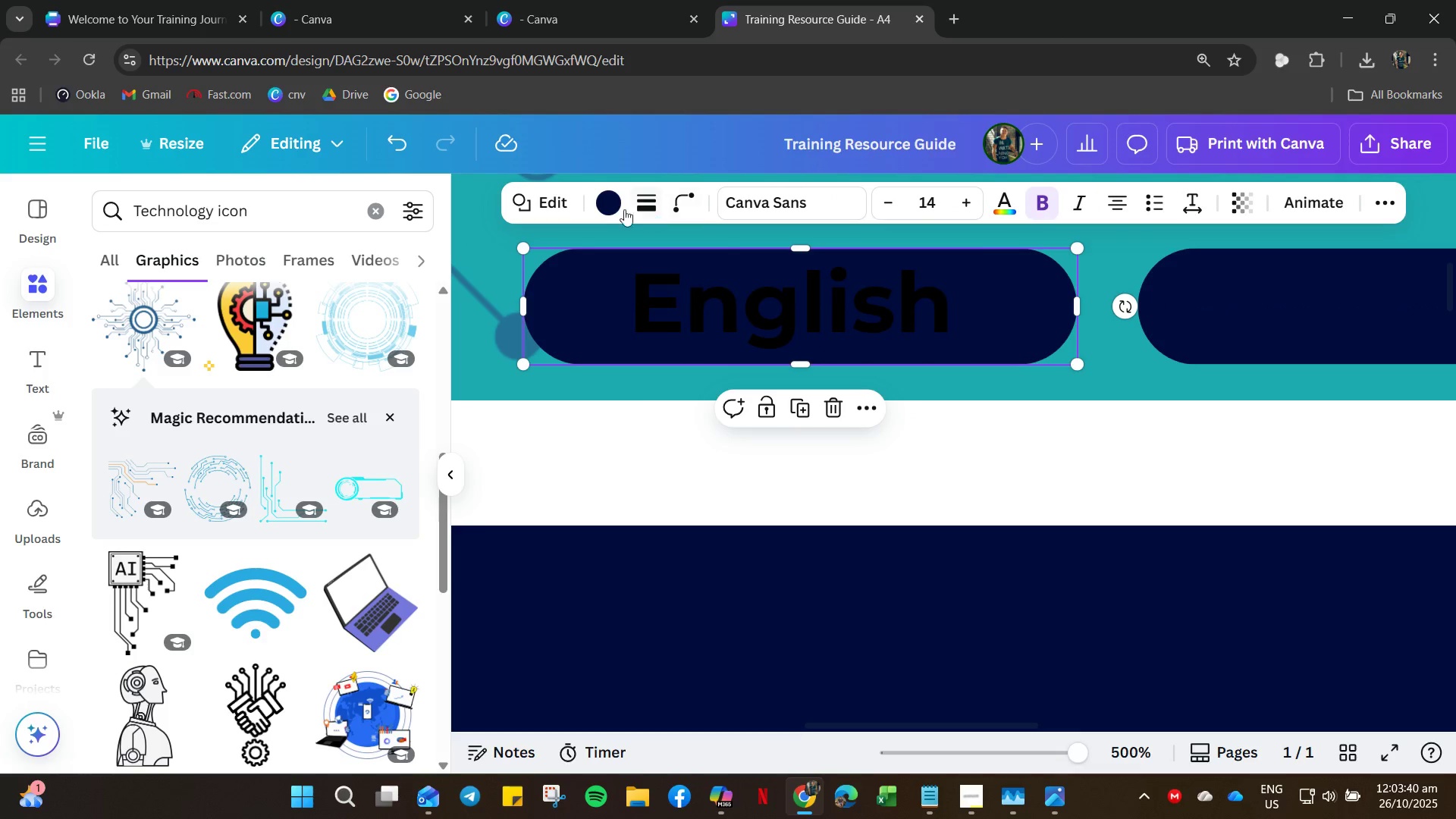 
left_click([606, 207])
 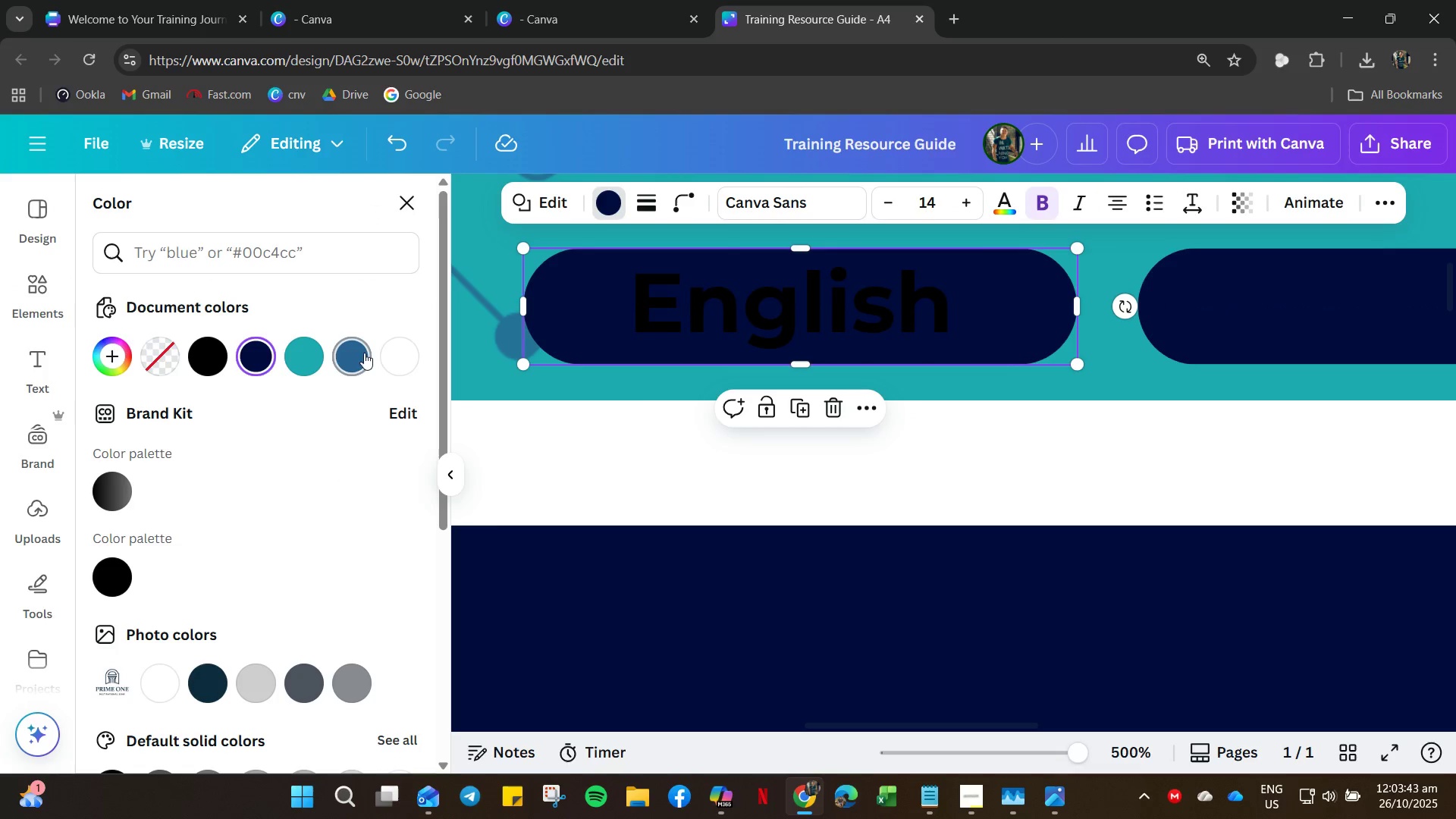 
left_click([386, 350])
 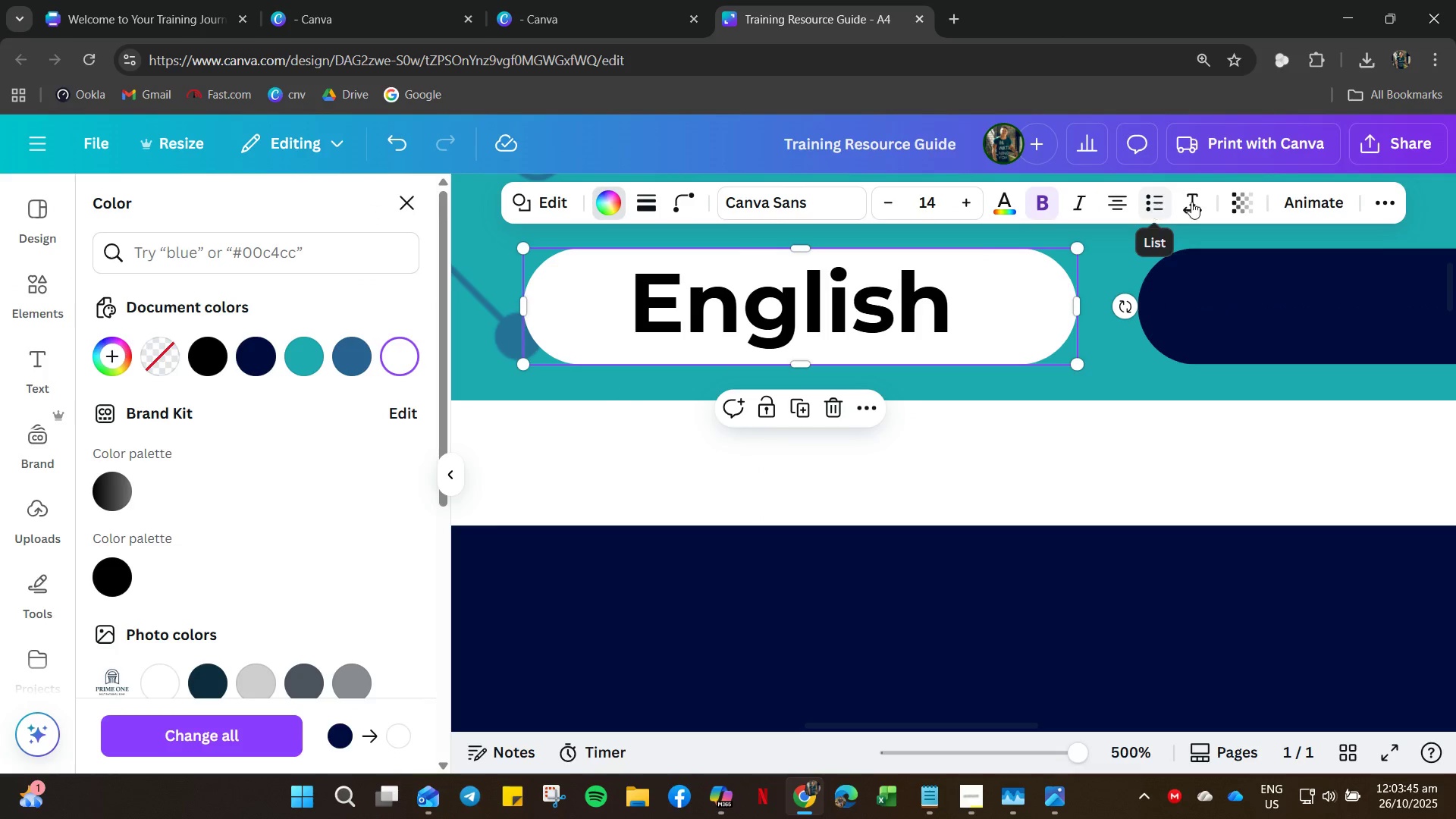 
left_click([1235, 202])
 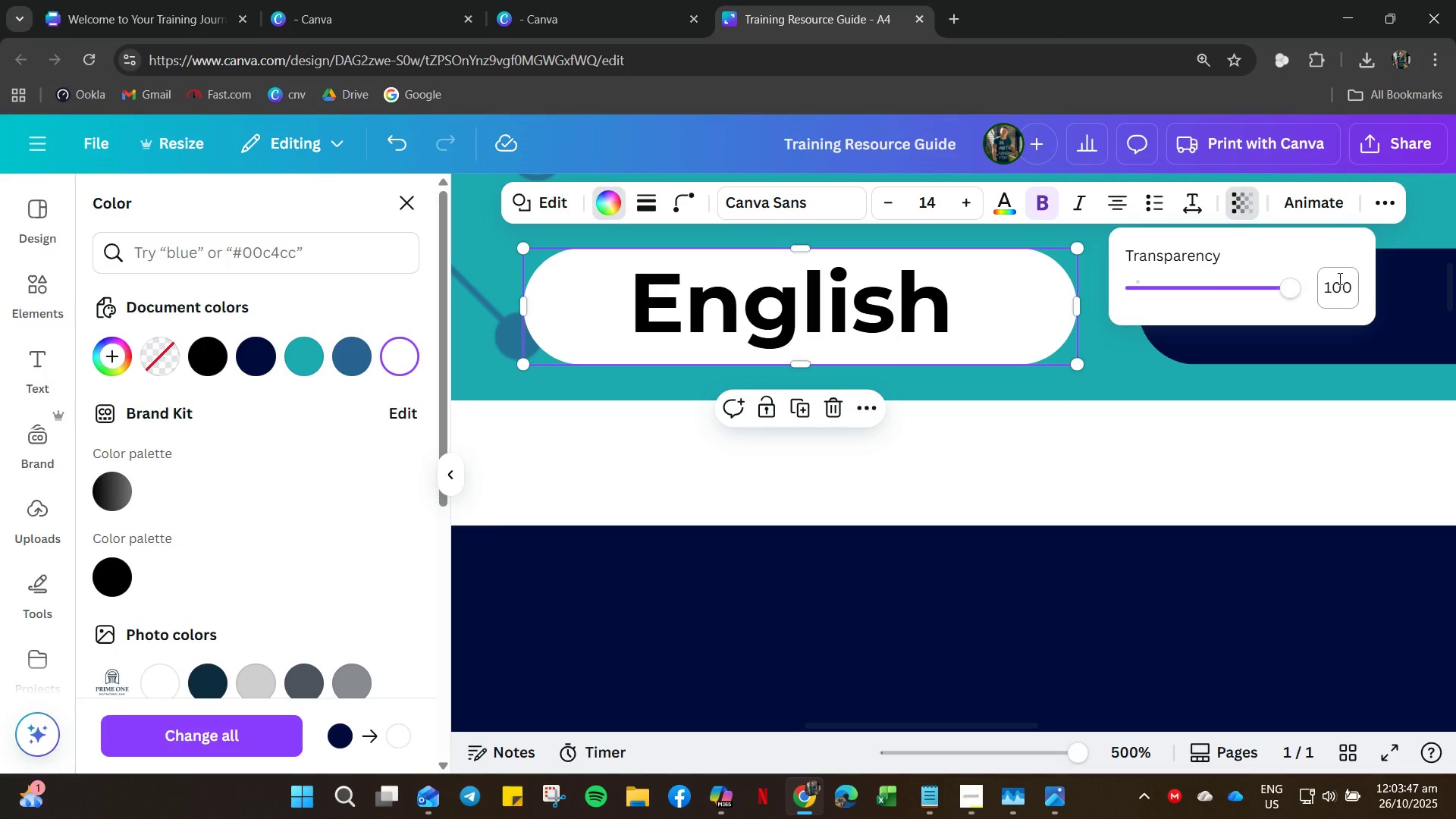 
left_click([1346, 287])
 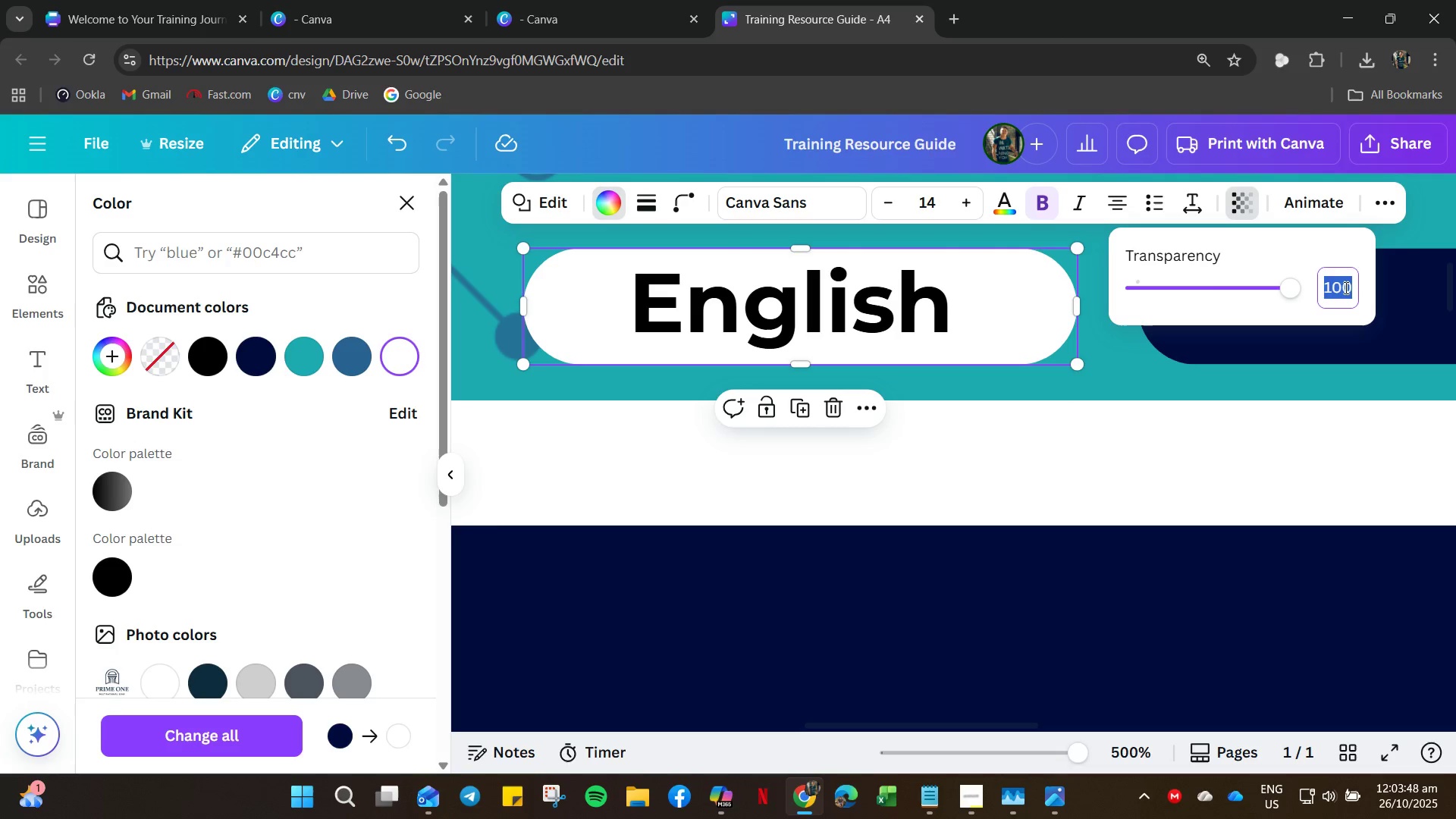 
key(Numpad7)
 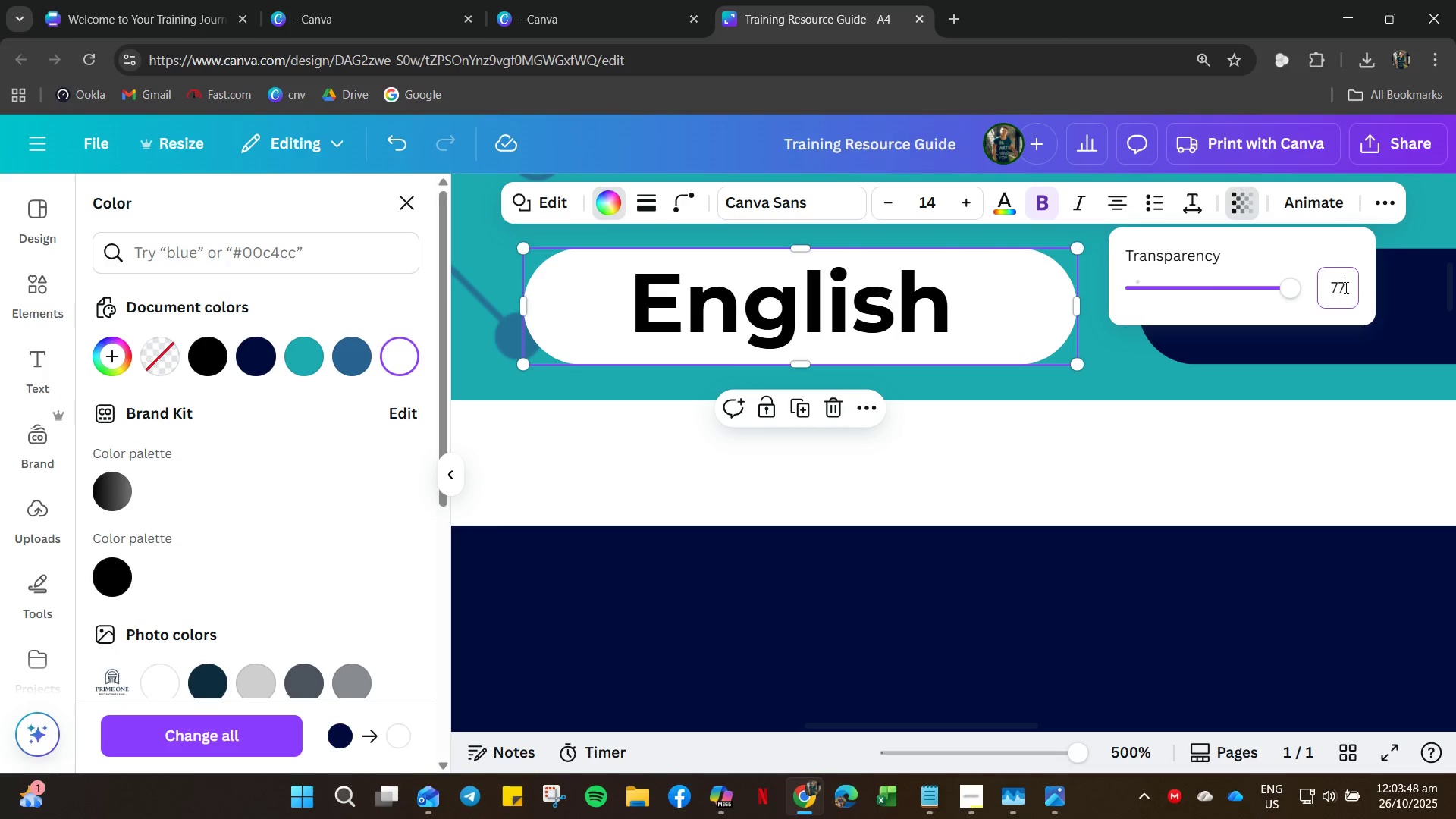 
key(Numpad7)
 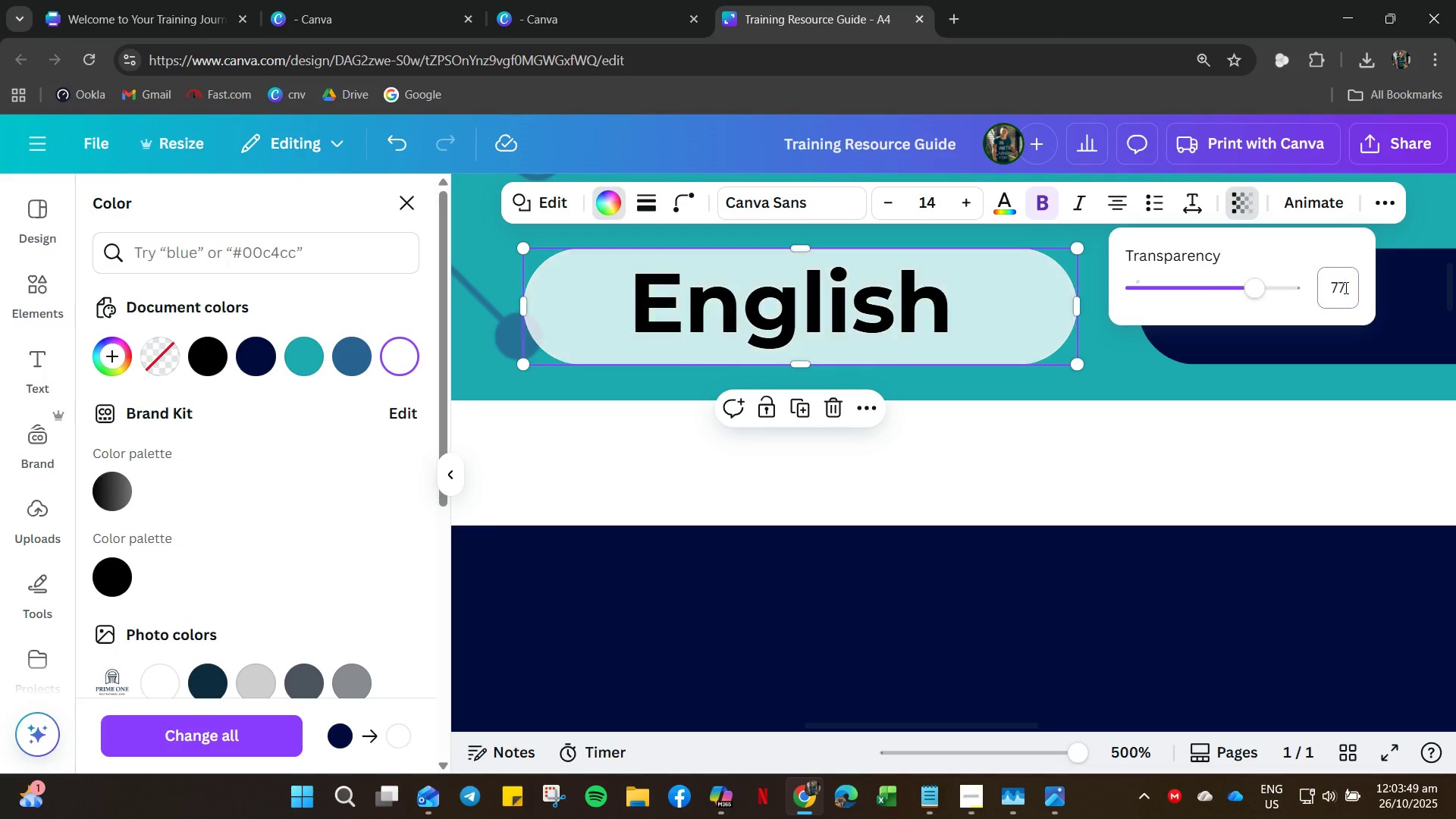 
key(NumpadEnter)
 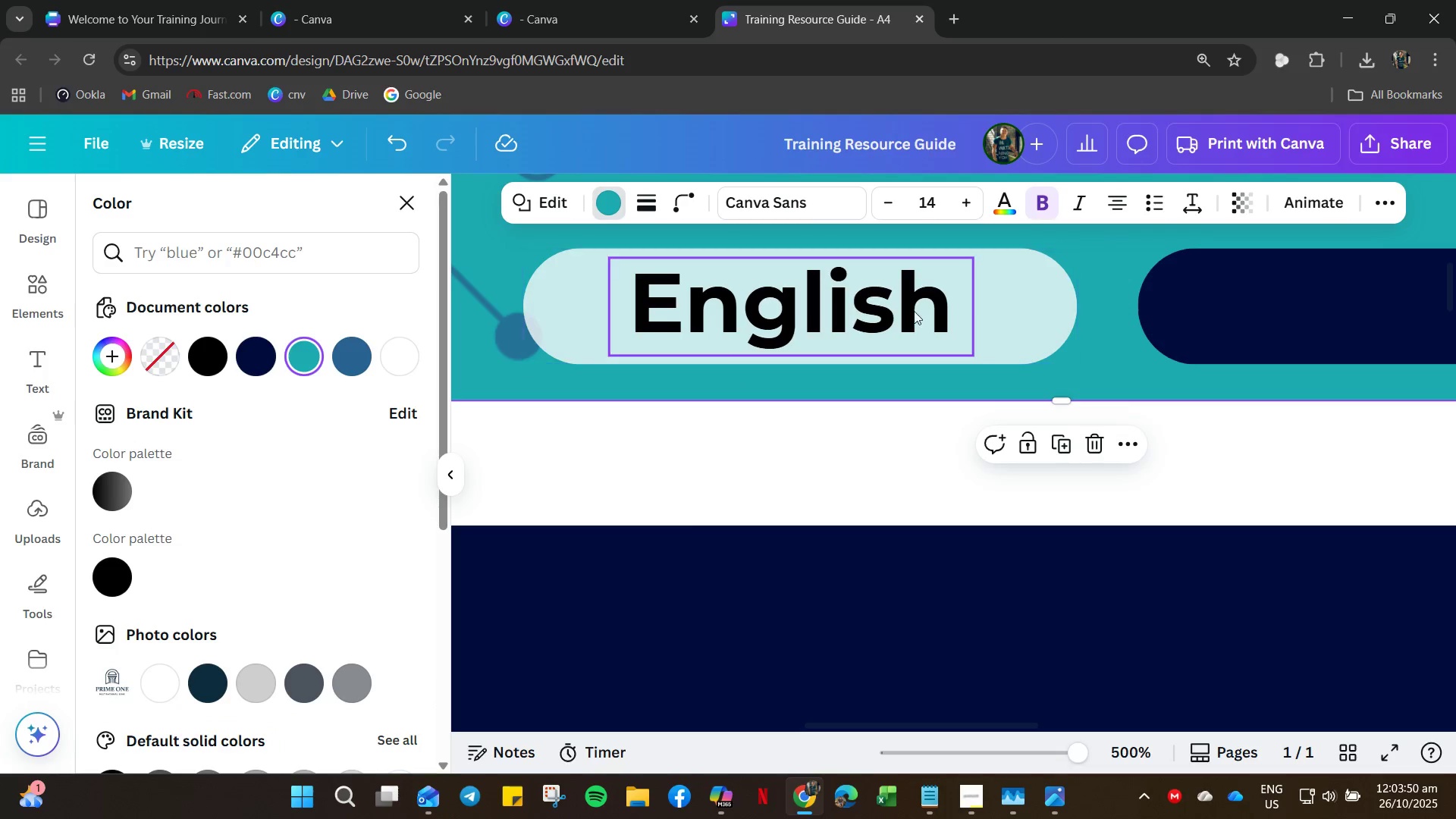 
left_click([912, 311])
 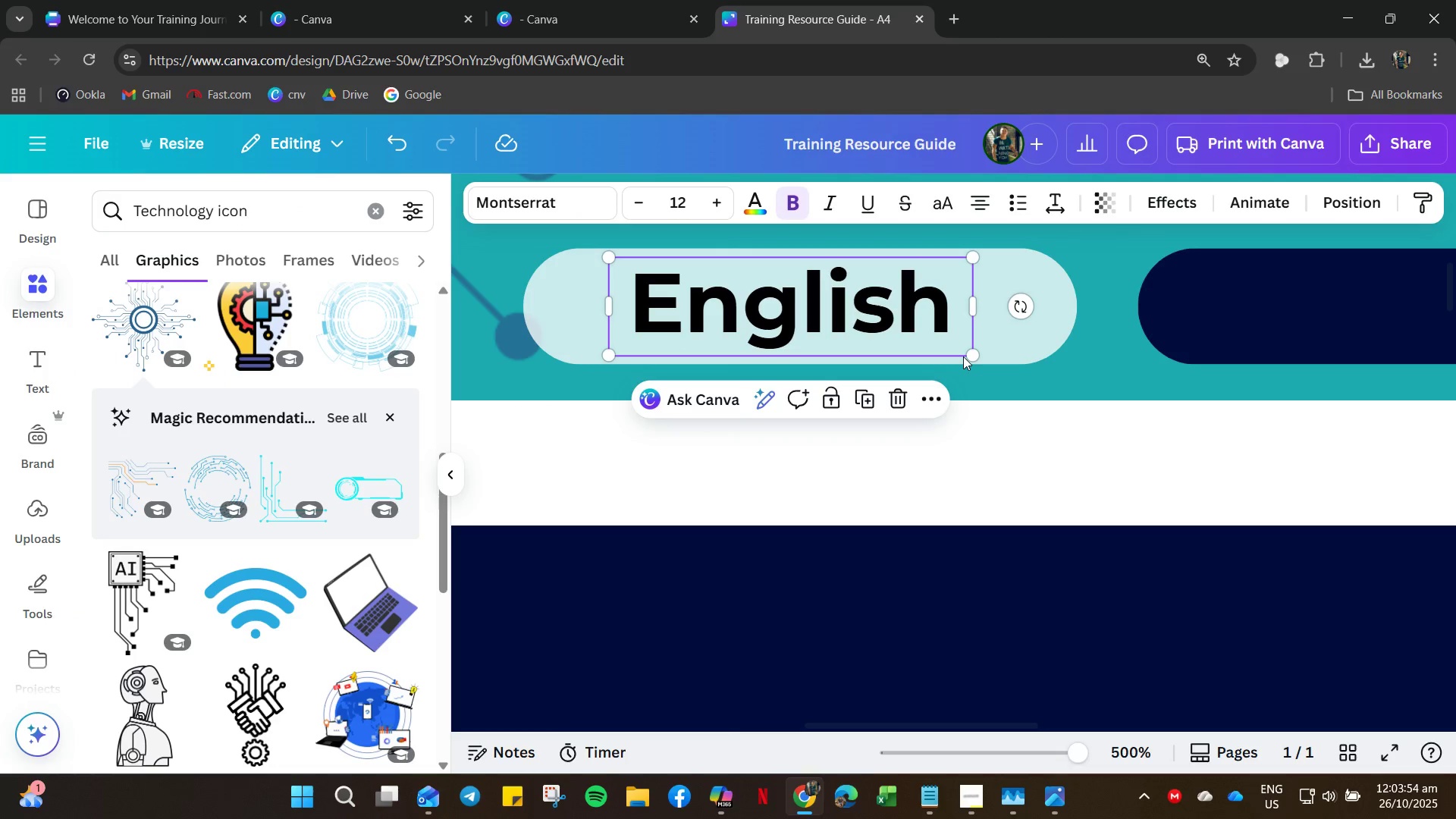 
key(Control+C)
 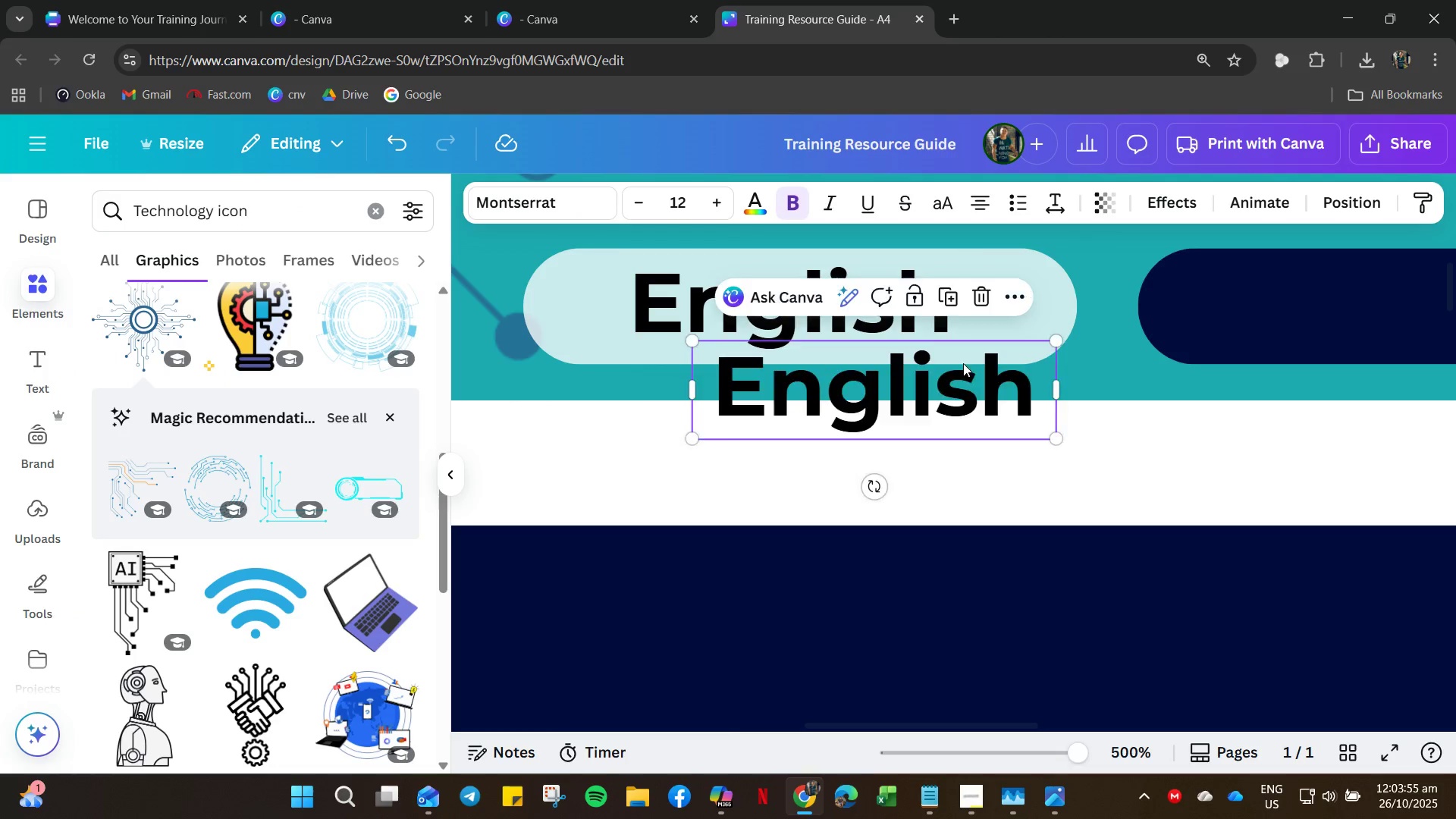 
key(Control+V)
 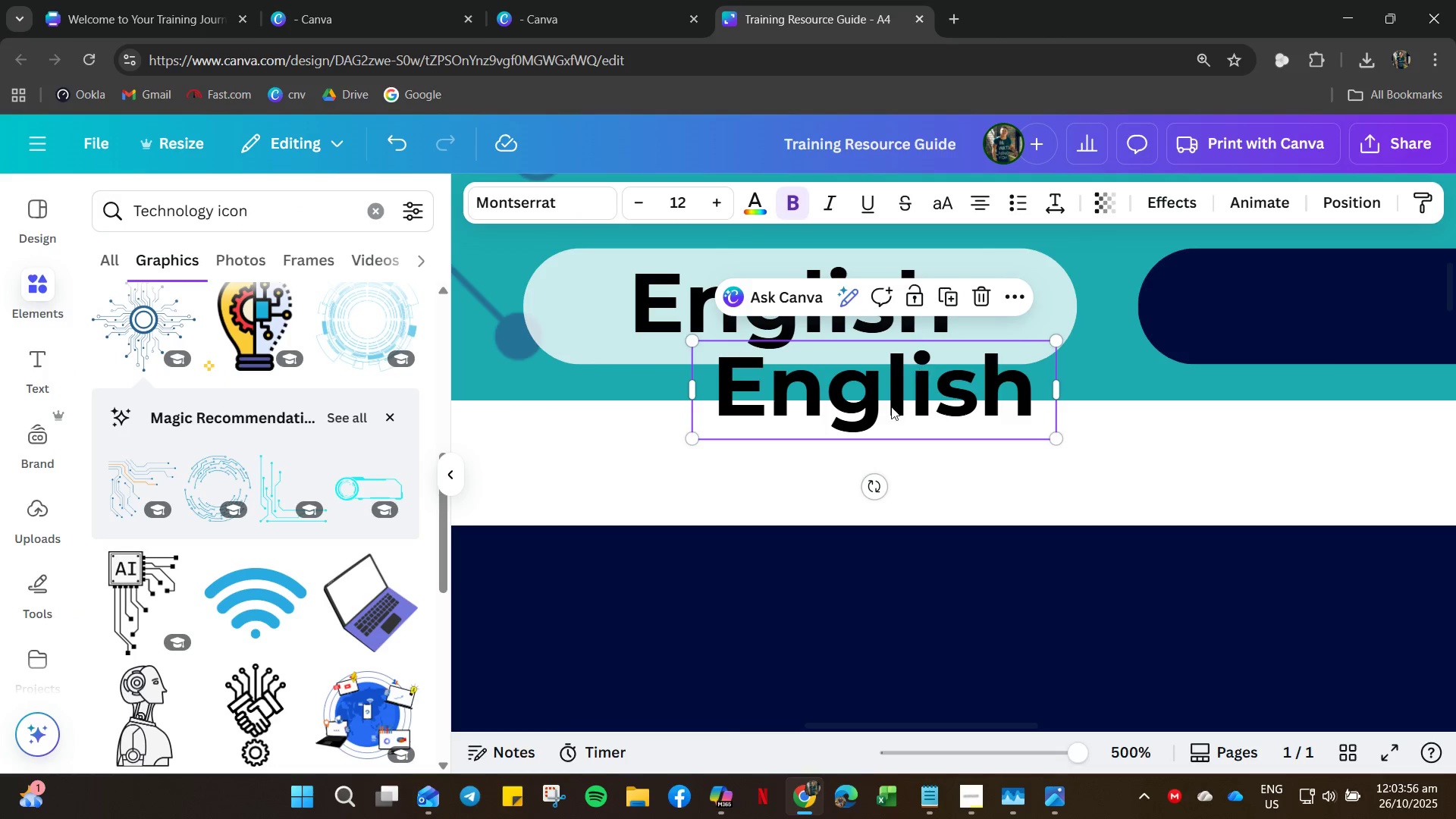 
left_click_drag(start_coordinate=[891, 406], to_coordinate=[1425, 326])
 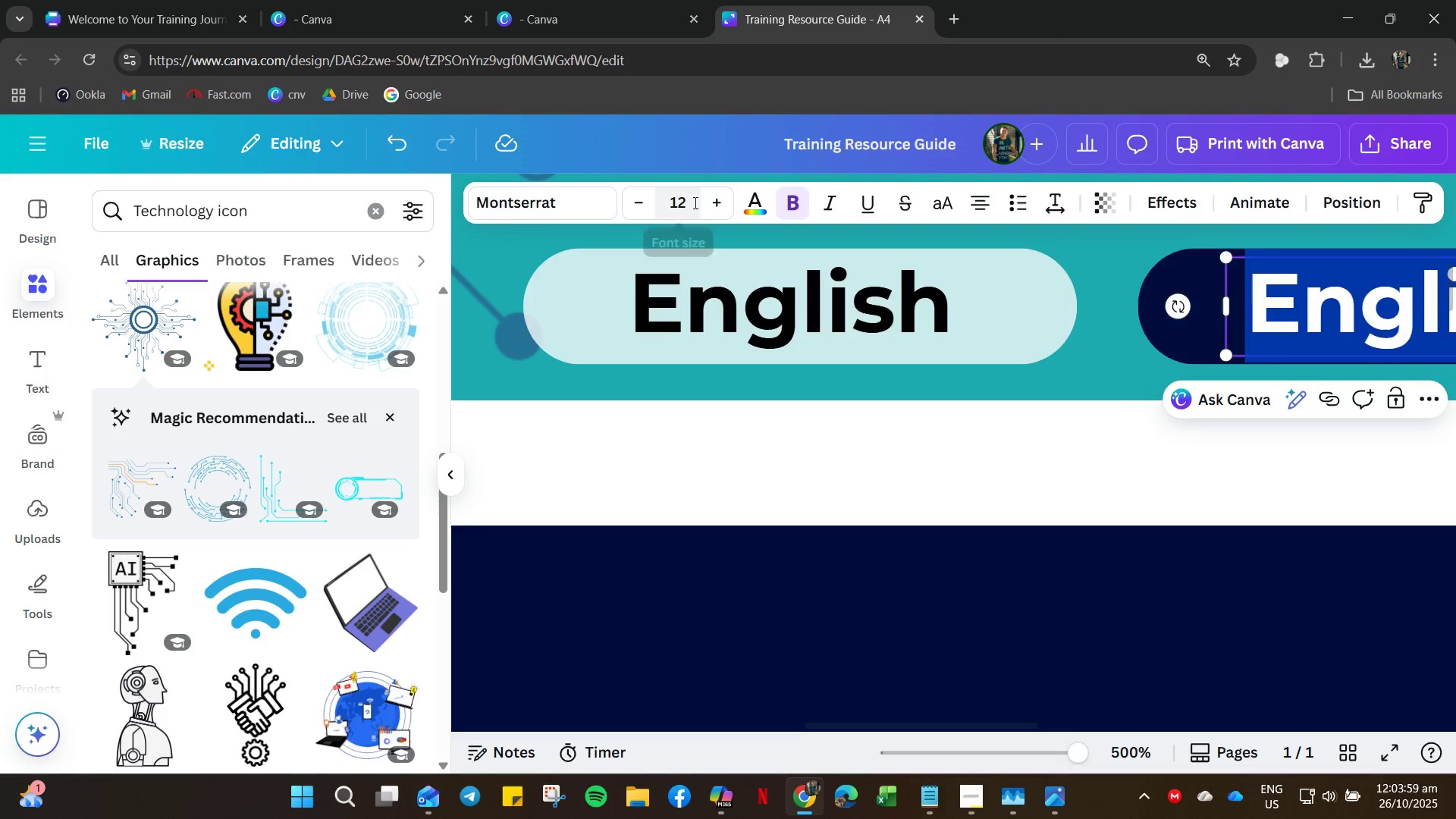 
left_click([749, 205])
 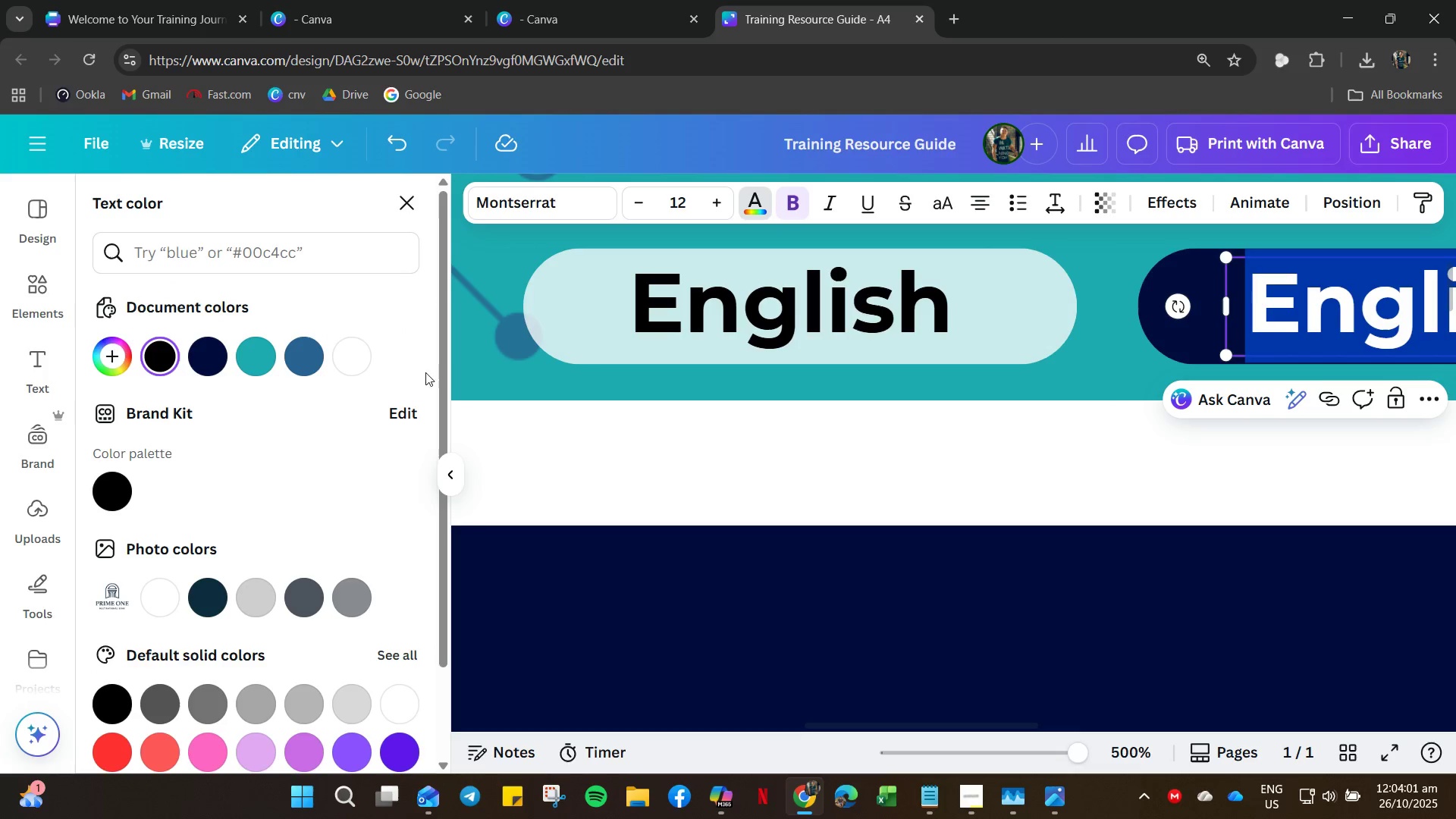 
left_click([366, 361])
 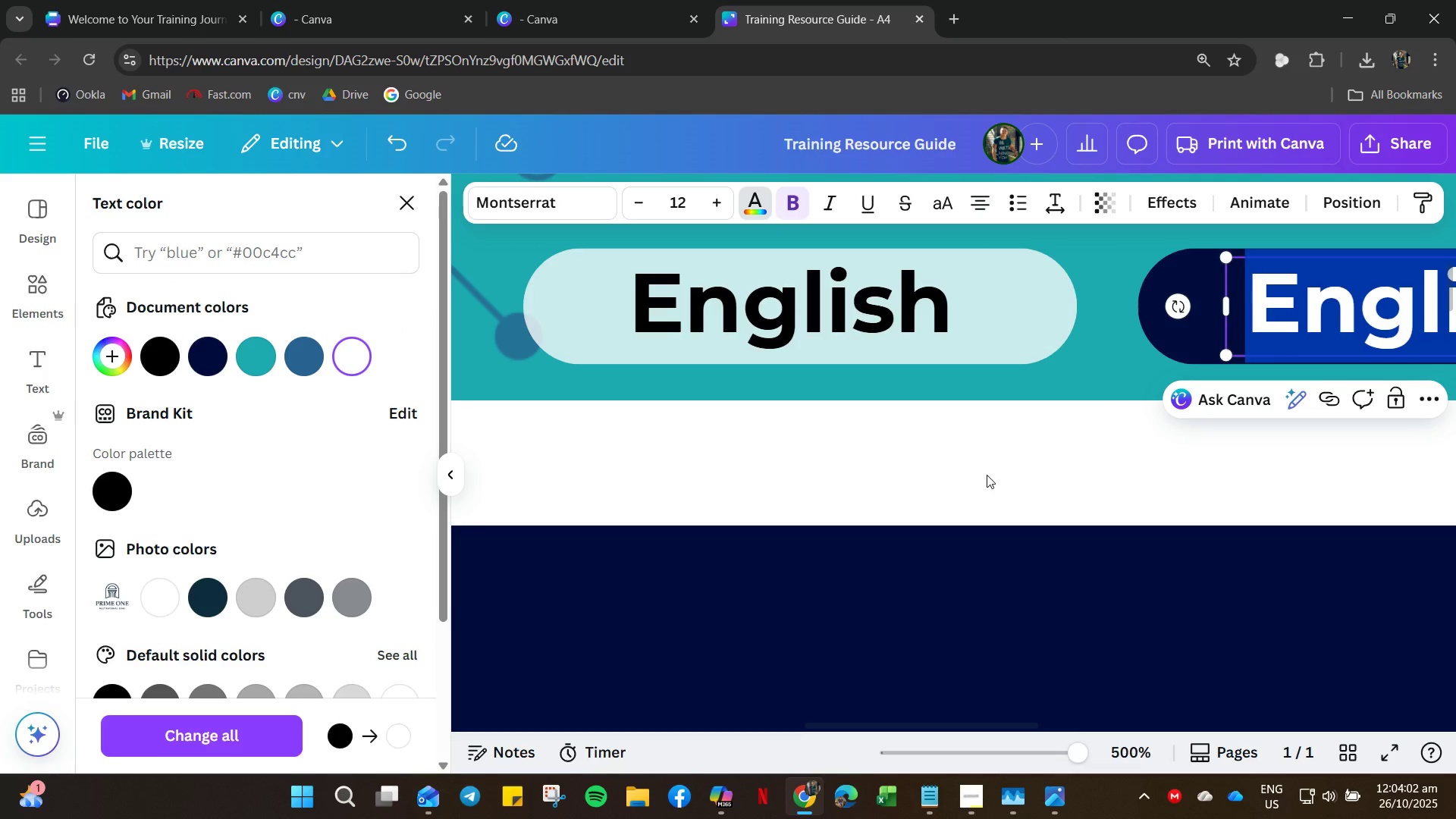 
left_click([987, 473])
 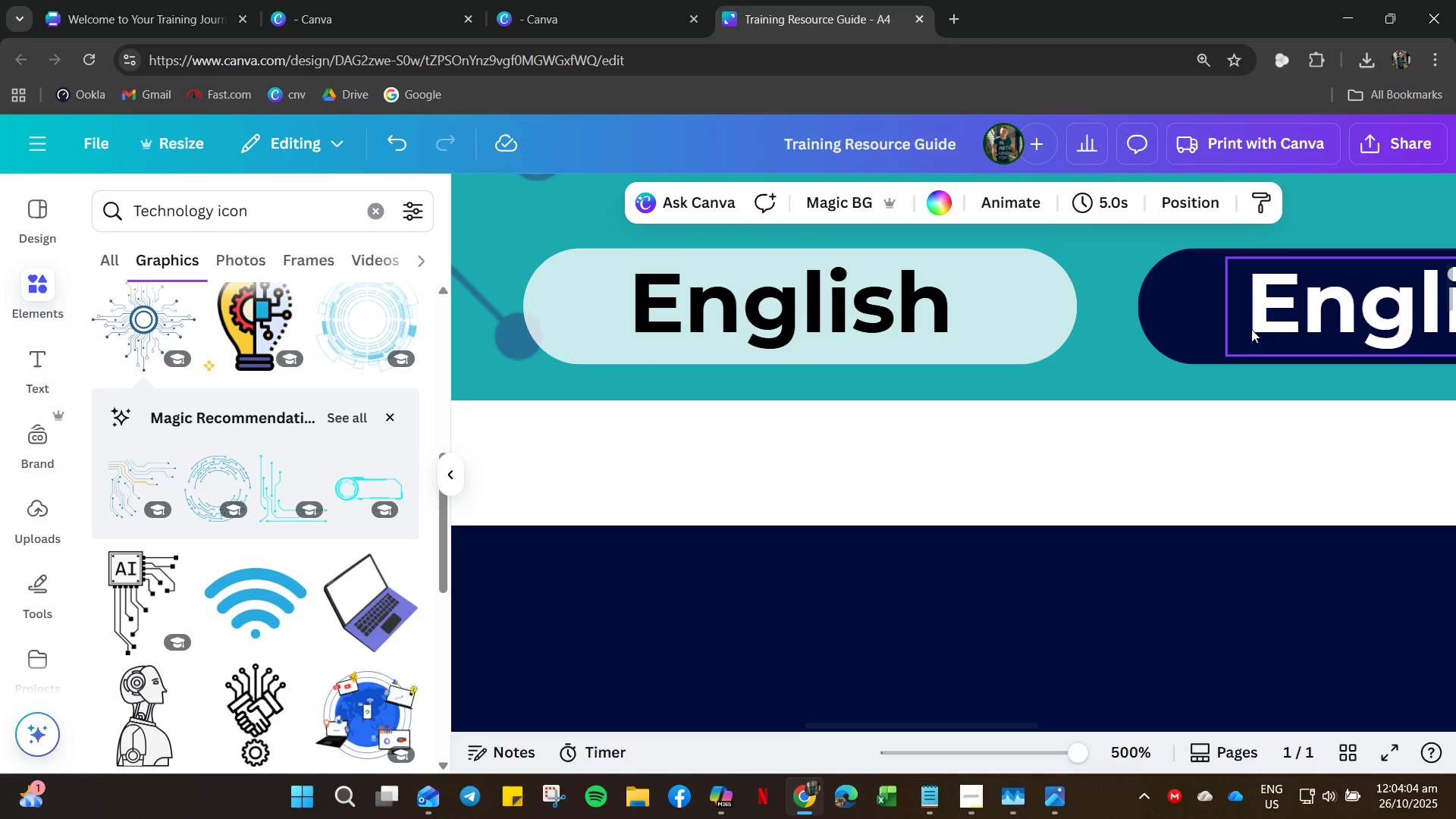 
double_click([1263, 325])
 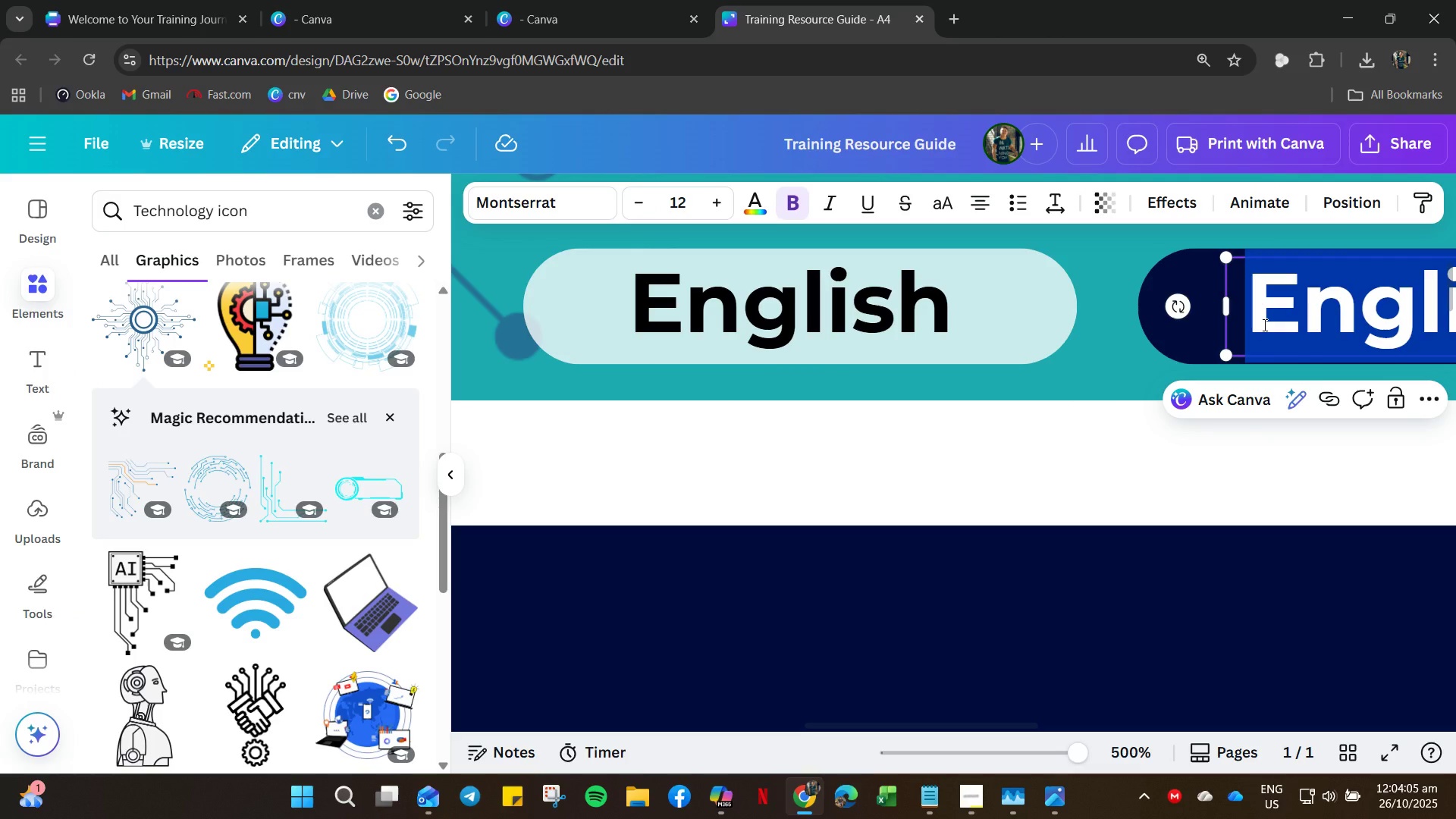 
type(Espa165ol)
 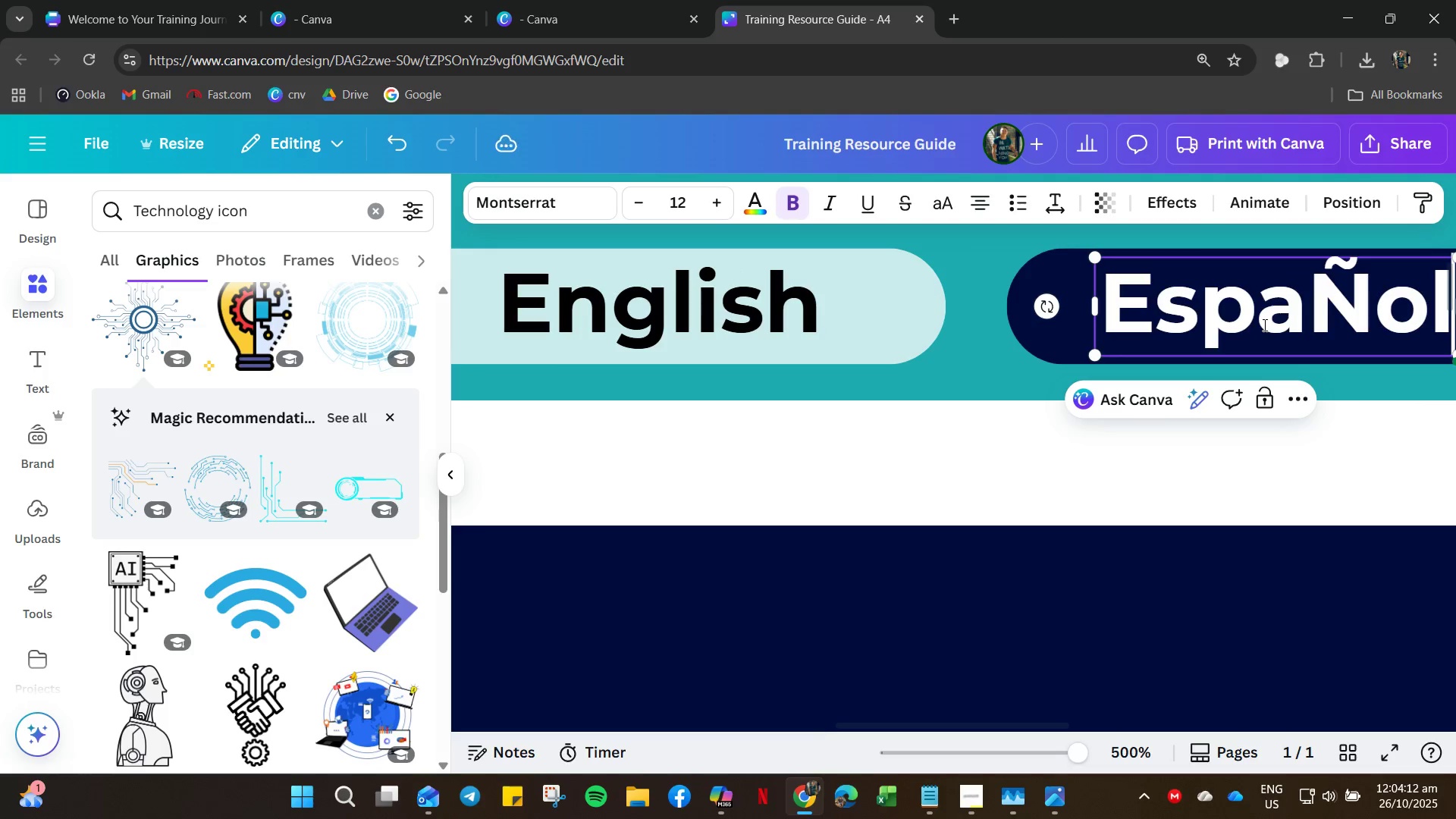 
hold_key(key=AltLeft, duration=0.72)
 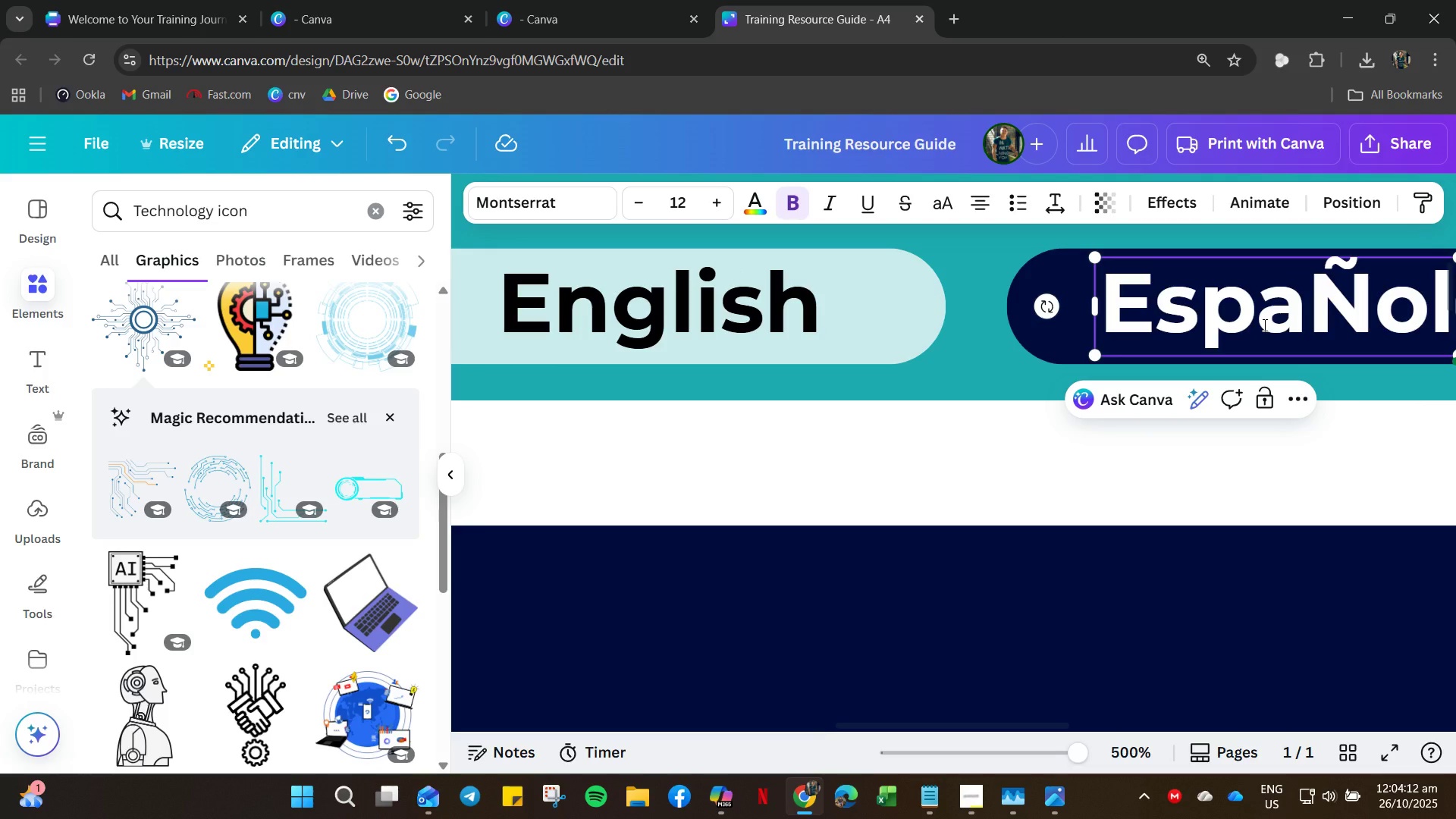 
key(ArrowLeft)
 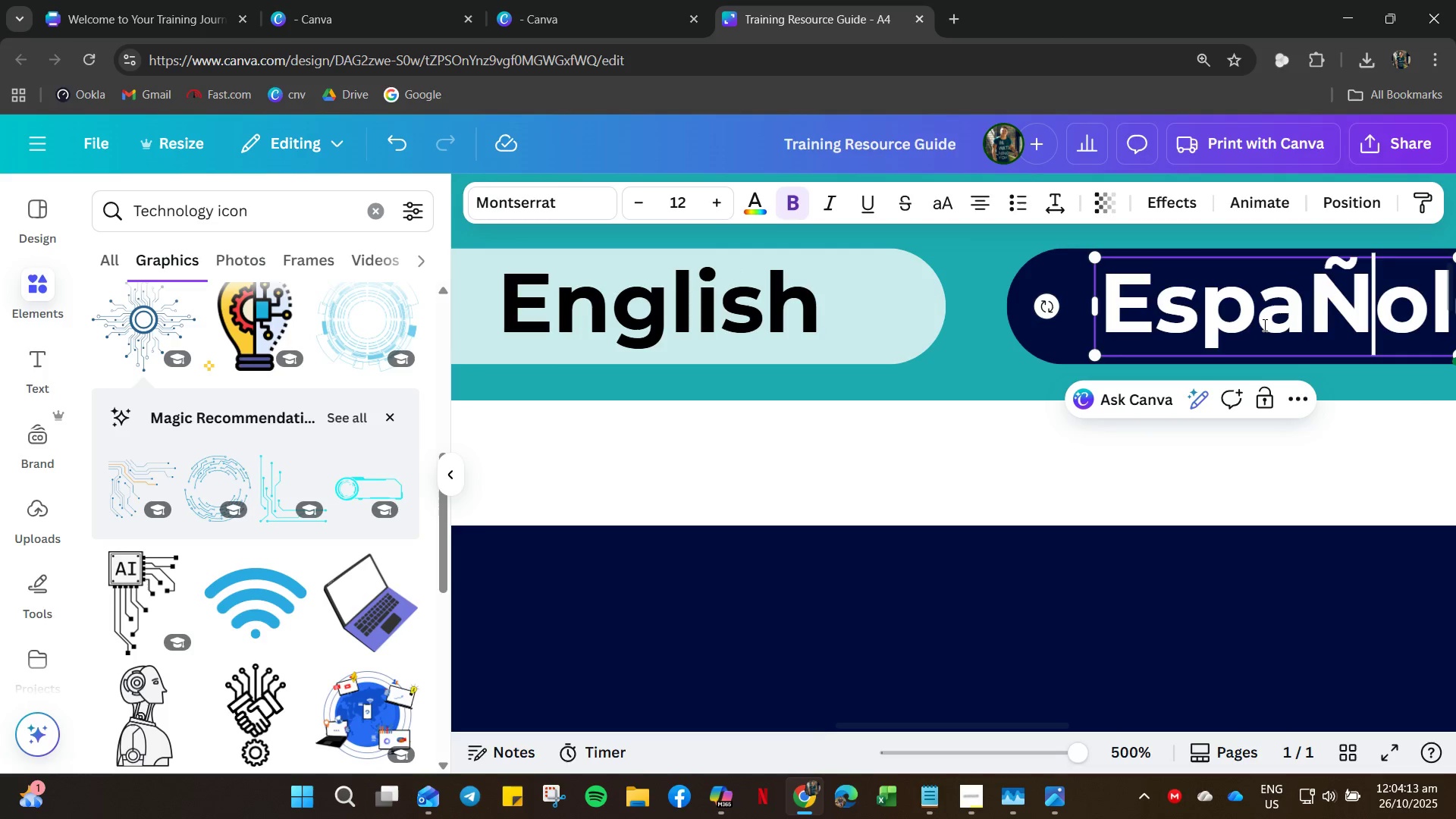 
key(ArrowLeft)
 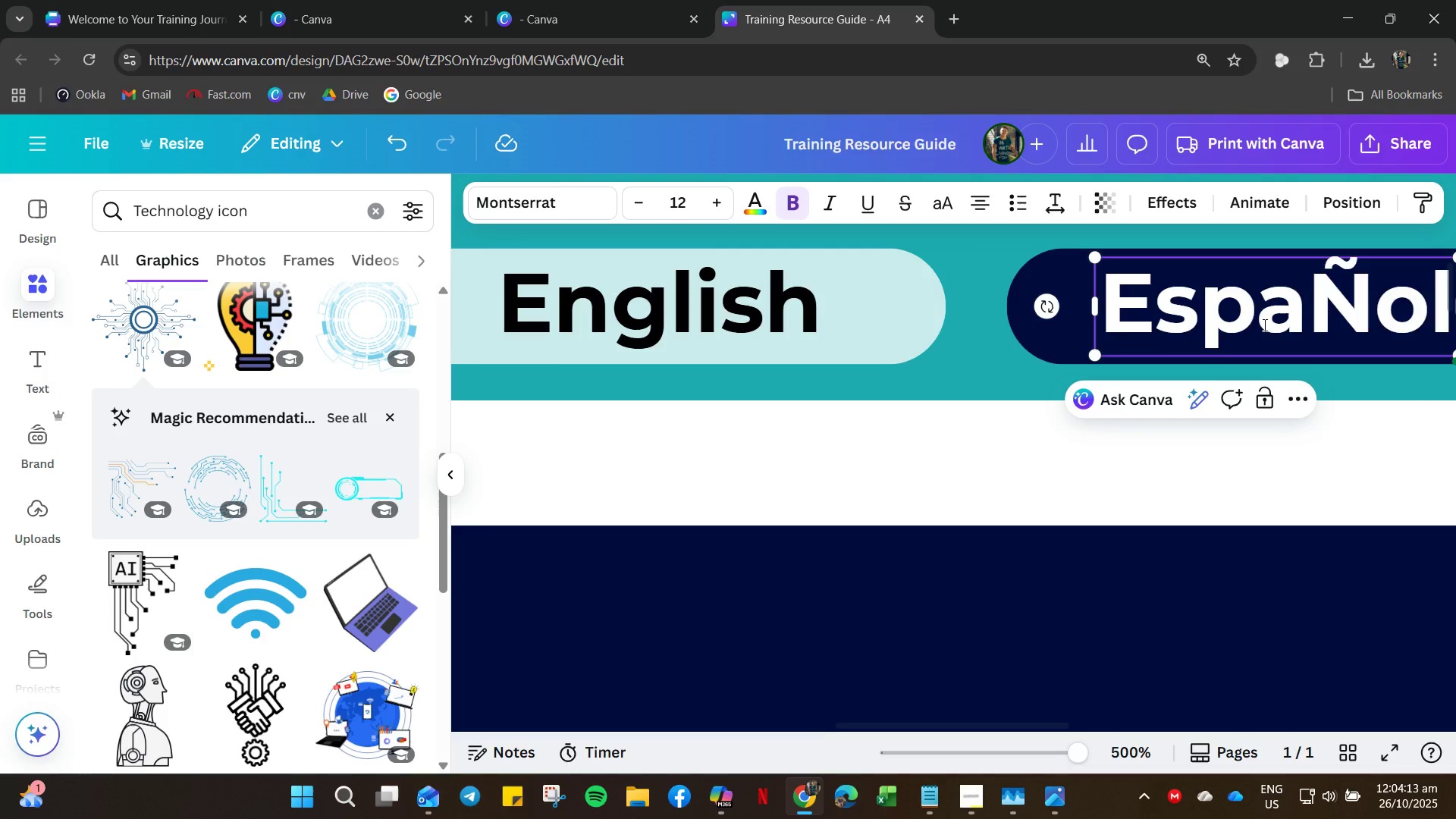 
key(Backspace)
 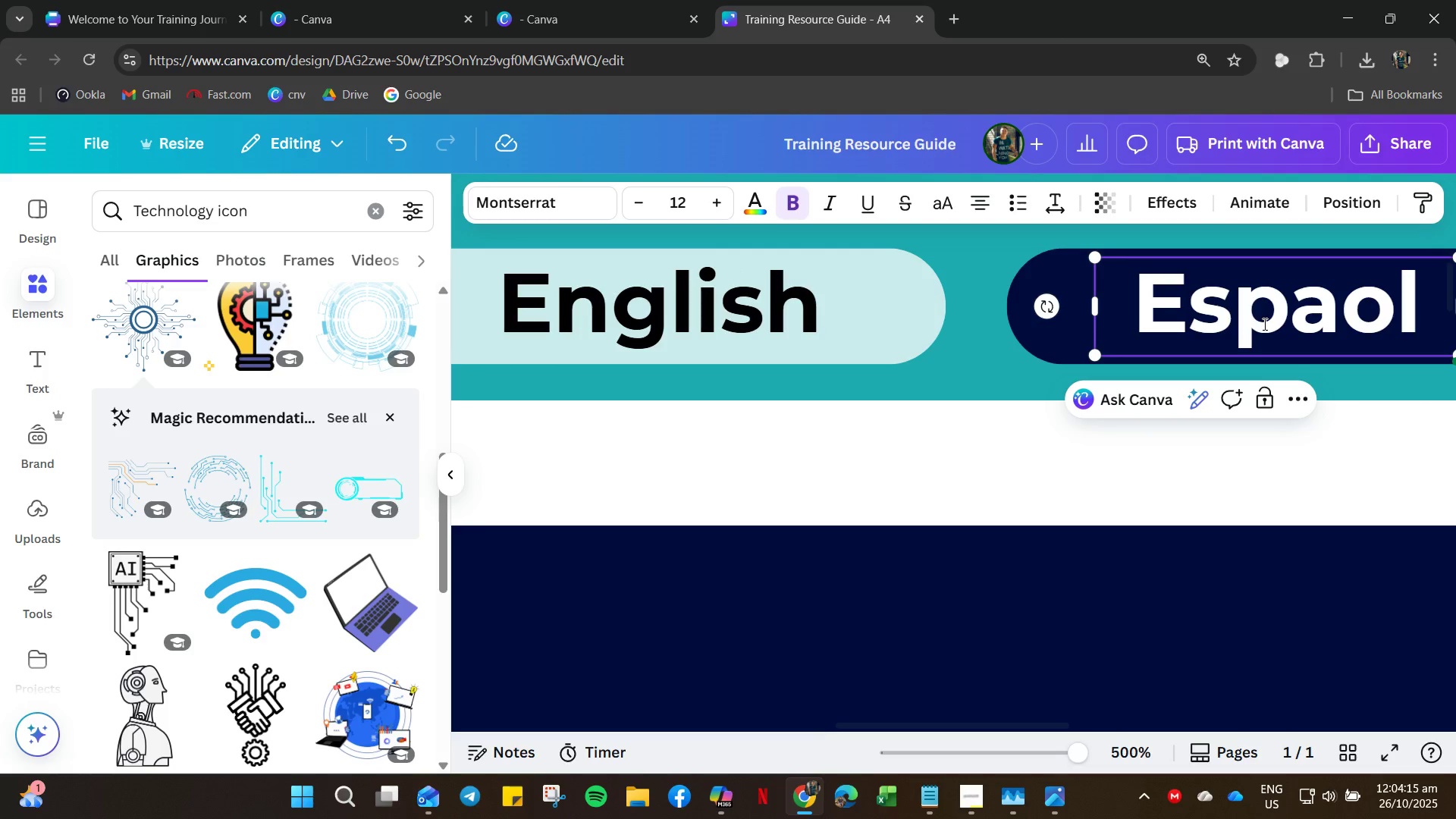 
key(Alt+Numpad1)
 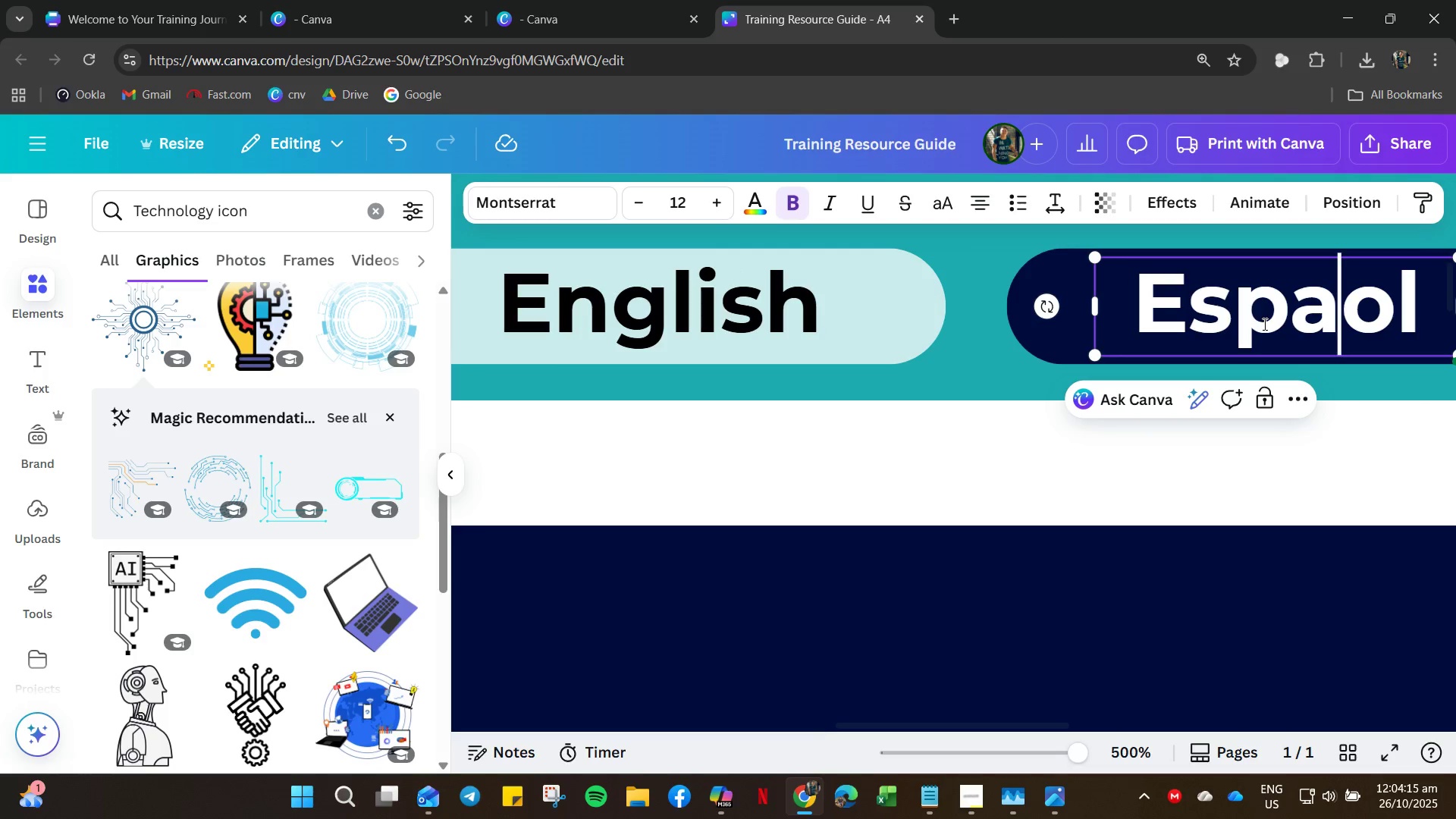 
key(Alt+Numpad6)
 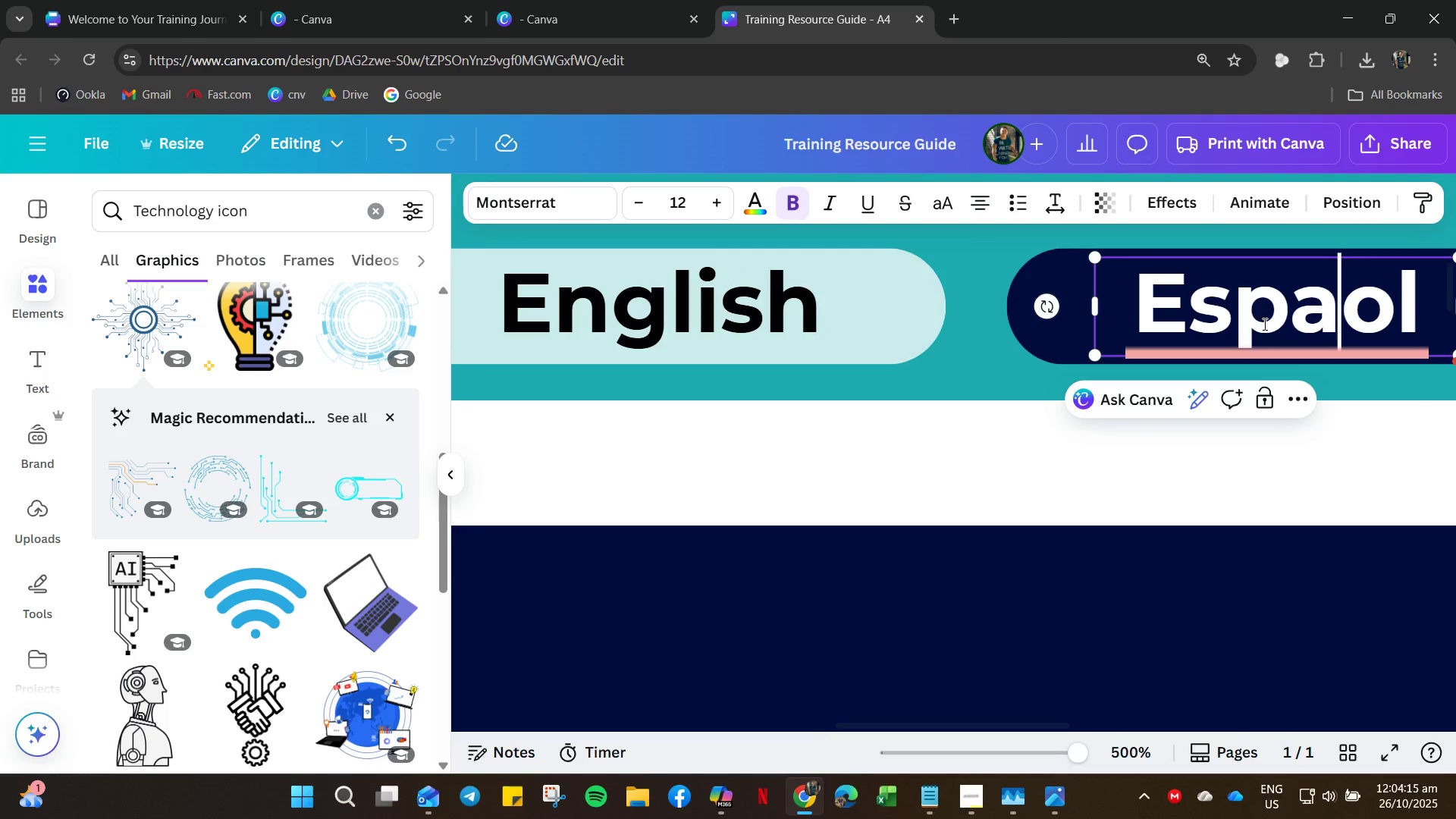 
key(Alt+Numpad4)
 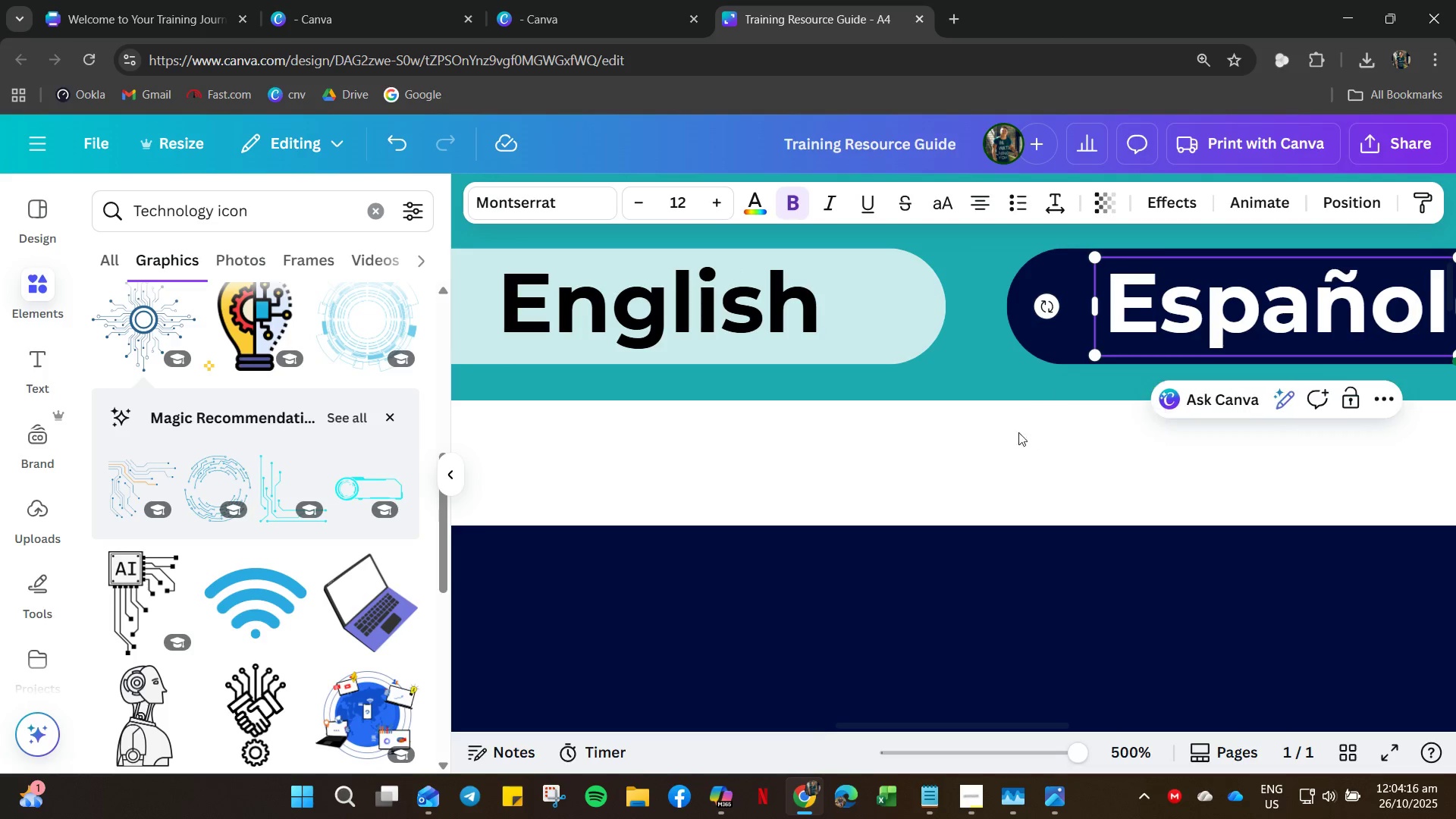 
left_click([1003, 427])
 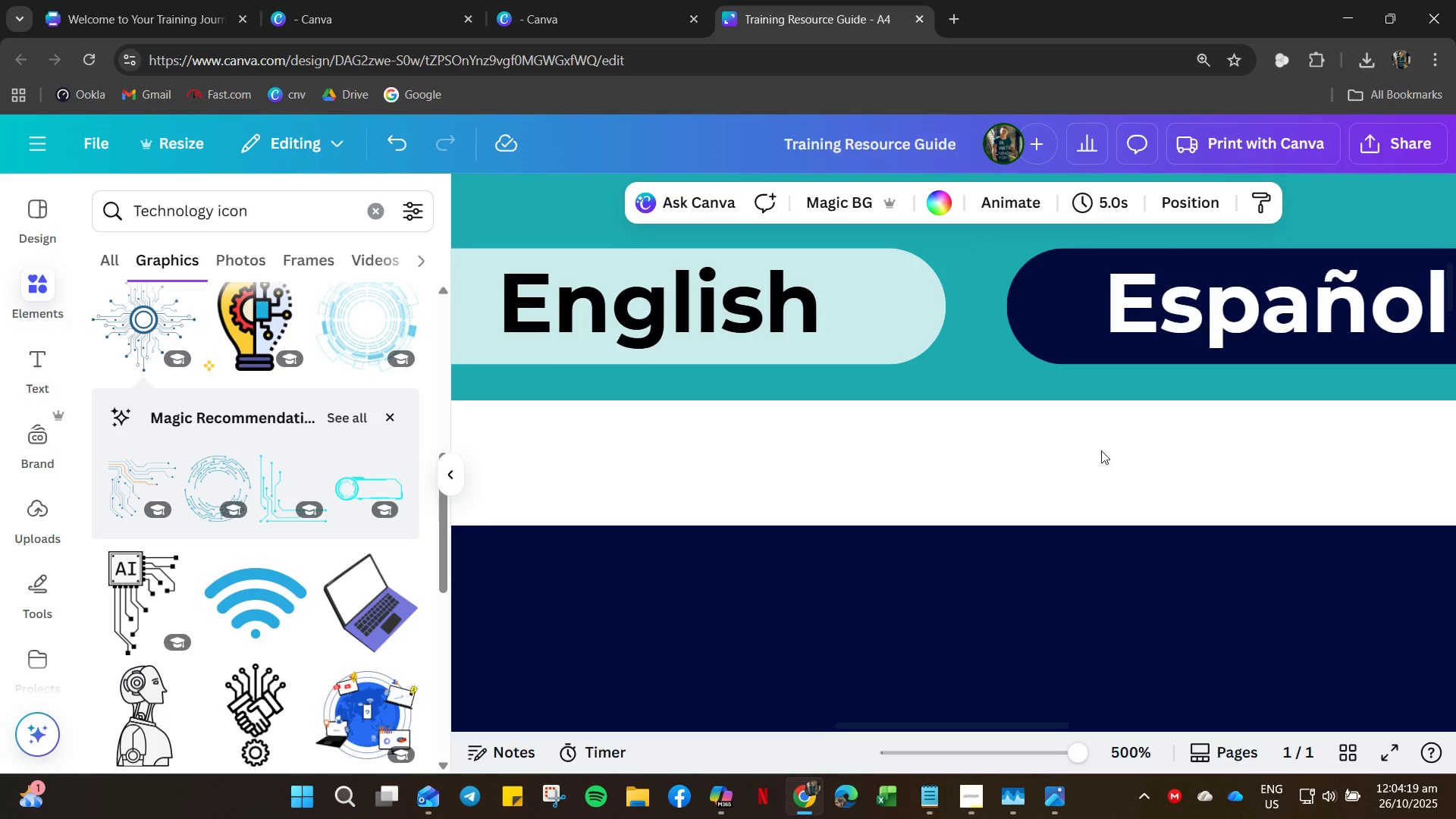 
hold_key(key=ControlLeft, duration=0.66)
scroll: coordinate [1075, 429], scroll_direction: down, amount: 3.0
 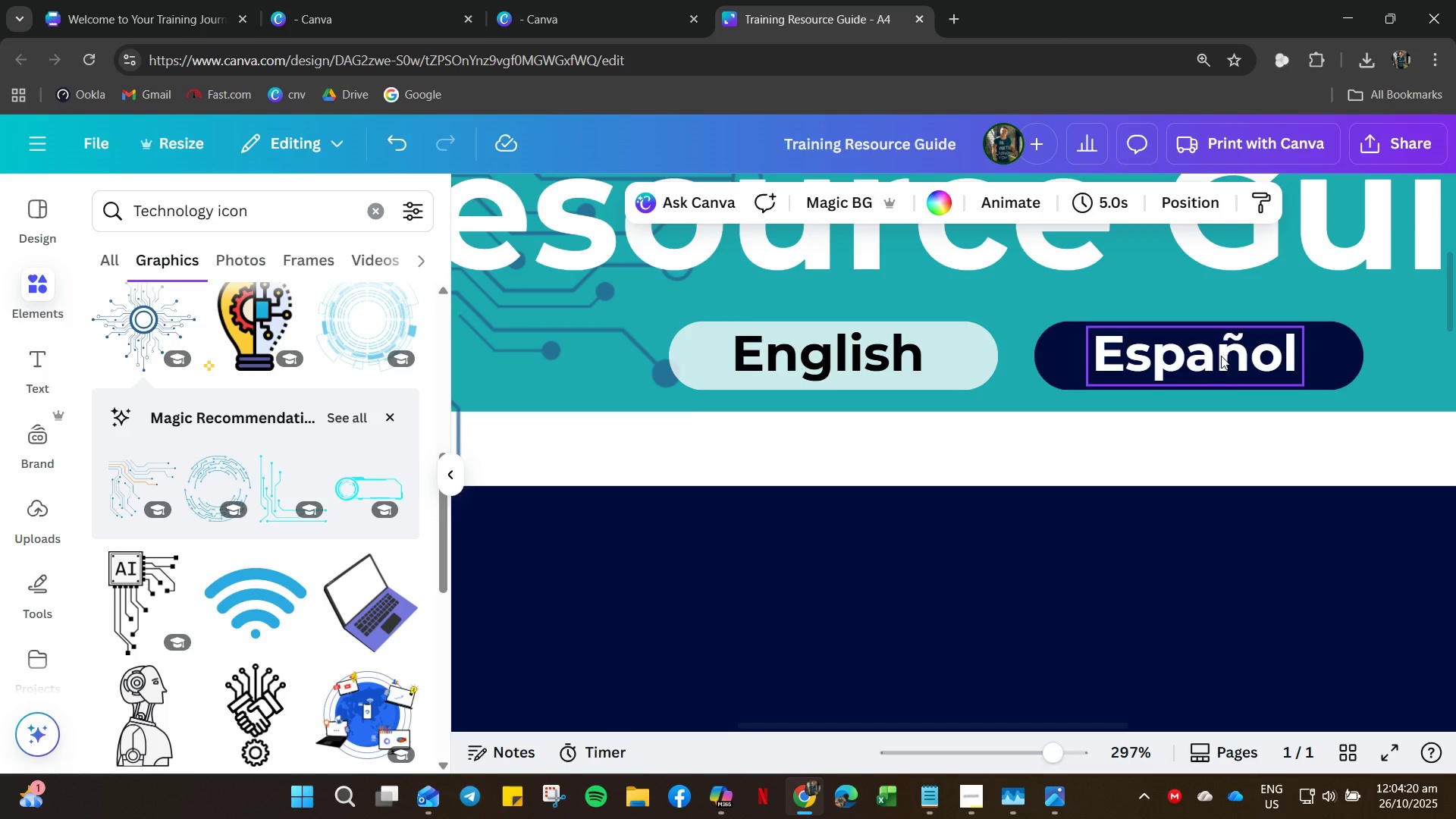 
left_click([1221, 356])
 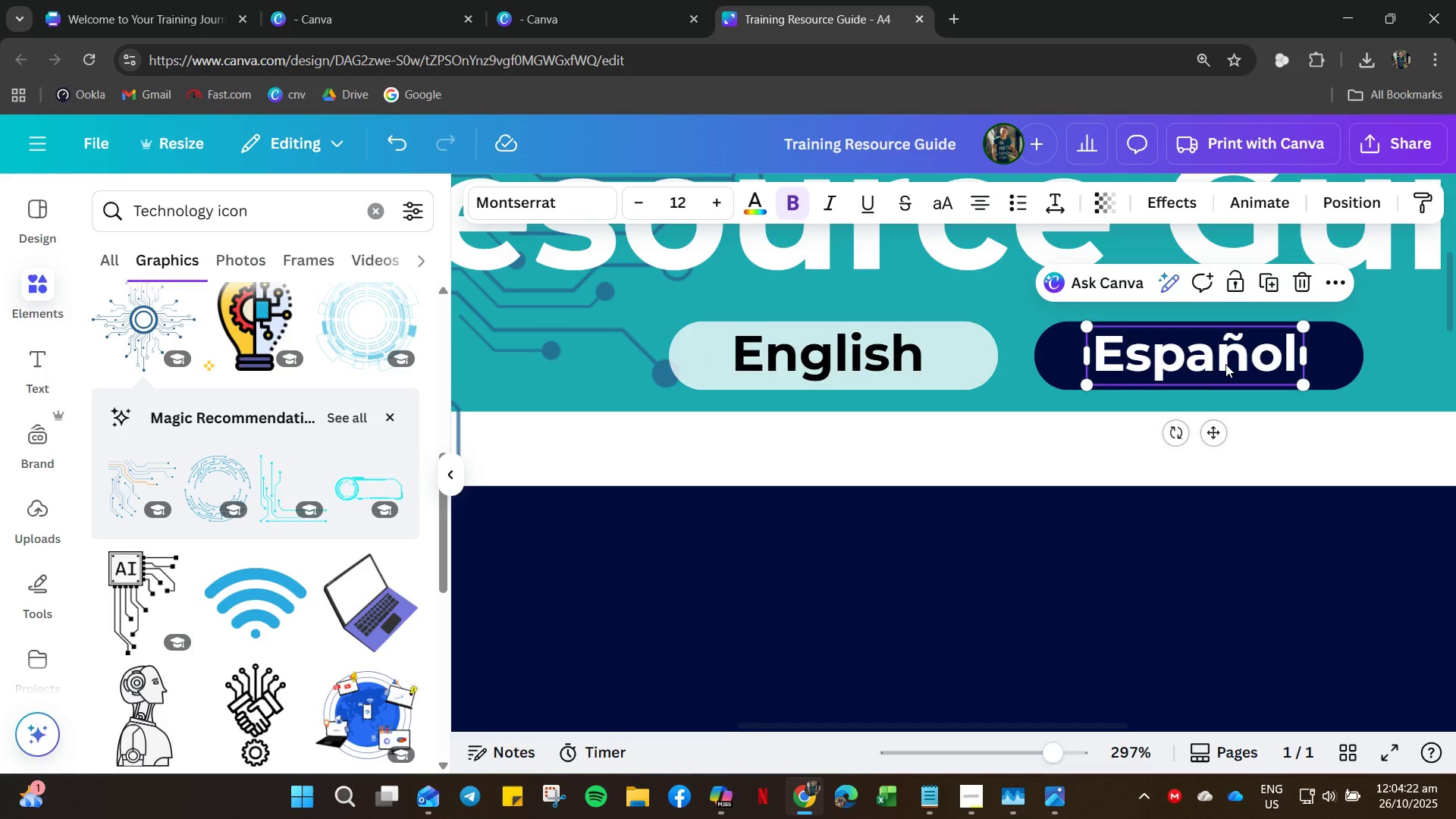 
key(ArrowRight)
 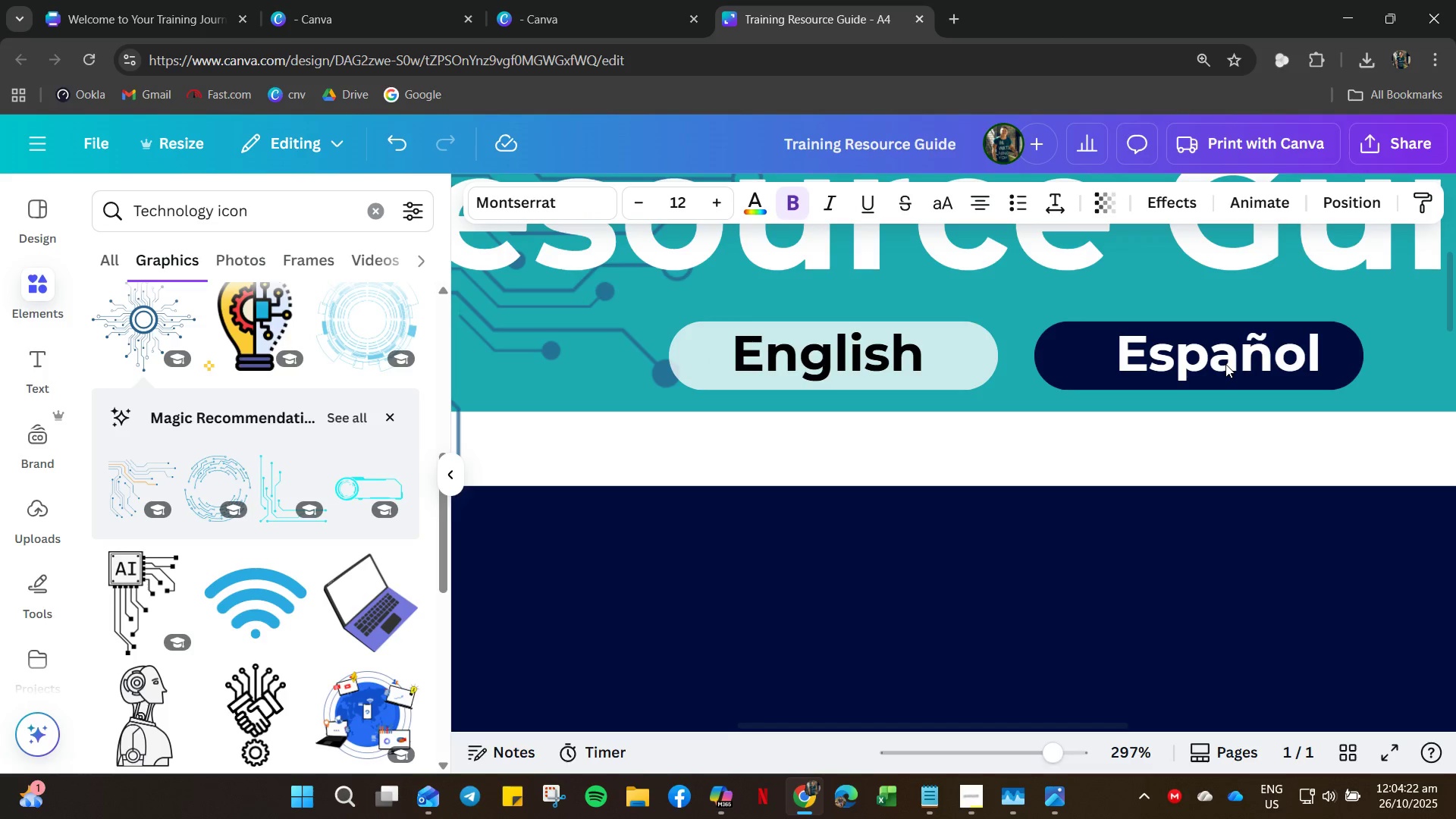 
key(ArrowRight)
 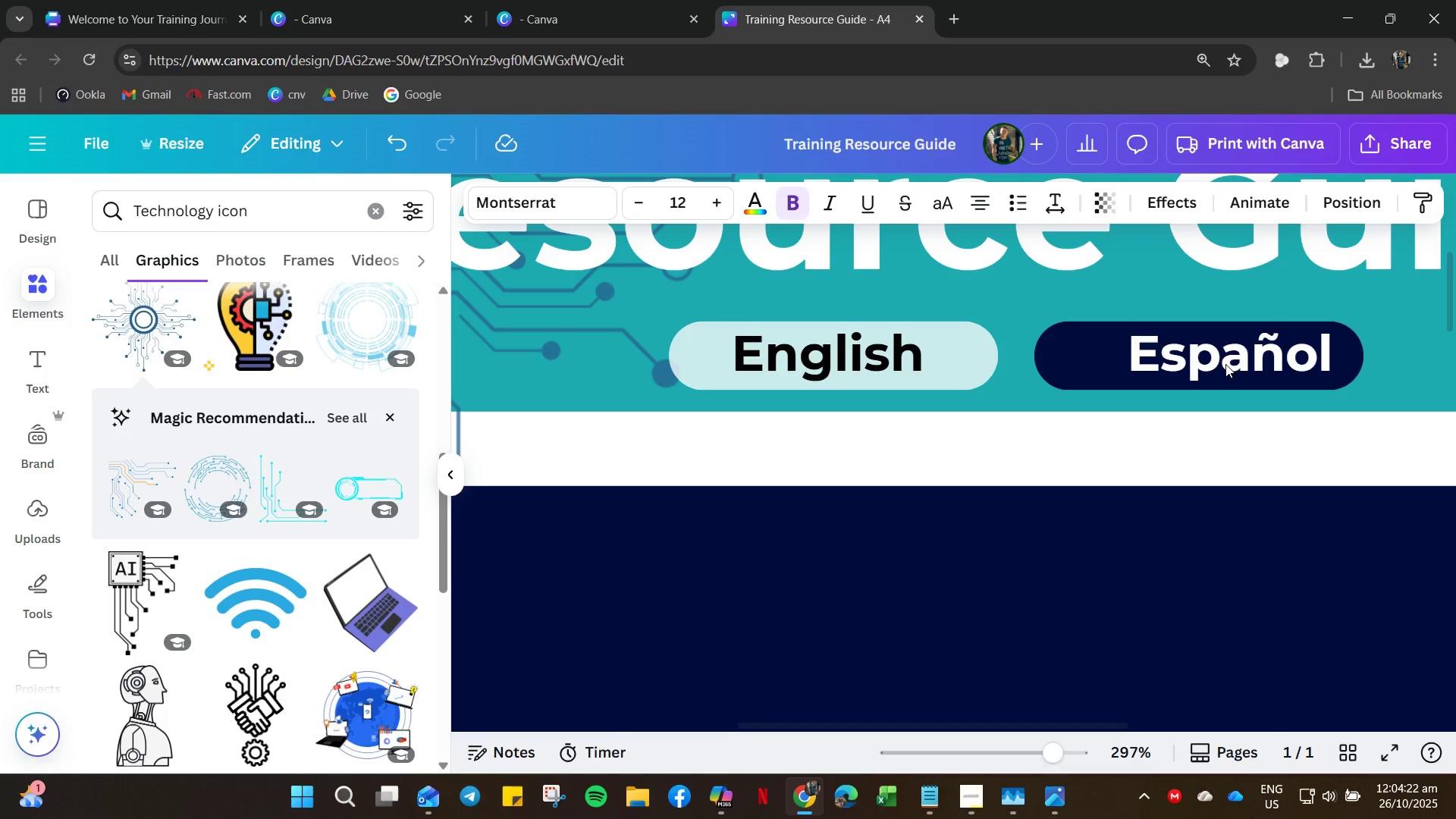 
key(ArrowRight)
 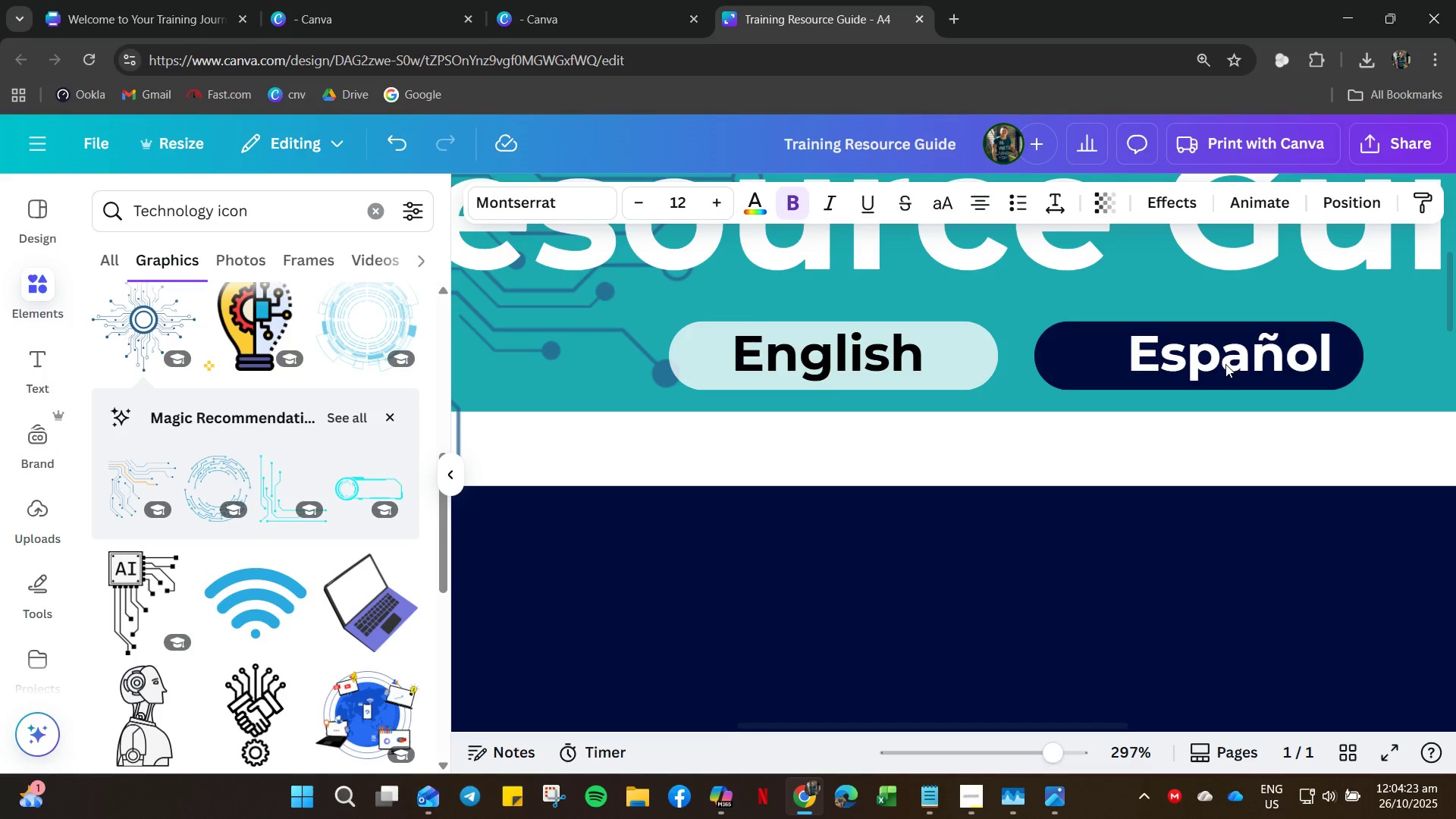 
key(ArrowLeft)
 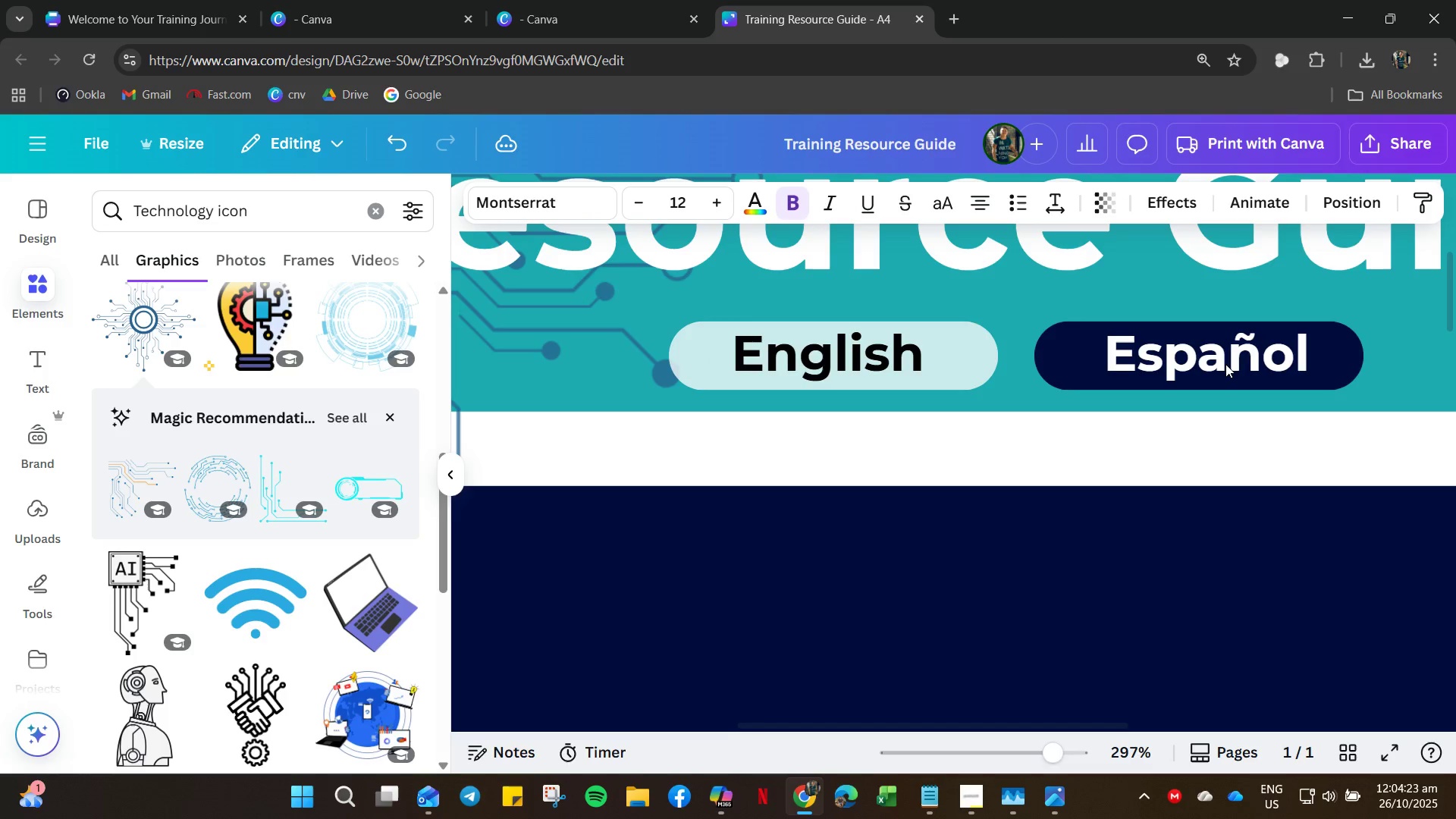 
key(ArrowLeft)
 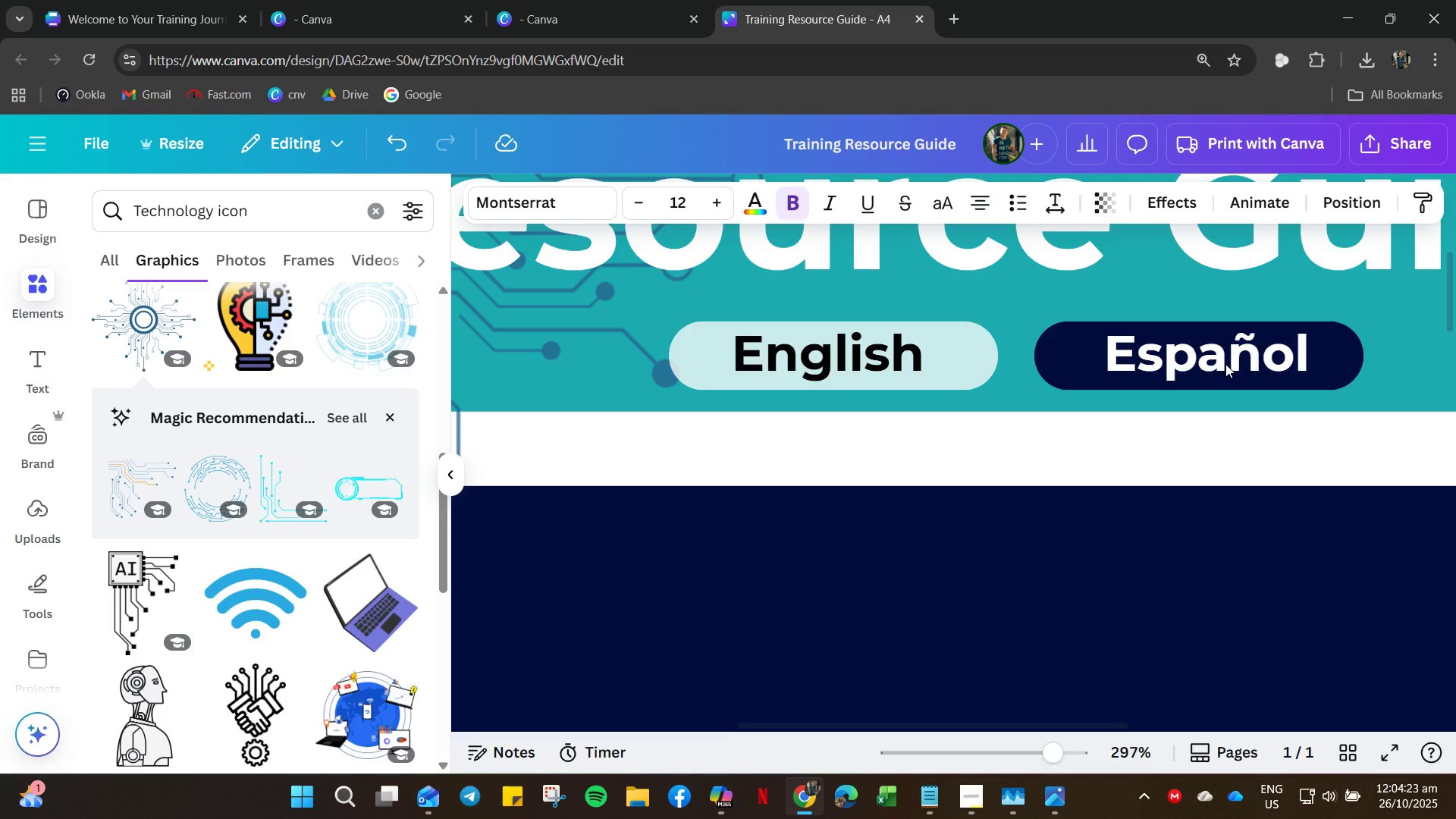 
hold_key(key=ControlLeft, duration=0.75)
scroll: coordinate [1227, 364], scroll_direction: up, amount: 4.0
 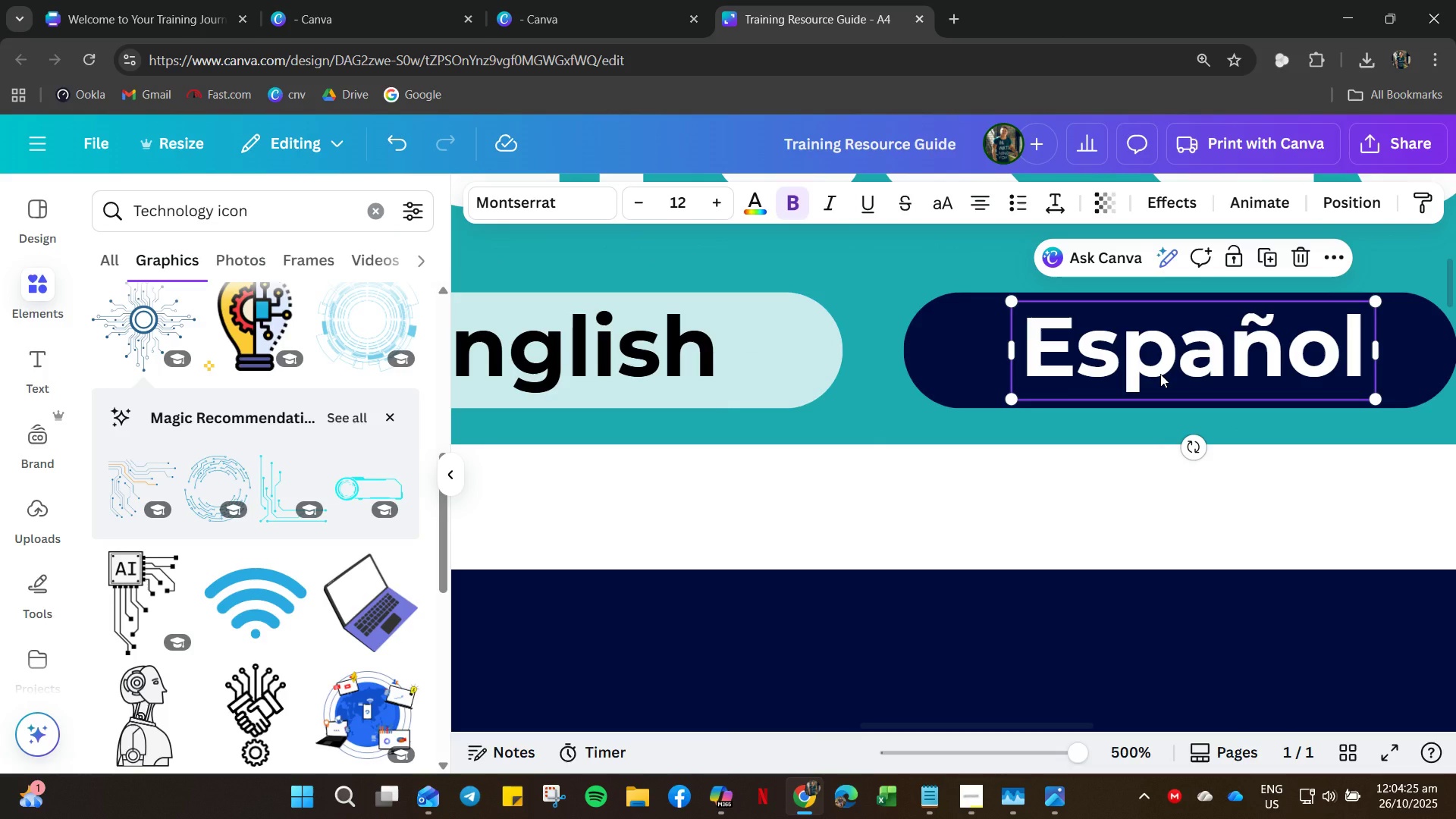 
hold_key(key=ControlLeft, duration=0.62)
scroll: coordinate [1160, 374], scroll_direction: up, amount: 3.0
 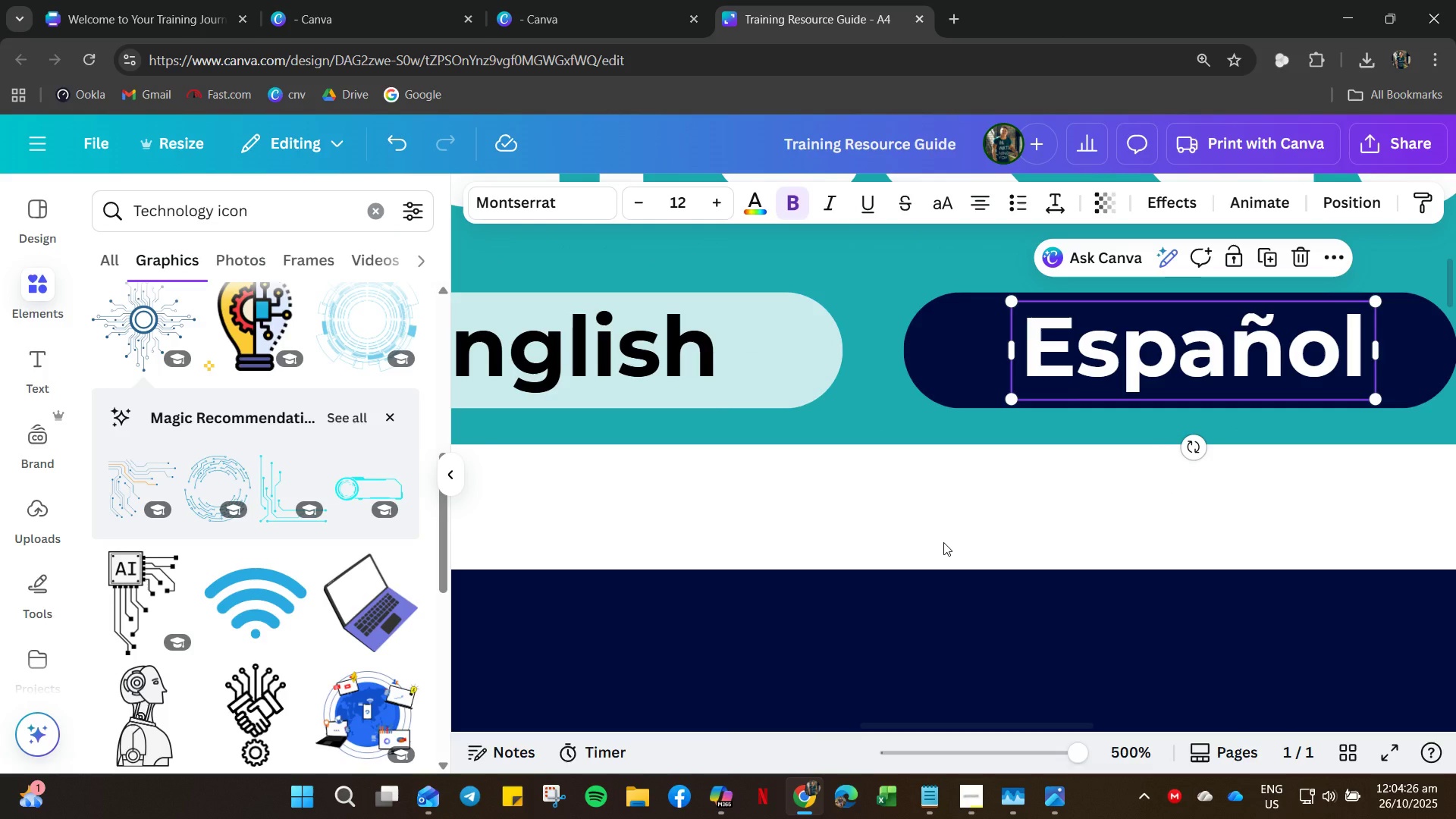 
left_click([943, 542])
 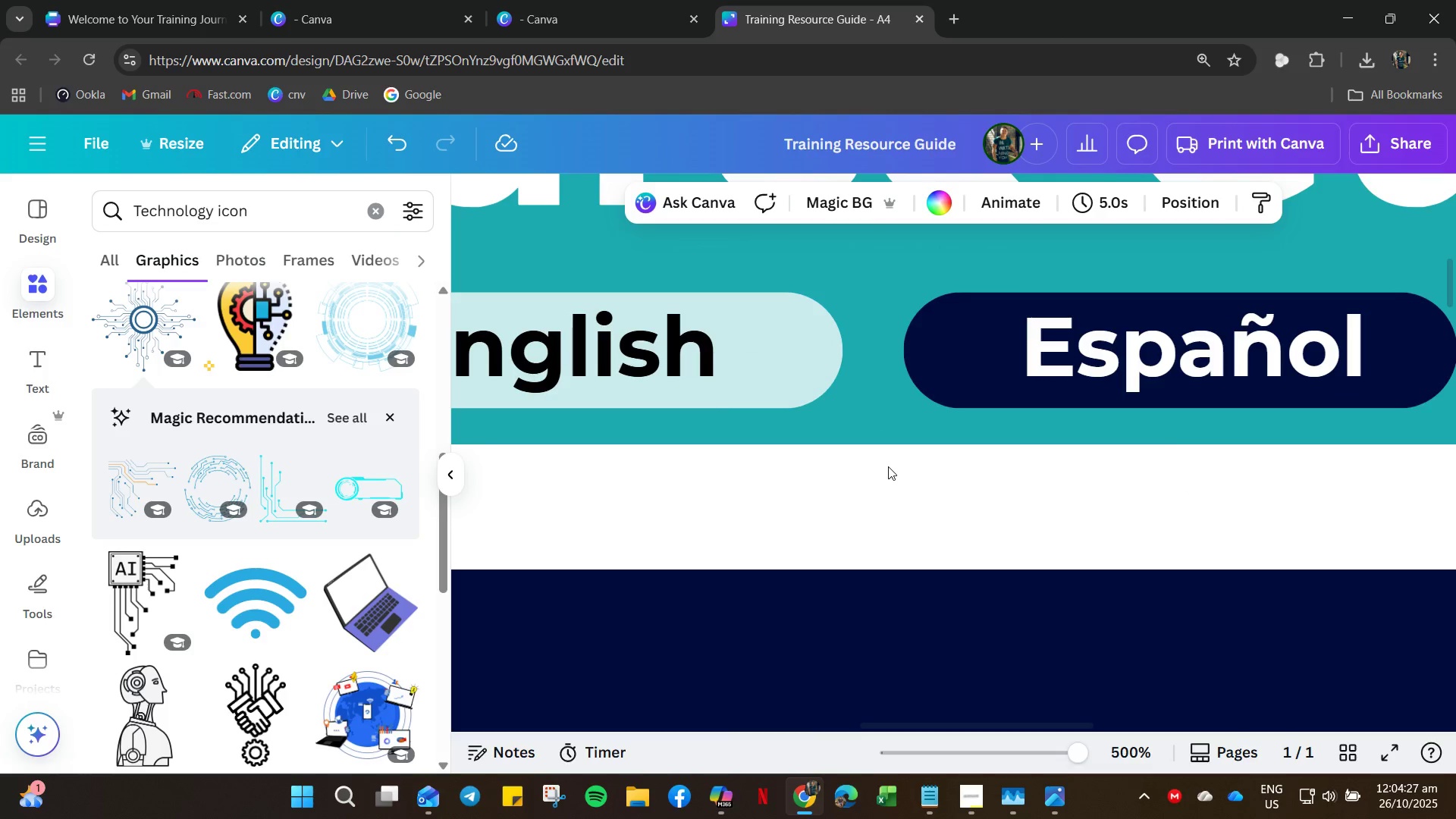 
hold_key(key=ControlLeft, duration=1.17)
scroll: coordinate [888, 465], scroll_direction: down, amount: 8.0
 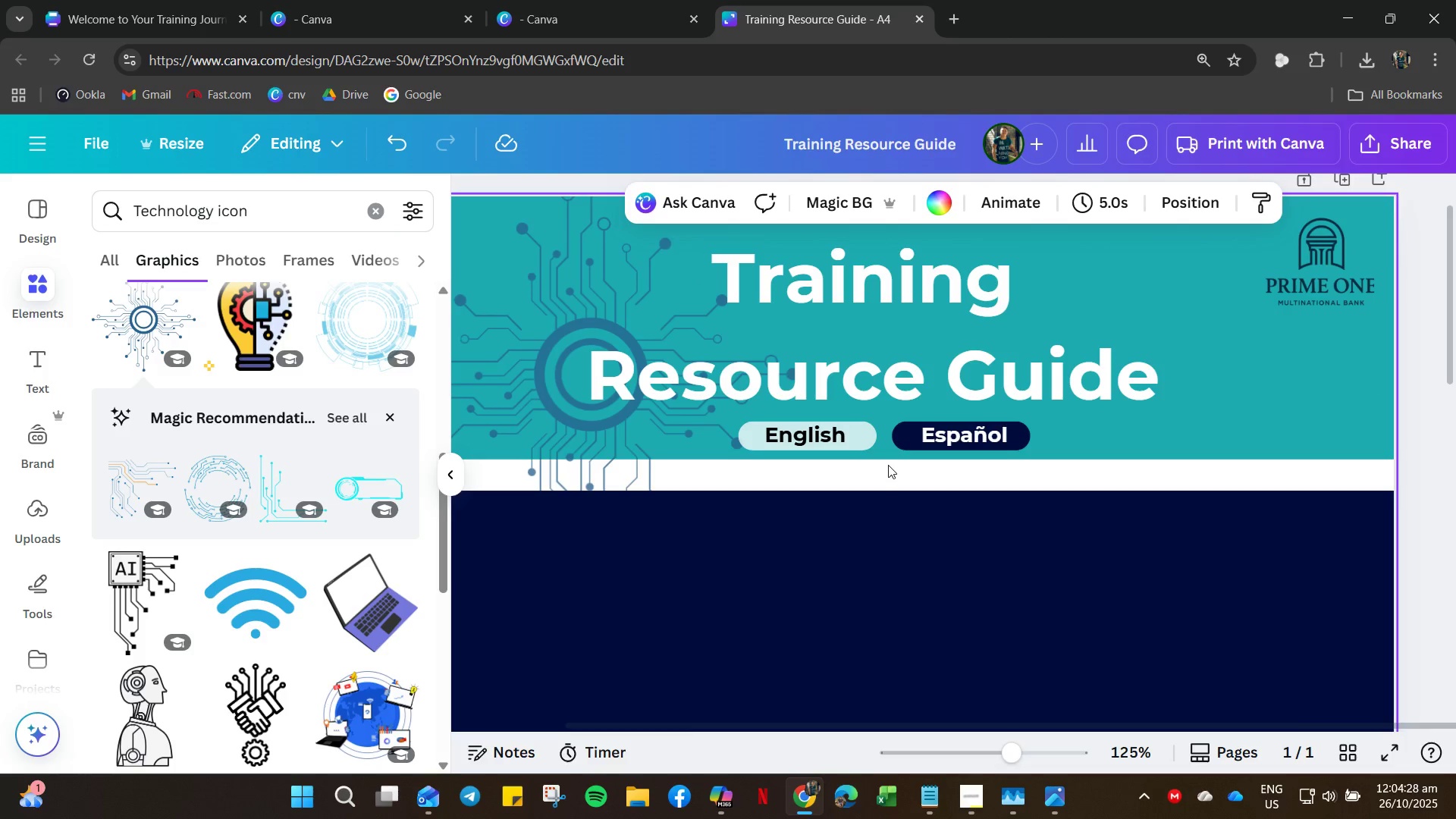 
hold_key(key=ControlLeft, duration=0.41)
 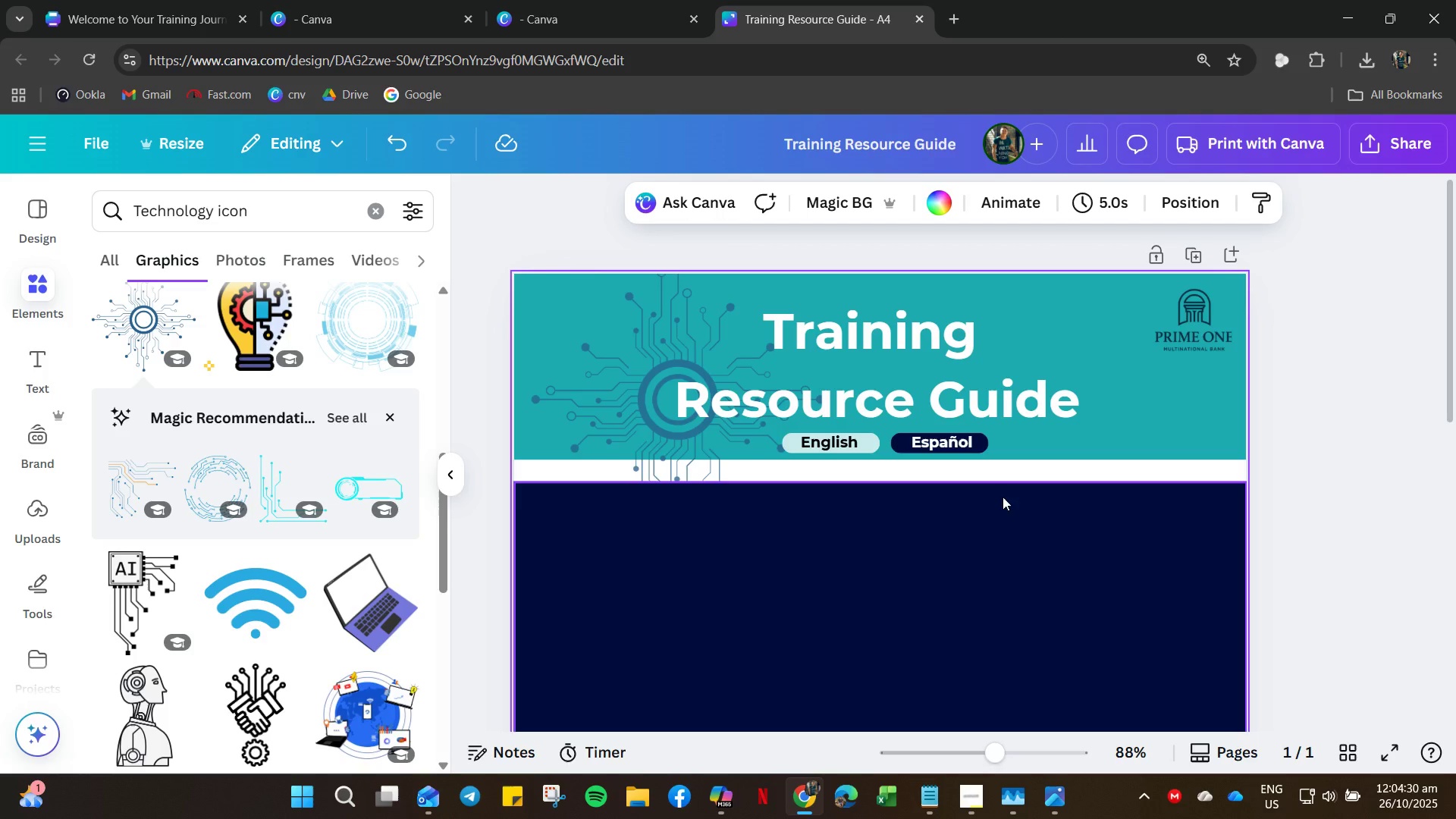 
left_click([993, 507])
 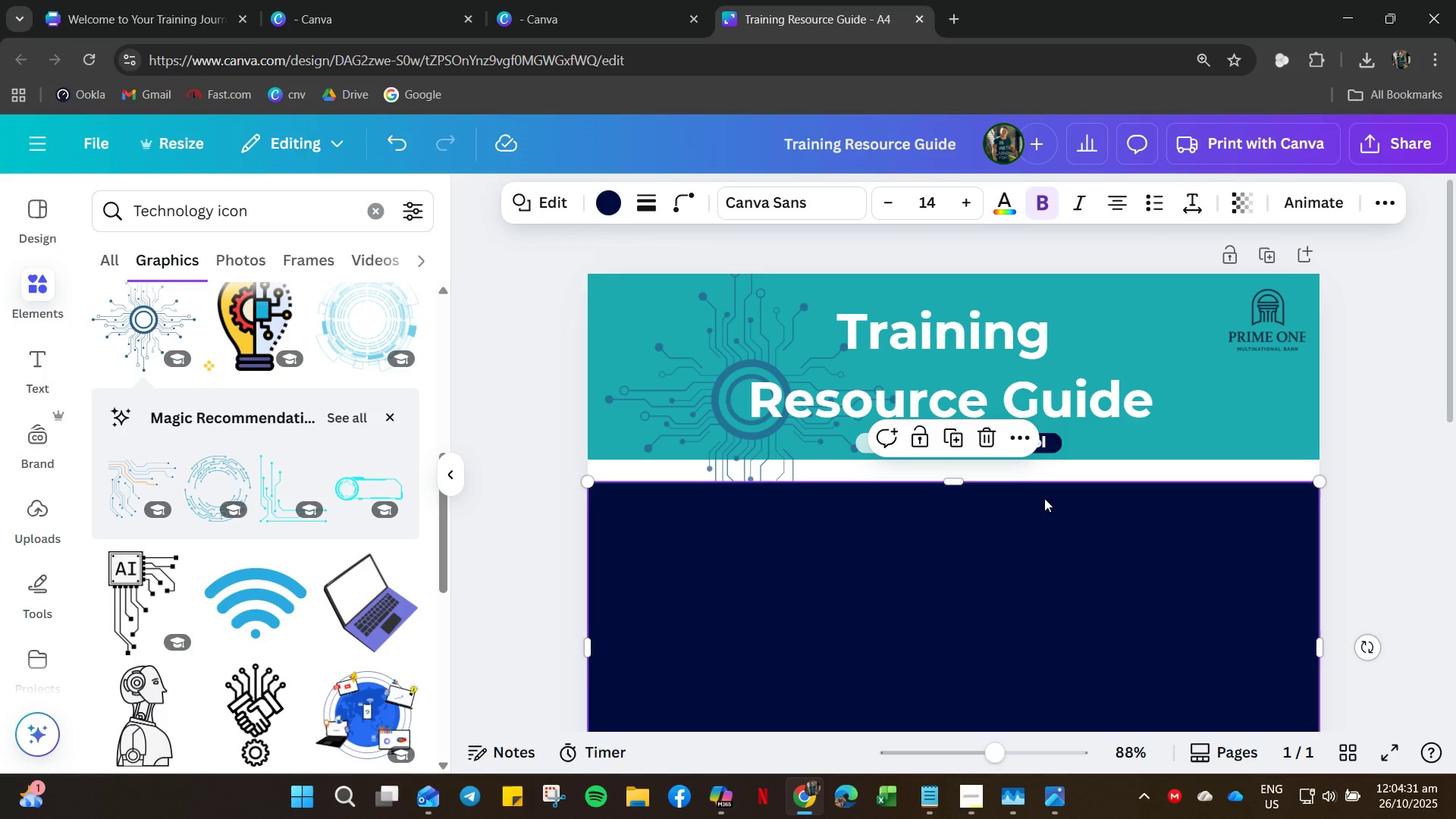 
hold_key(key=ControlLeft, duration=0.48)
scroll: coordinate [1043, 493], scroll_direction: up, amount: 4.0
 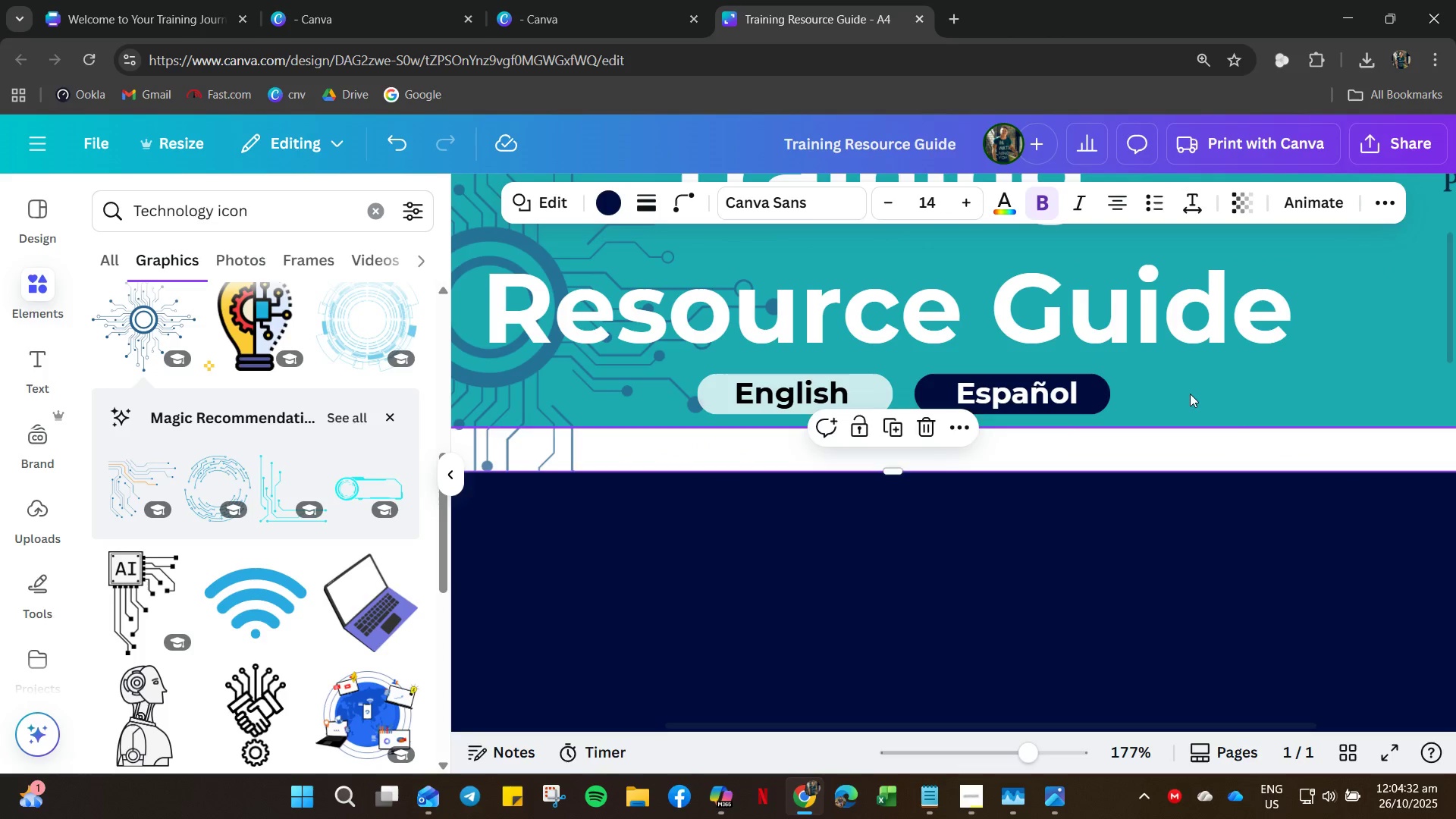 
left_click_drag(start_coordinate=[1191, 394], to_coordinate=[788, 387])
 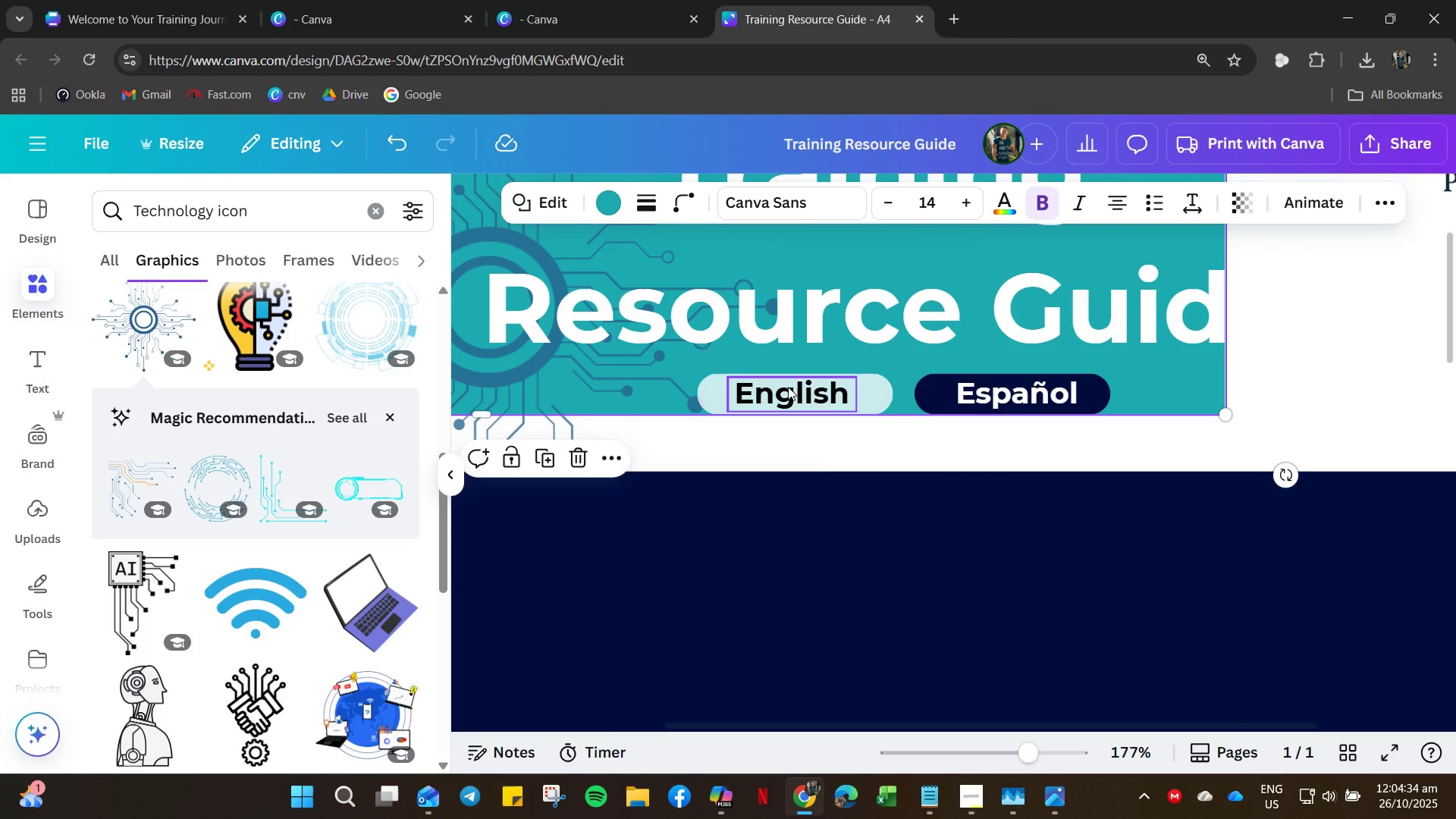 
key(Control+Z)
 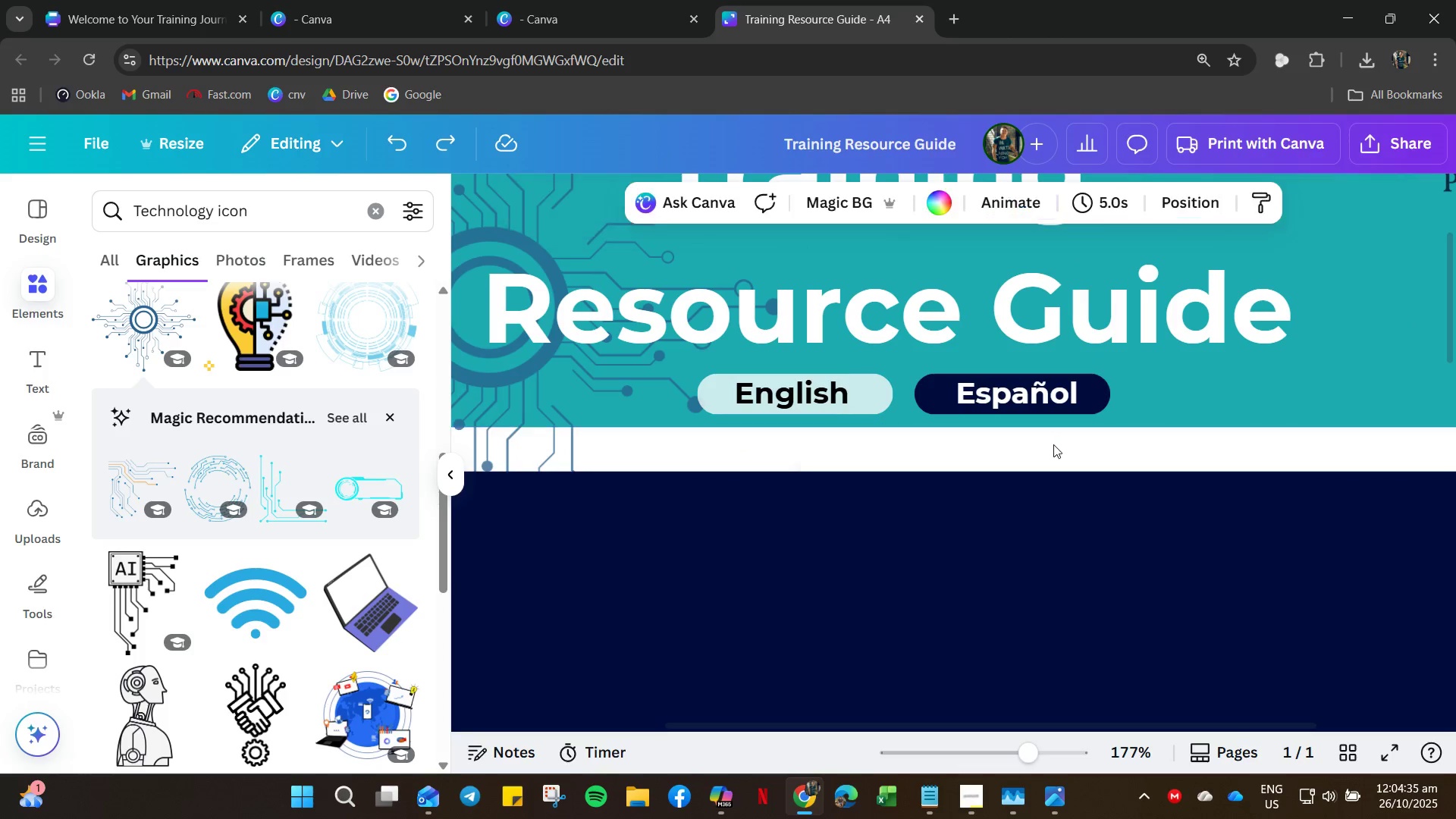 
left_click_drag(start_coordinate=[1065, 444], to_coordinate=[808, 378])
 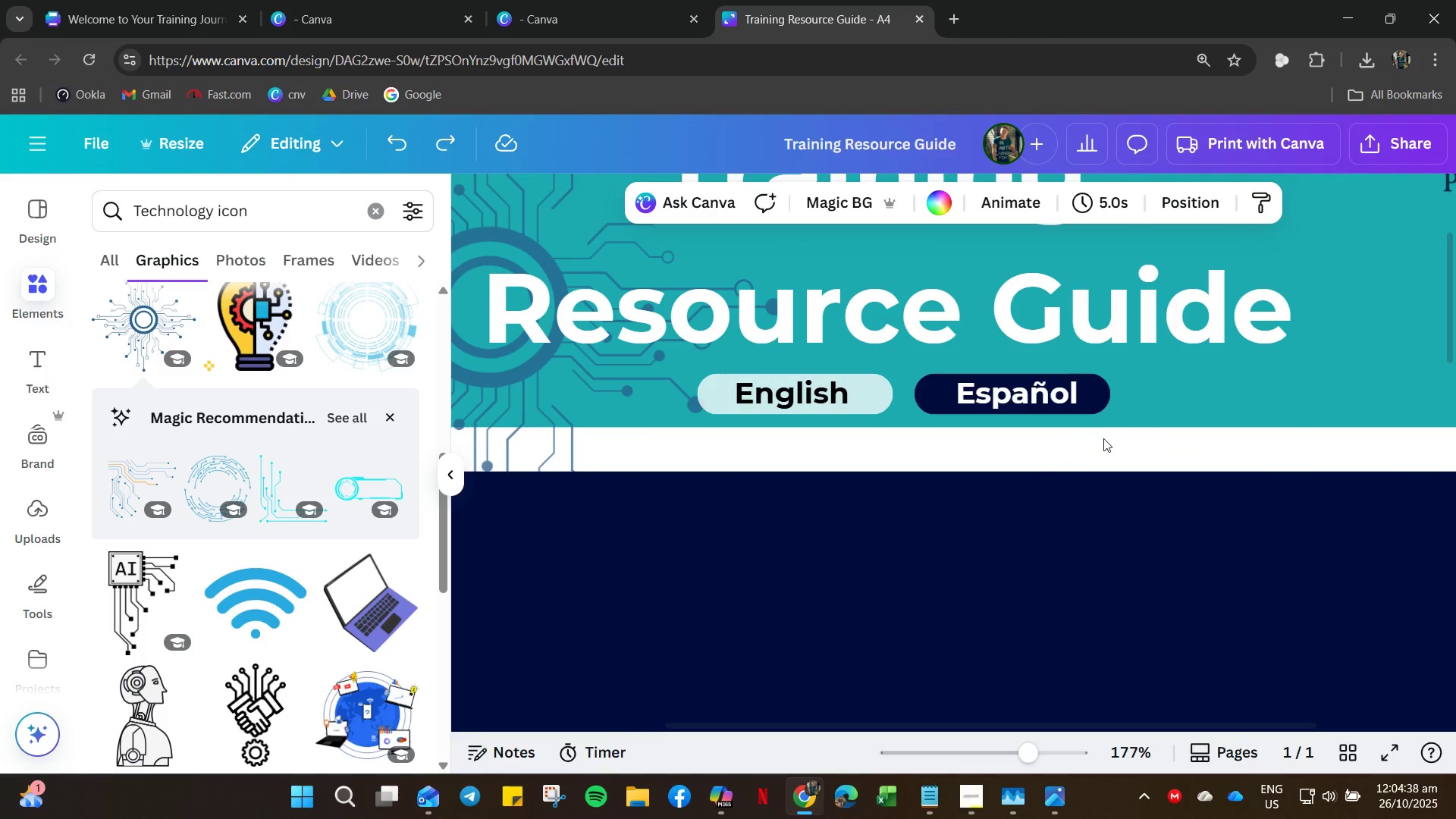 
left_click_drag(start_coordinate=[1147, 408], to_coordinate=[1160, 295])
 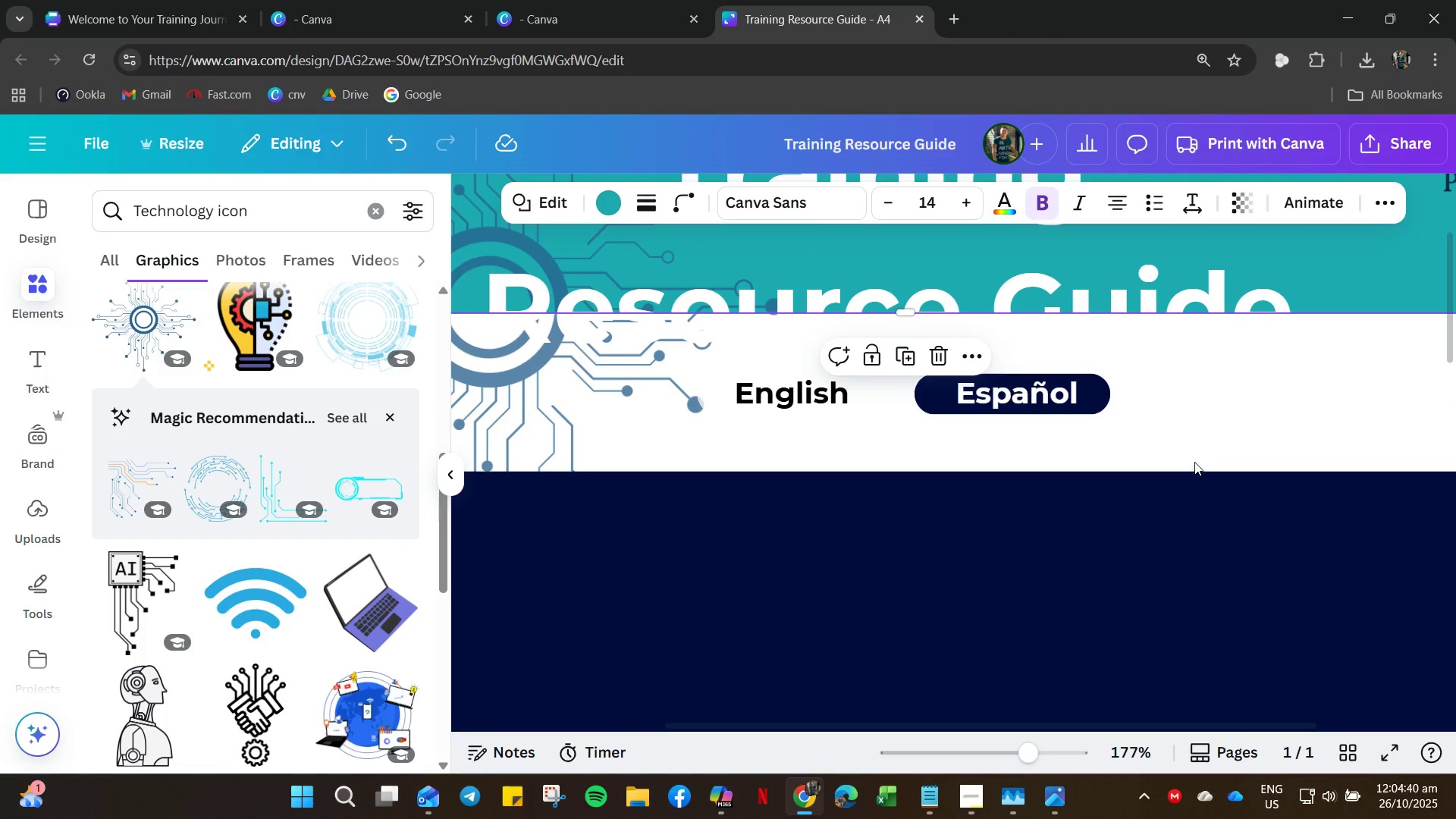 
left_click([1194, 462])
 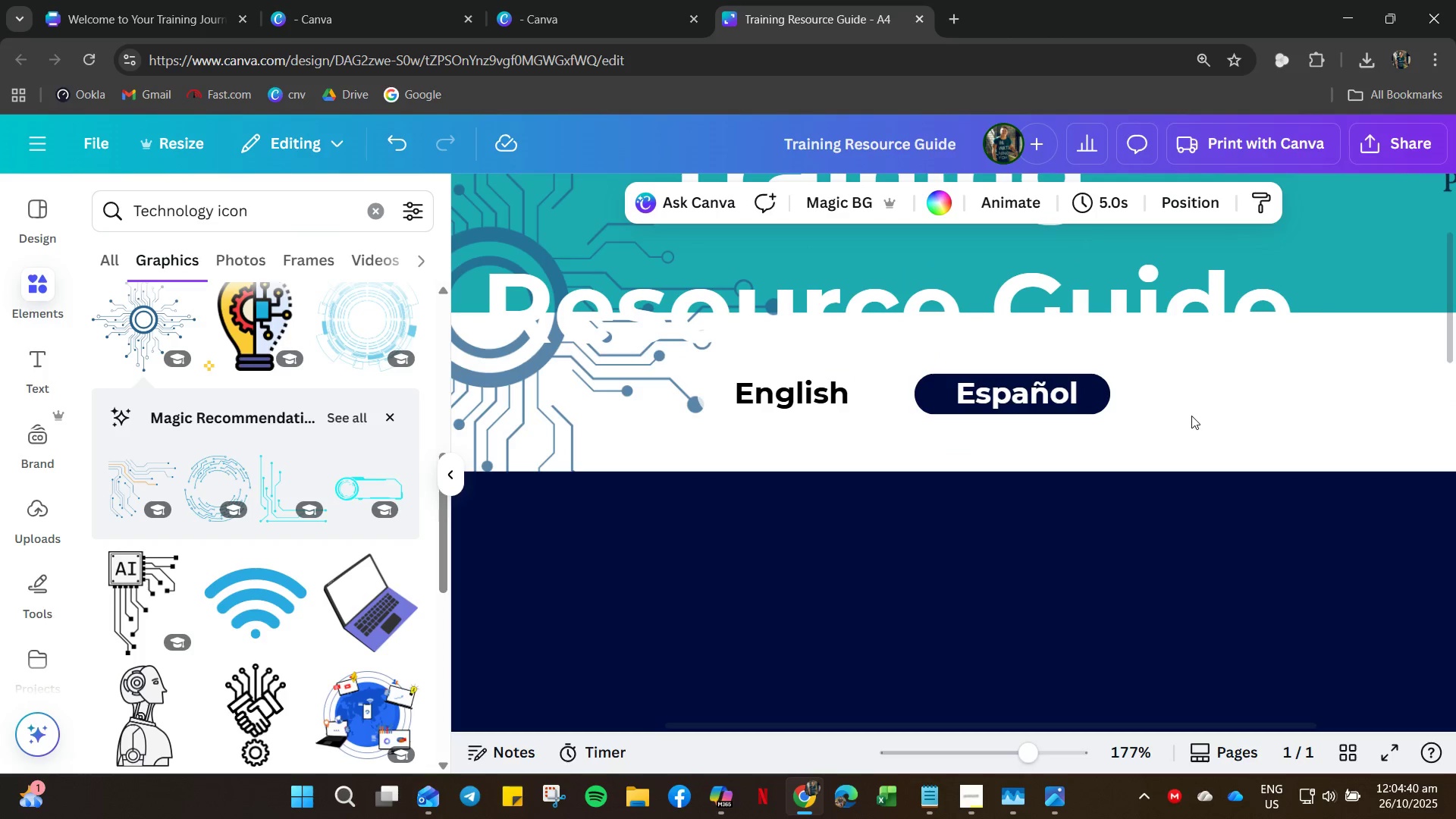 
left_click_drag(start_coordinate=[1192, 417], to_coordinate=[714, 403])
 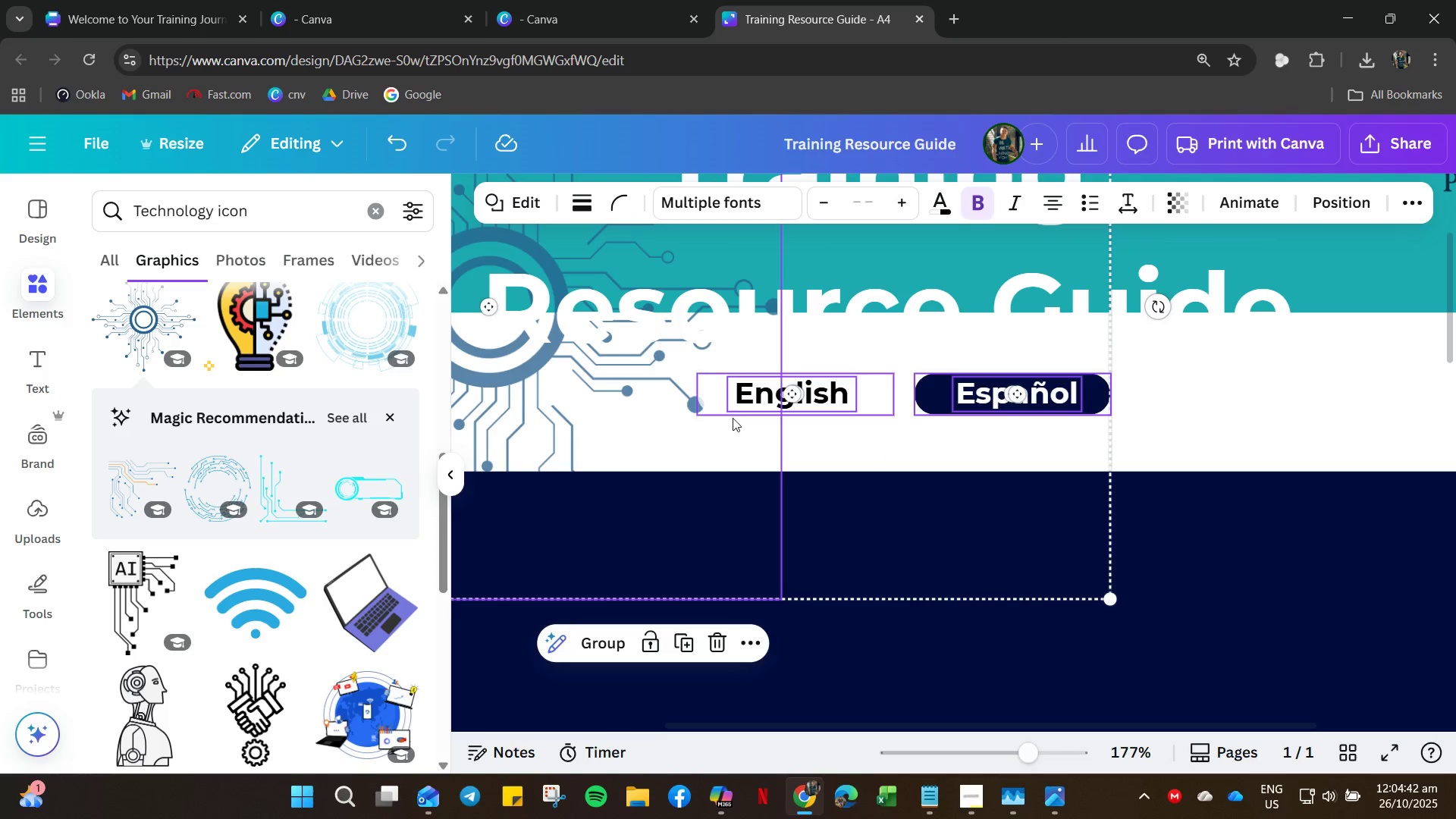 
left_click([635, 421])
 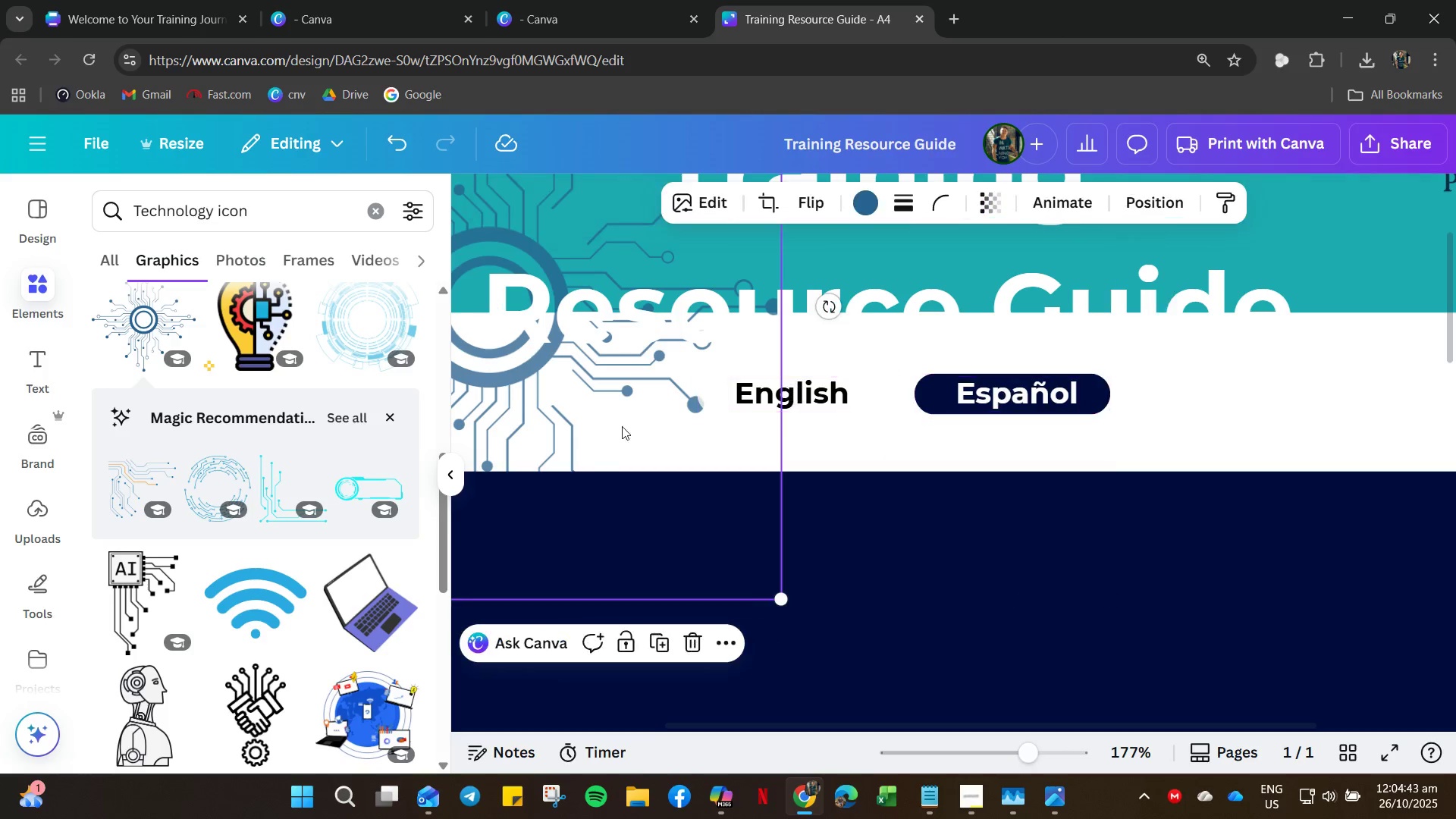 
mouse_move([618, 413])
 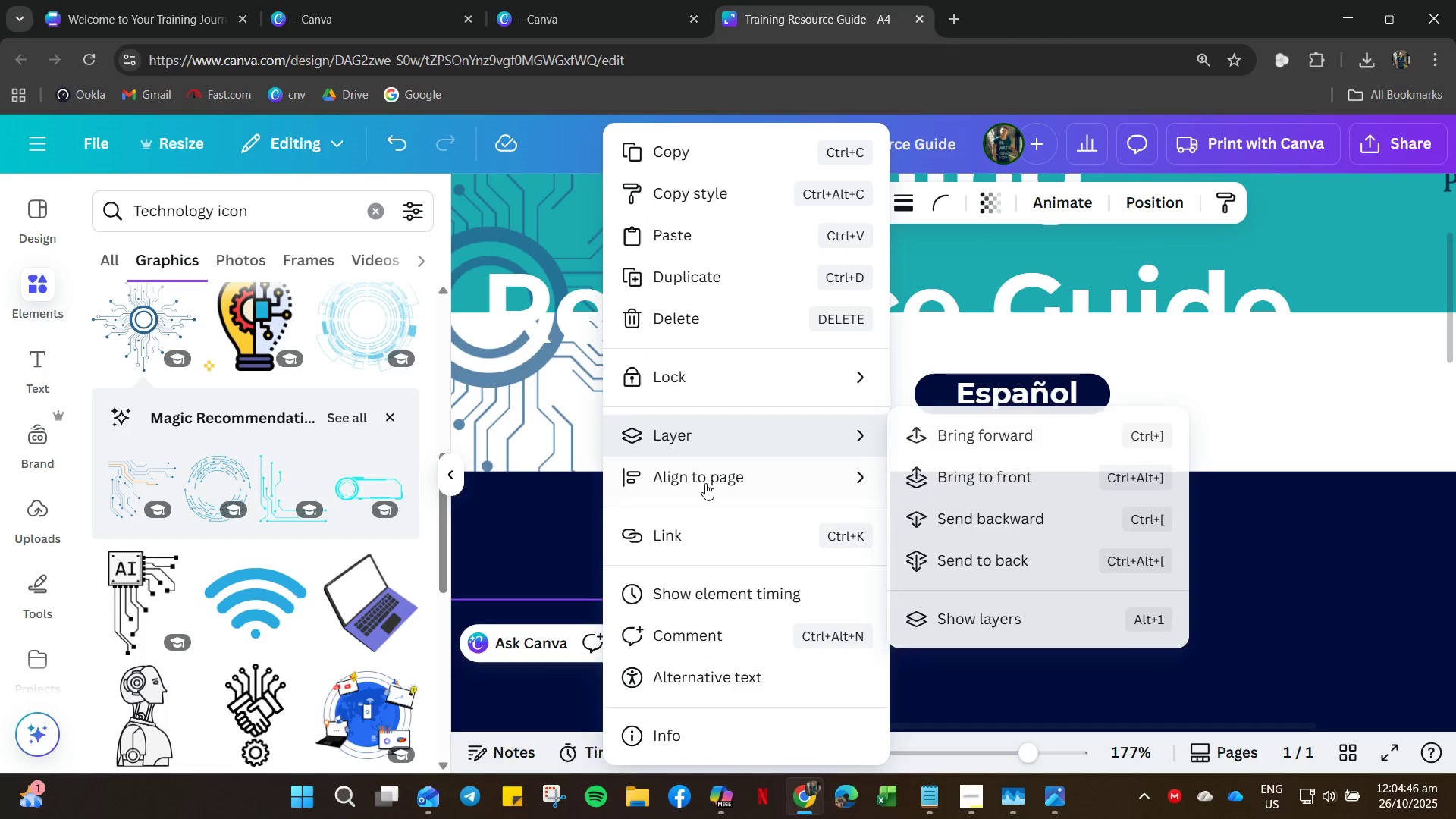 
left_click([705, 388])
 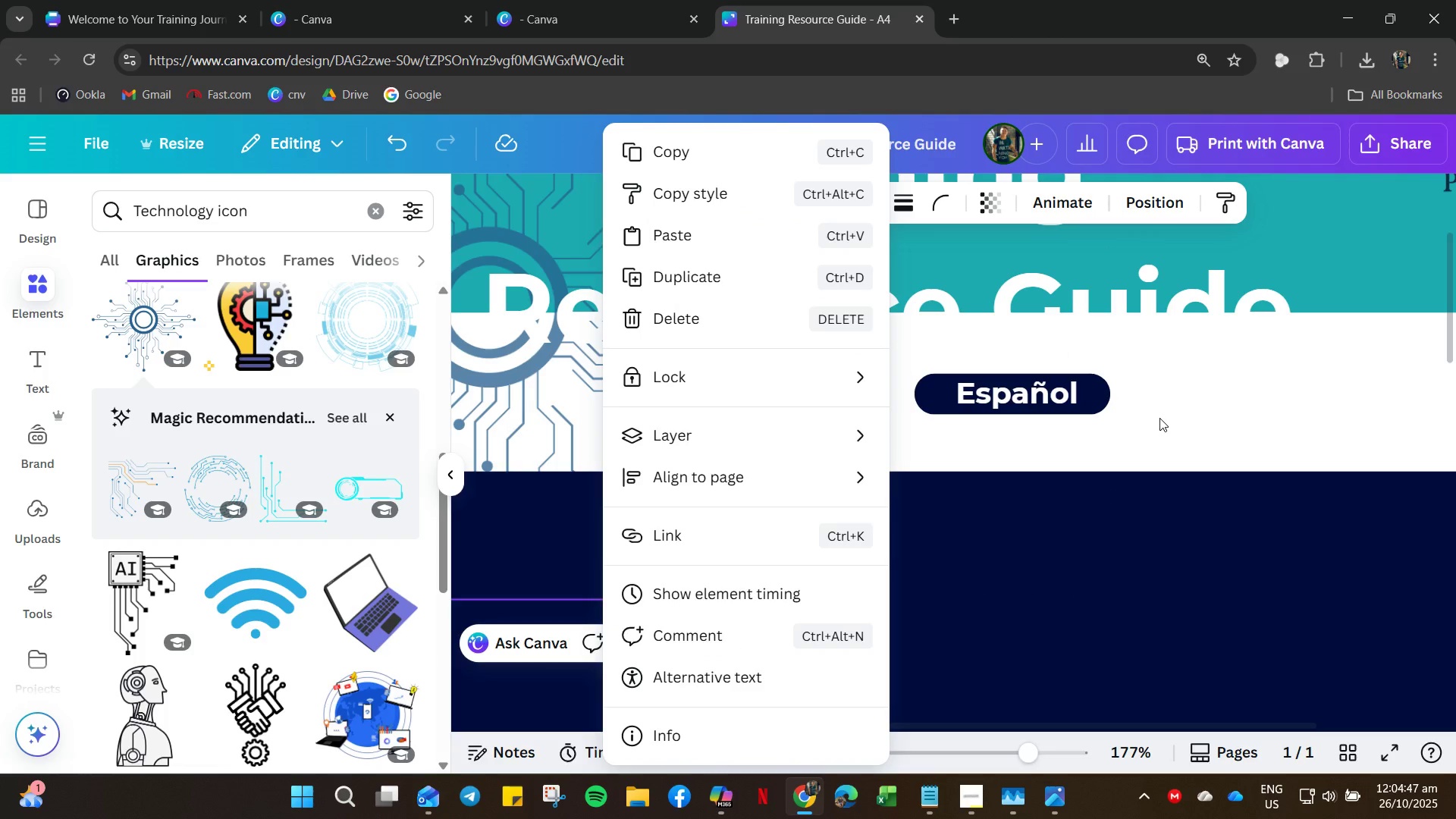 
left_click([1161, 418])
 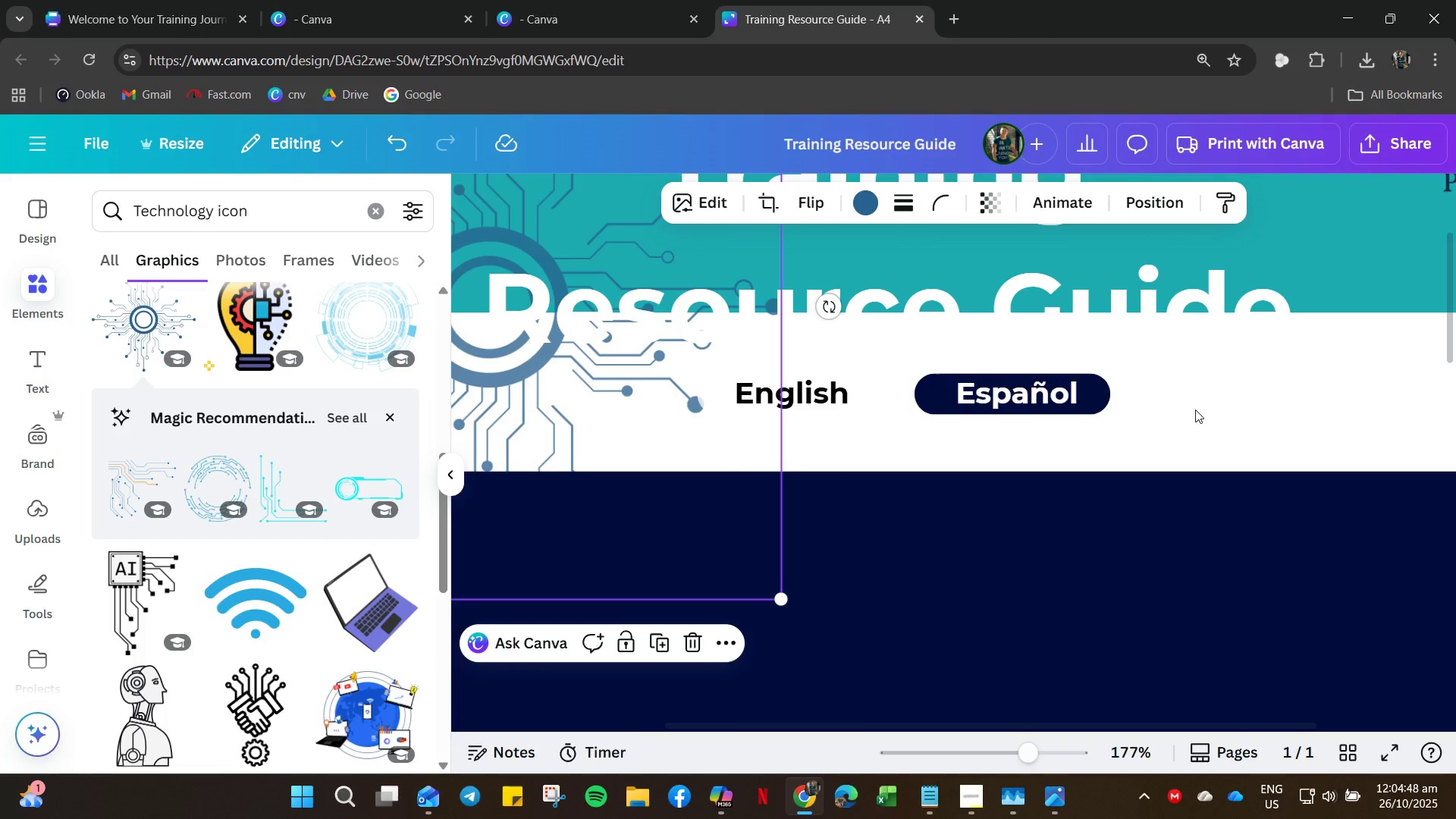 
left_click_drag(start_coordinate=[1195, 410], to_coordinate=[686, 391])
 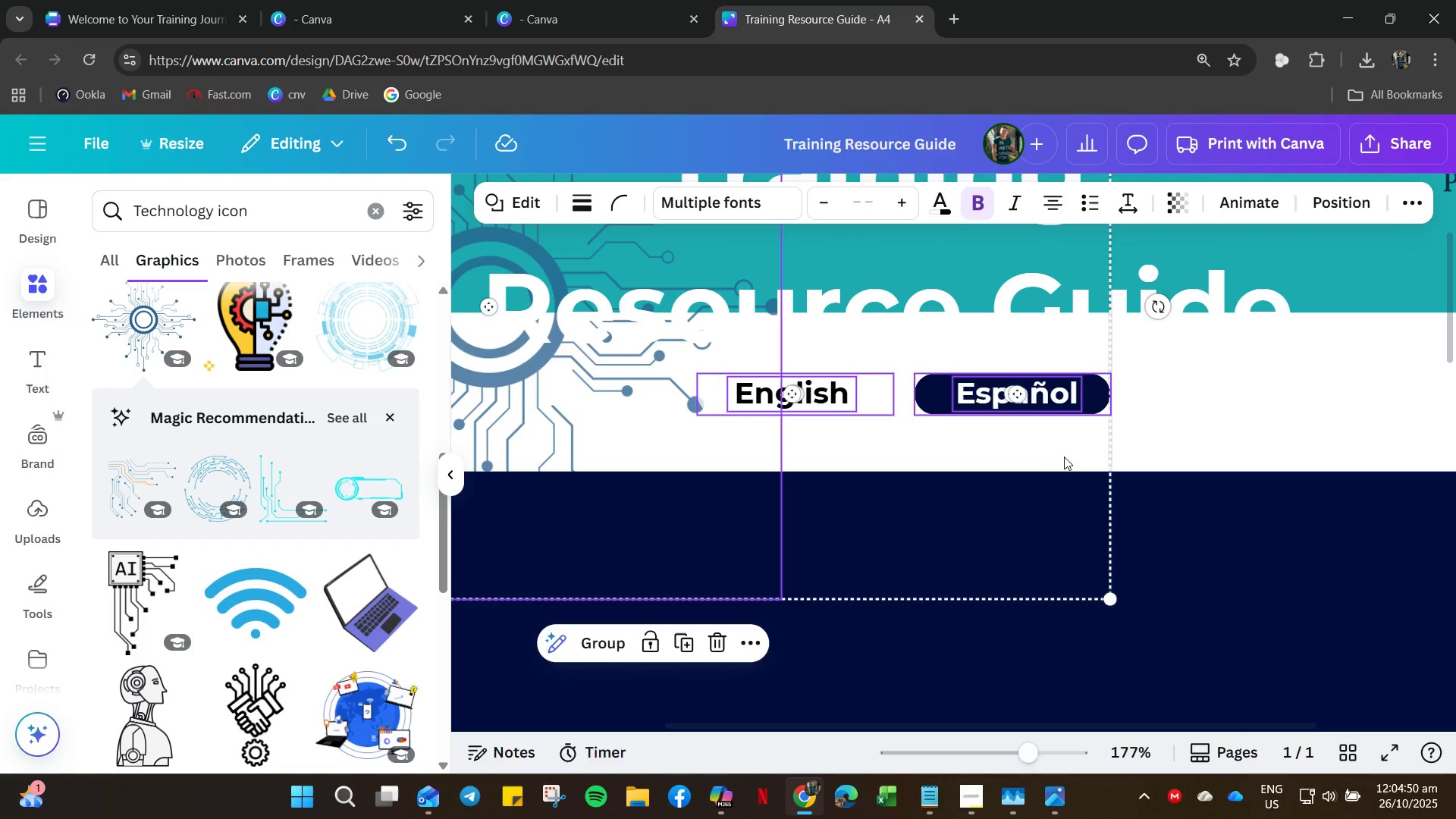 
left_click([1048, 448])
 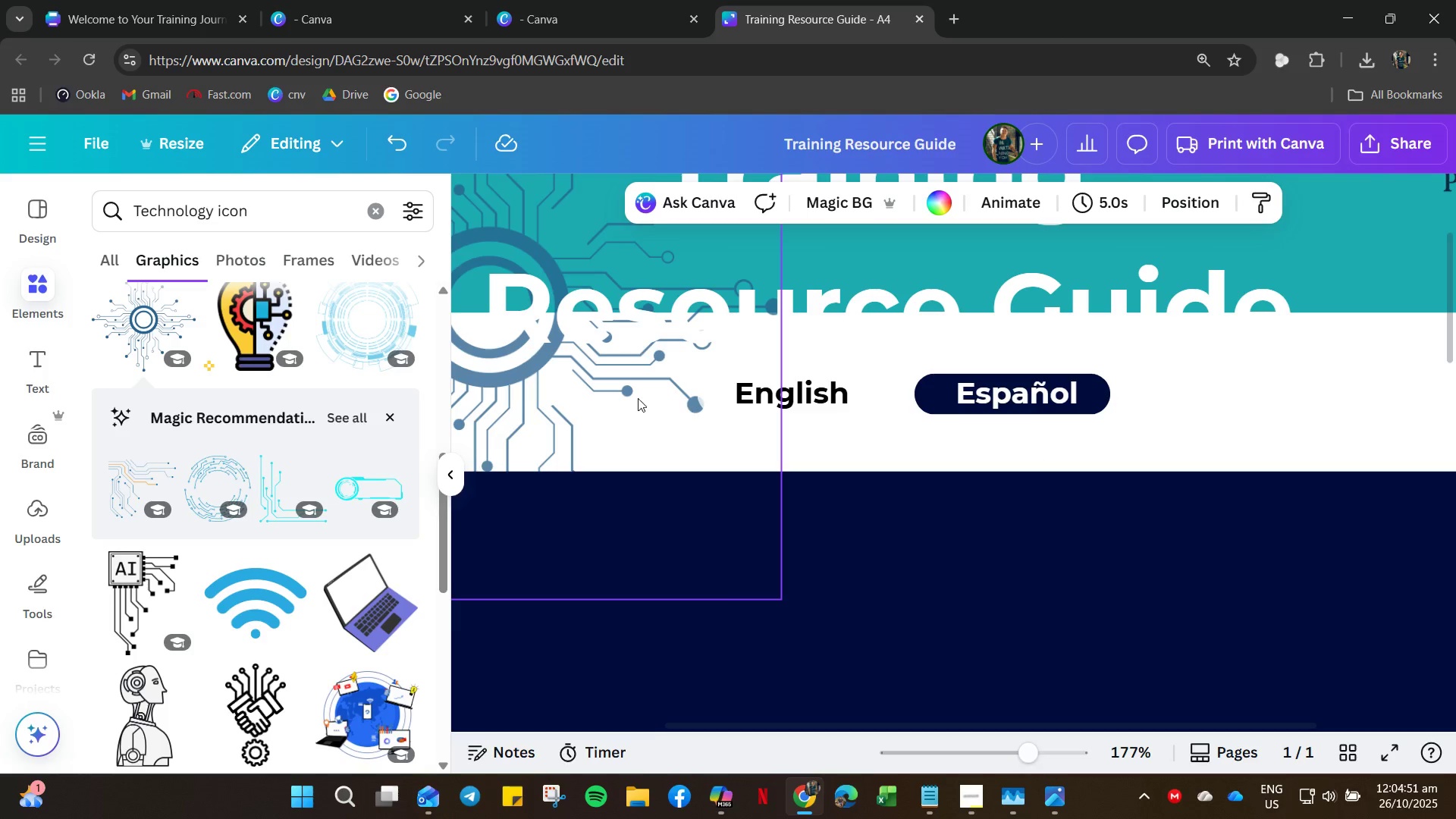 
left_click([634, 396])
 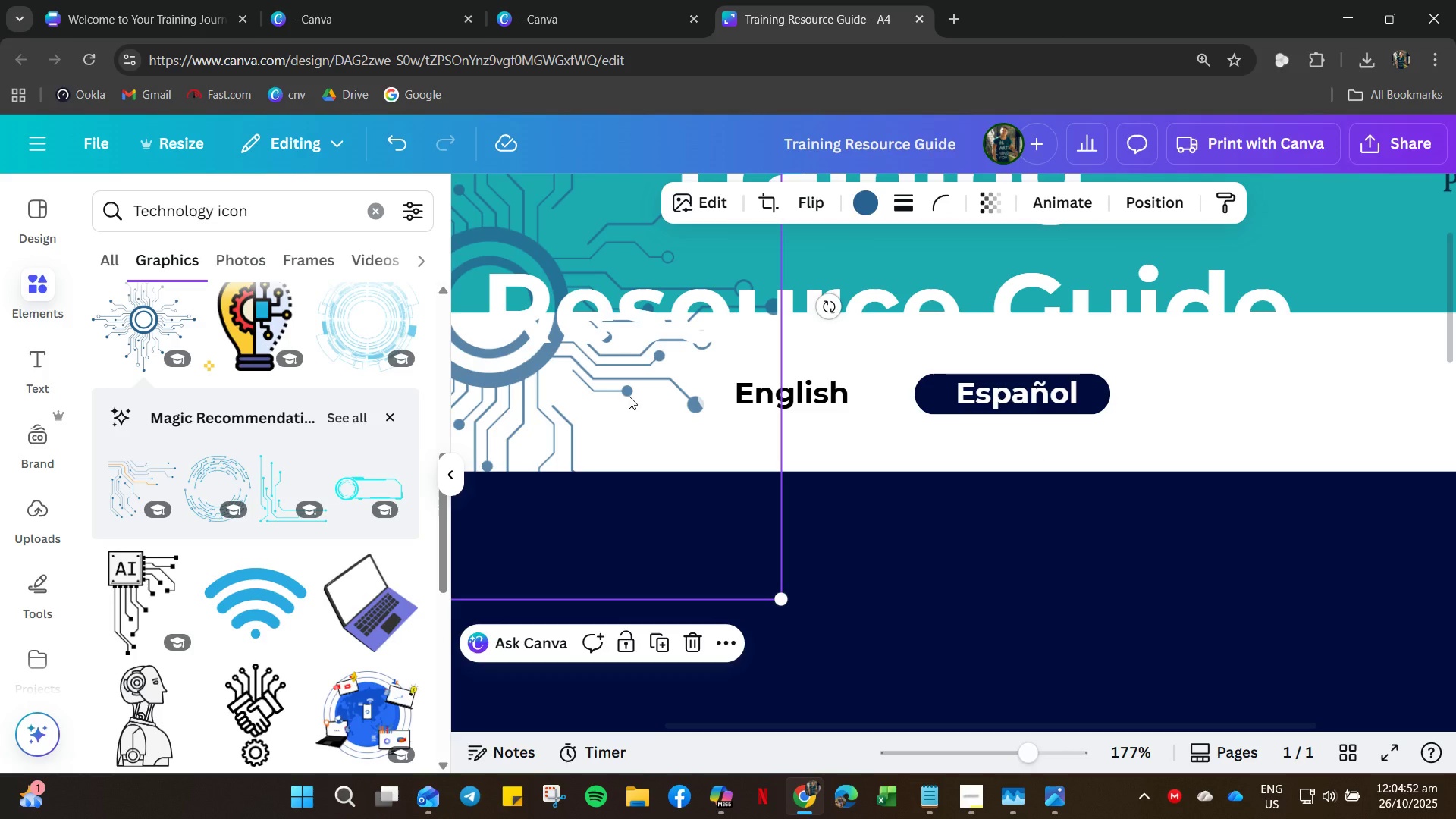 
right_click([629, 396])
 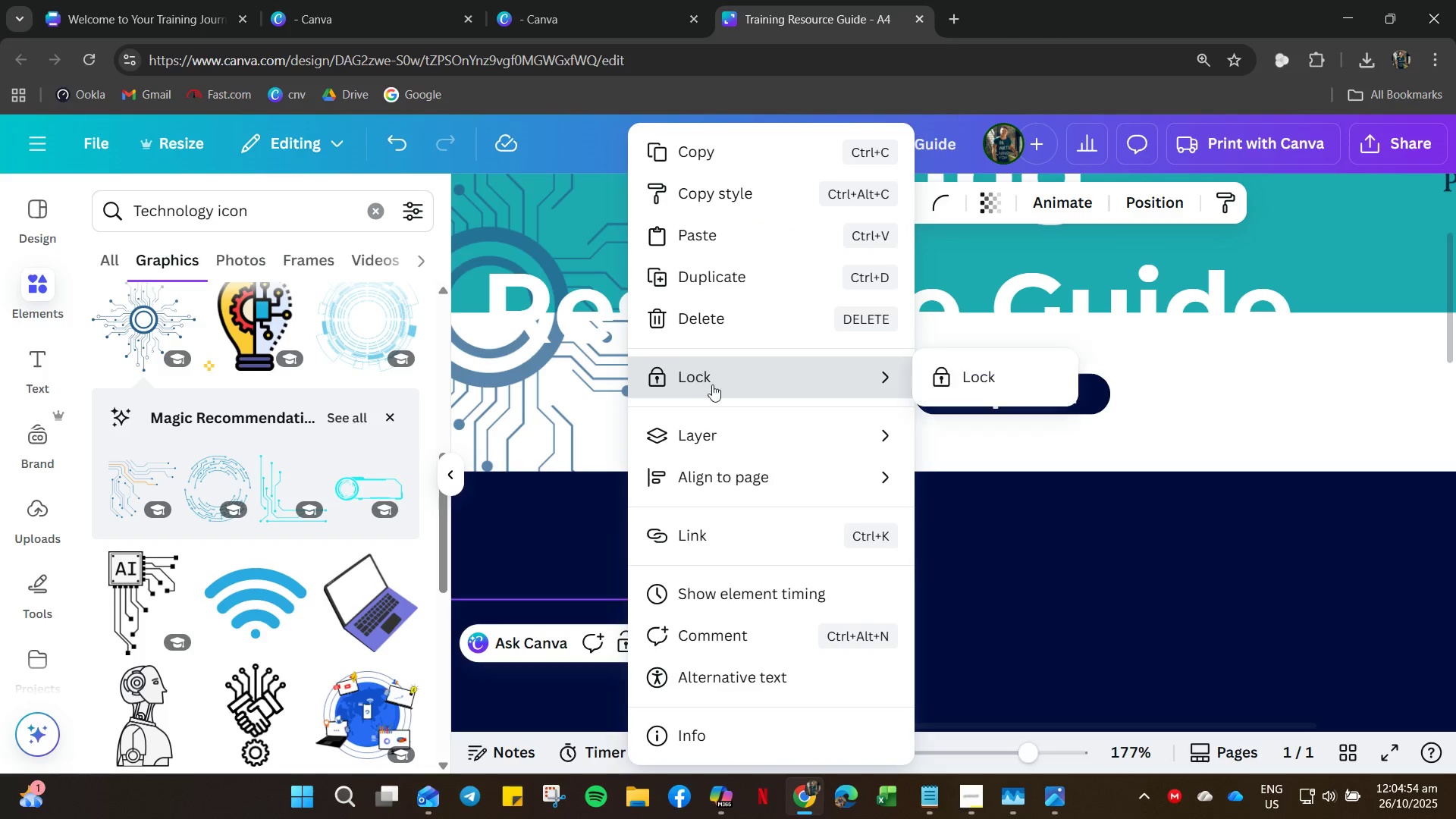 
left_click([977, 374])
 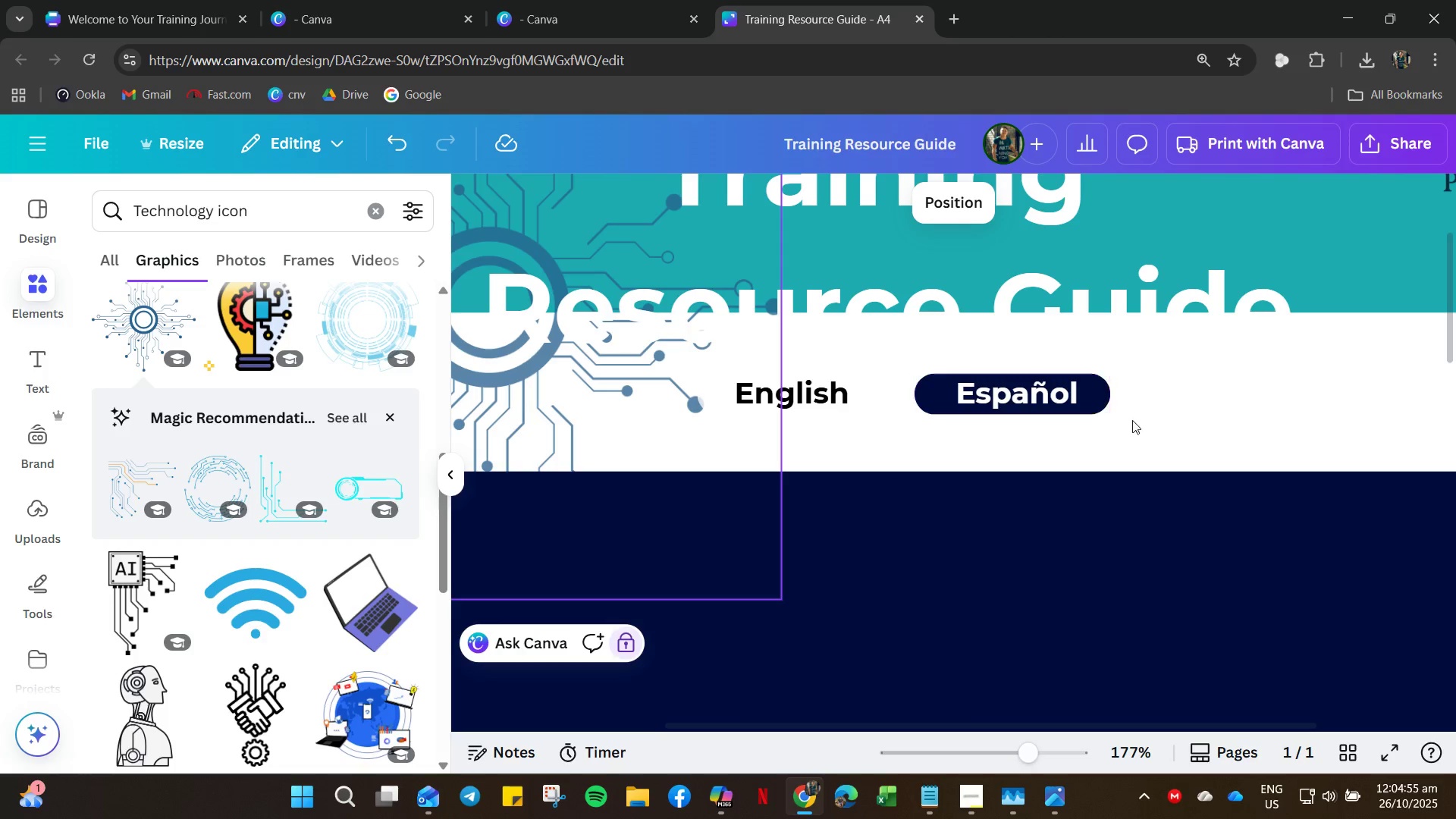 
left_click([1138, 420])
 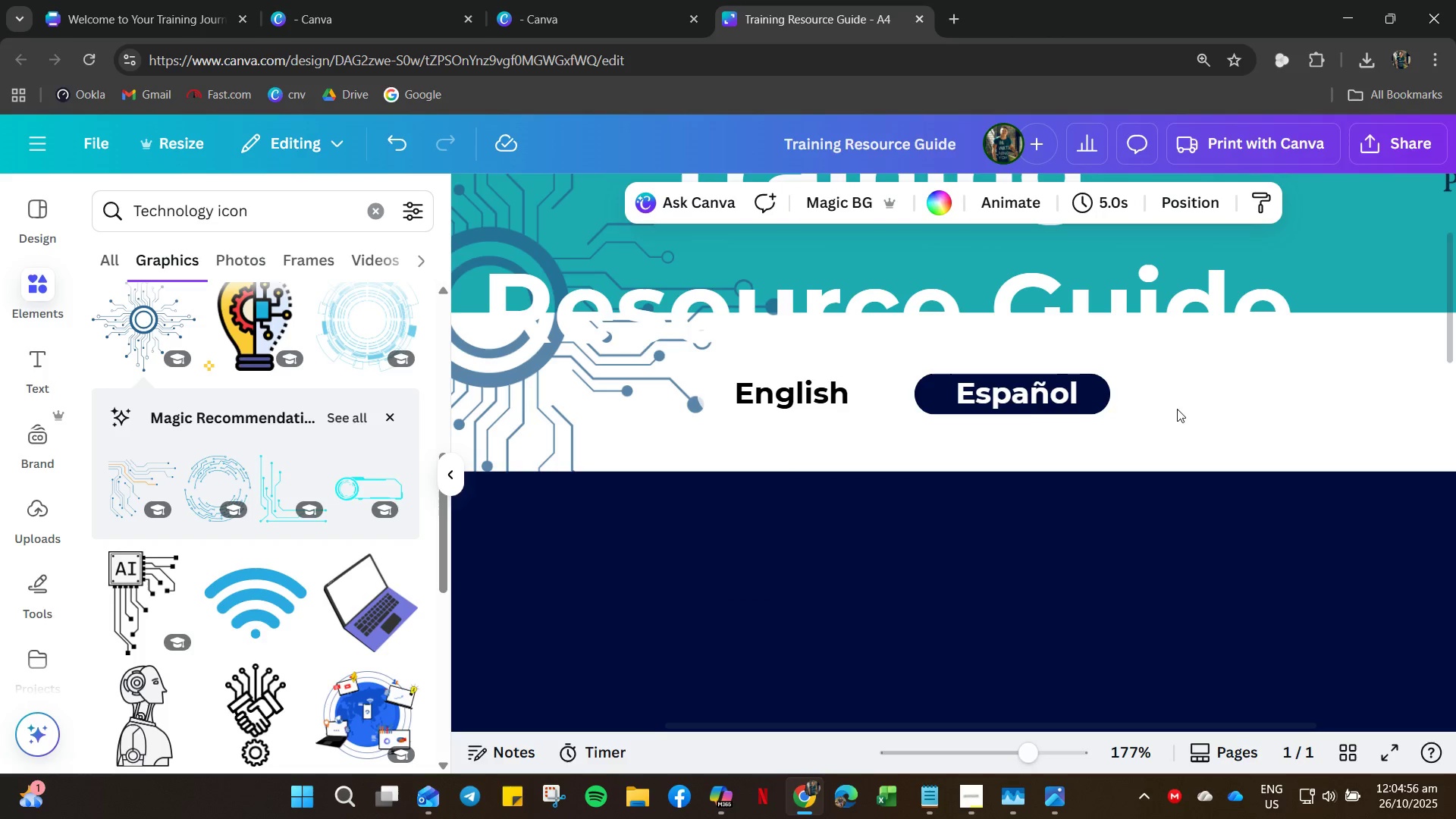 
left_click_drag(start_coordinate=[1177, 409], to_coordinate=[704, 400])
 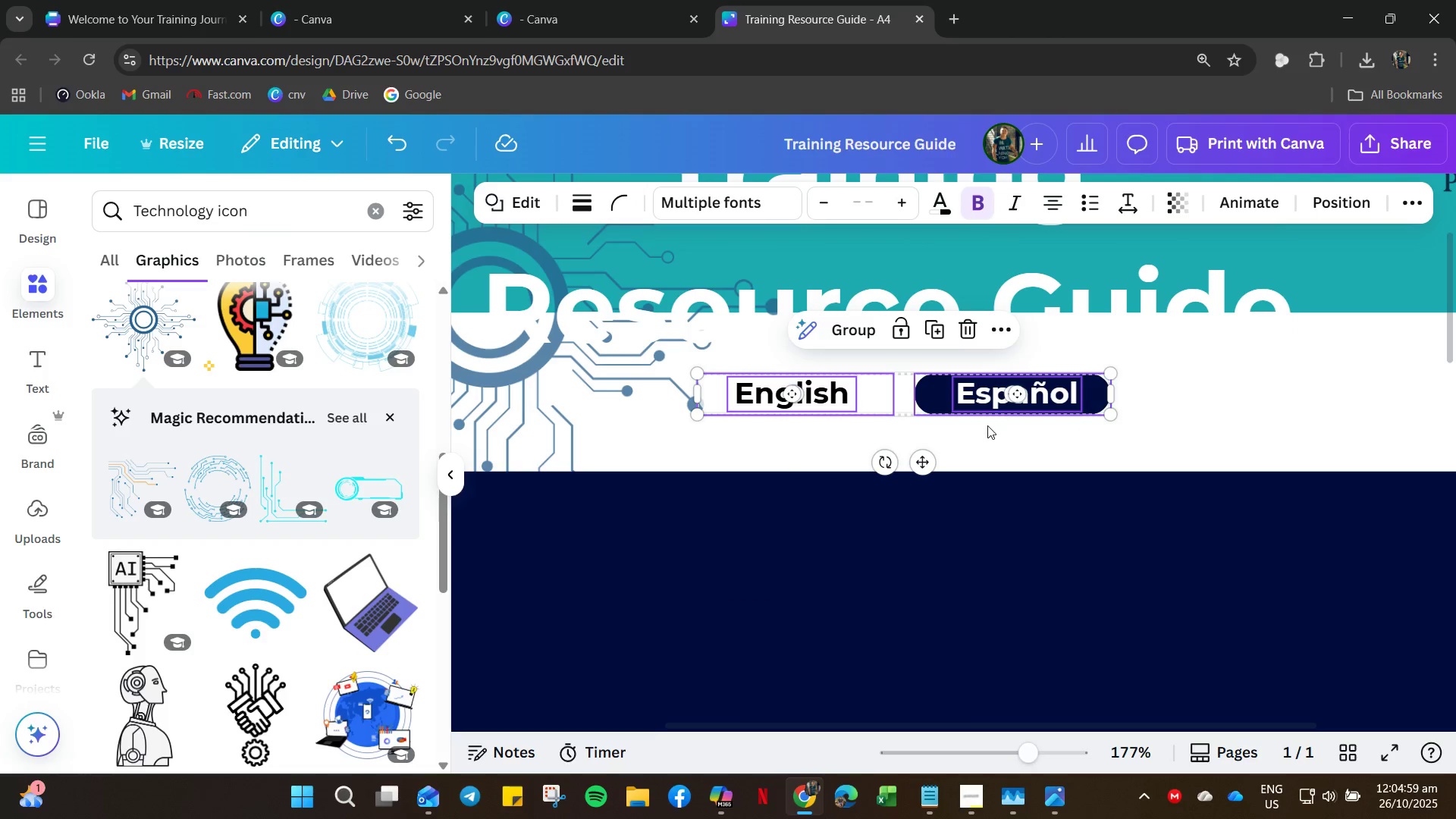 
right_click([996, 413])
 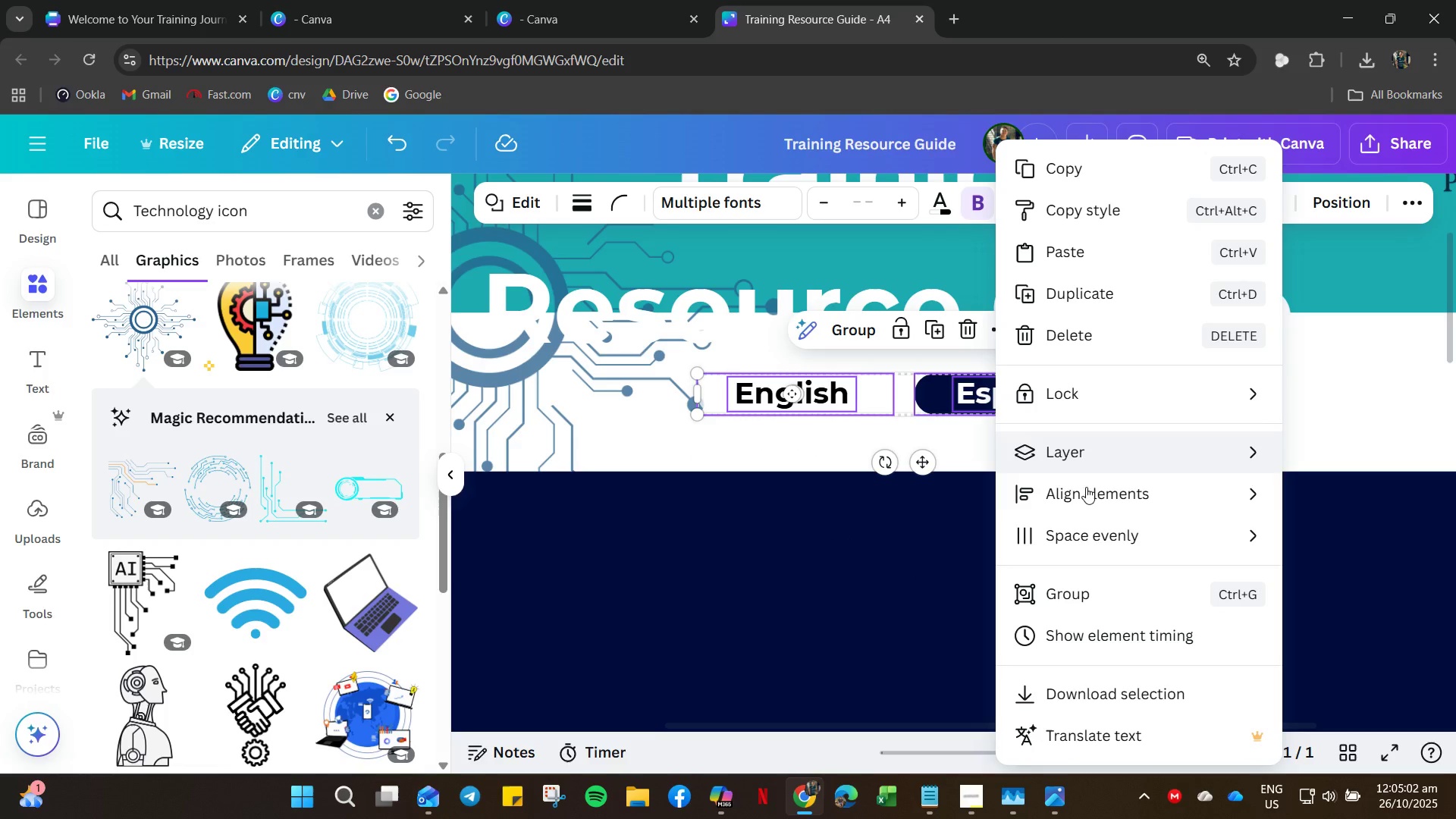 
left_click([1103, 497])
 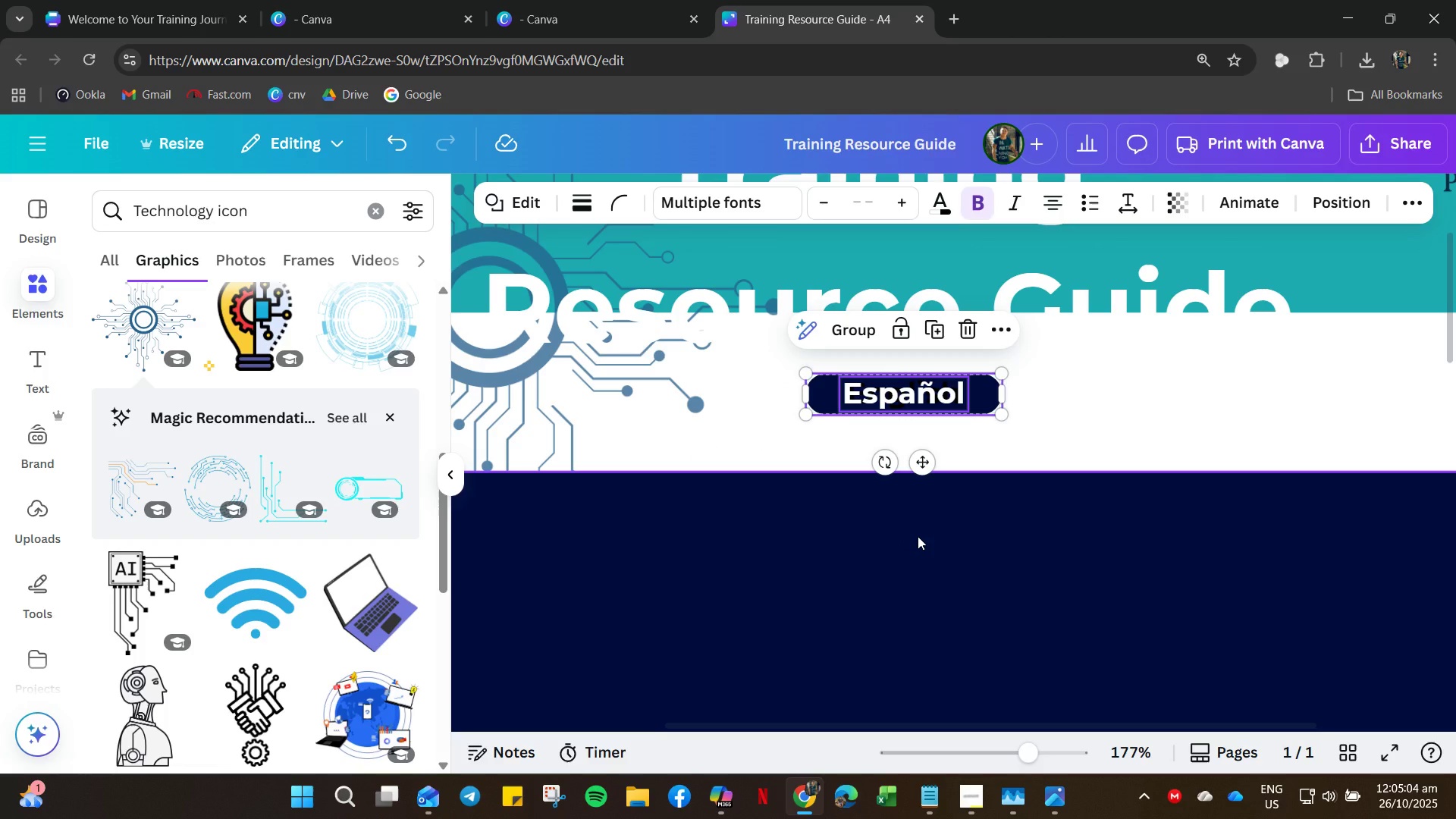 
key(Control+Z)
 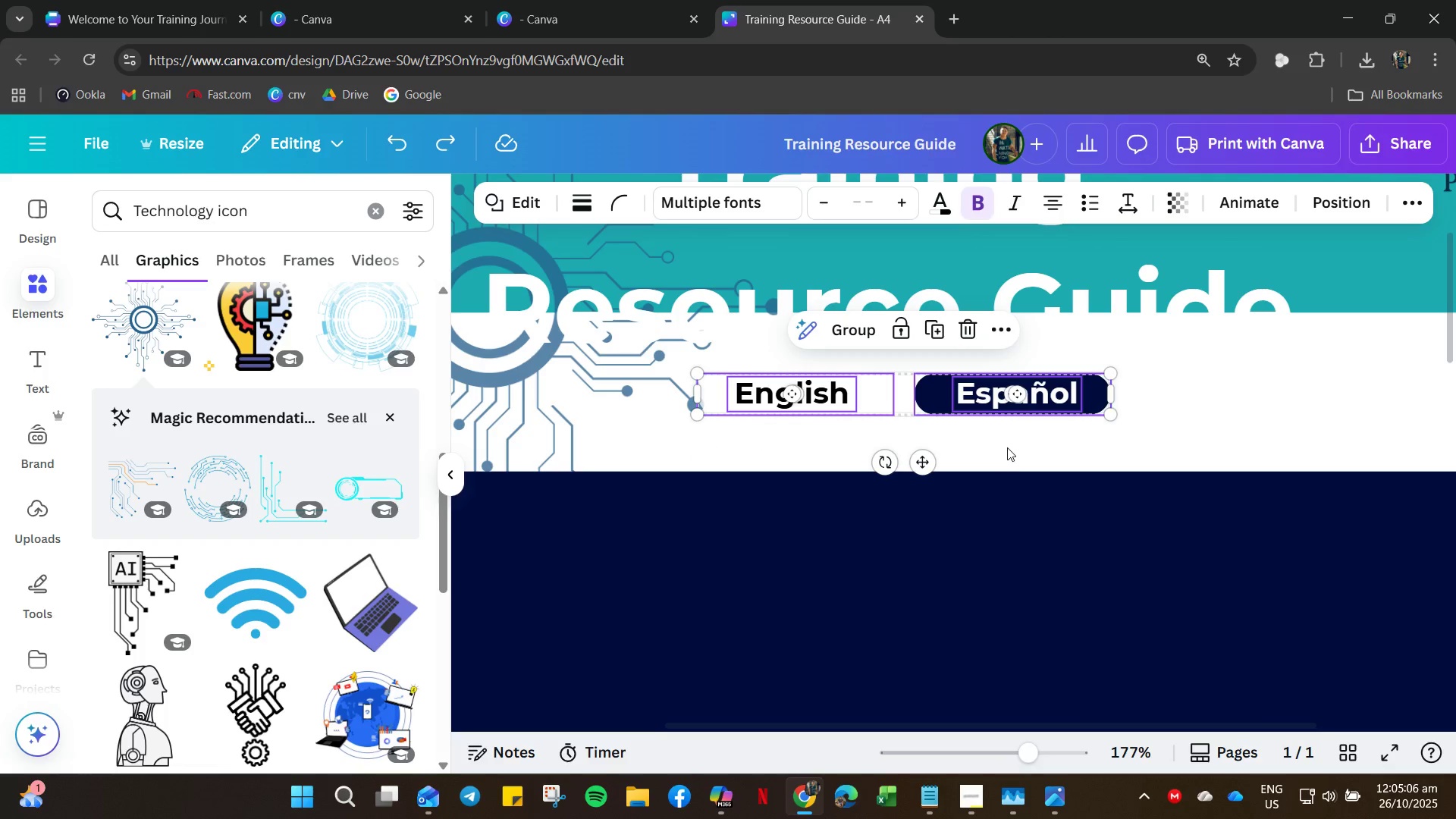 
left_click([1007, 447])
 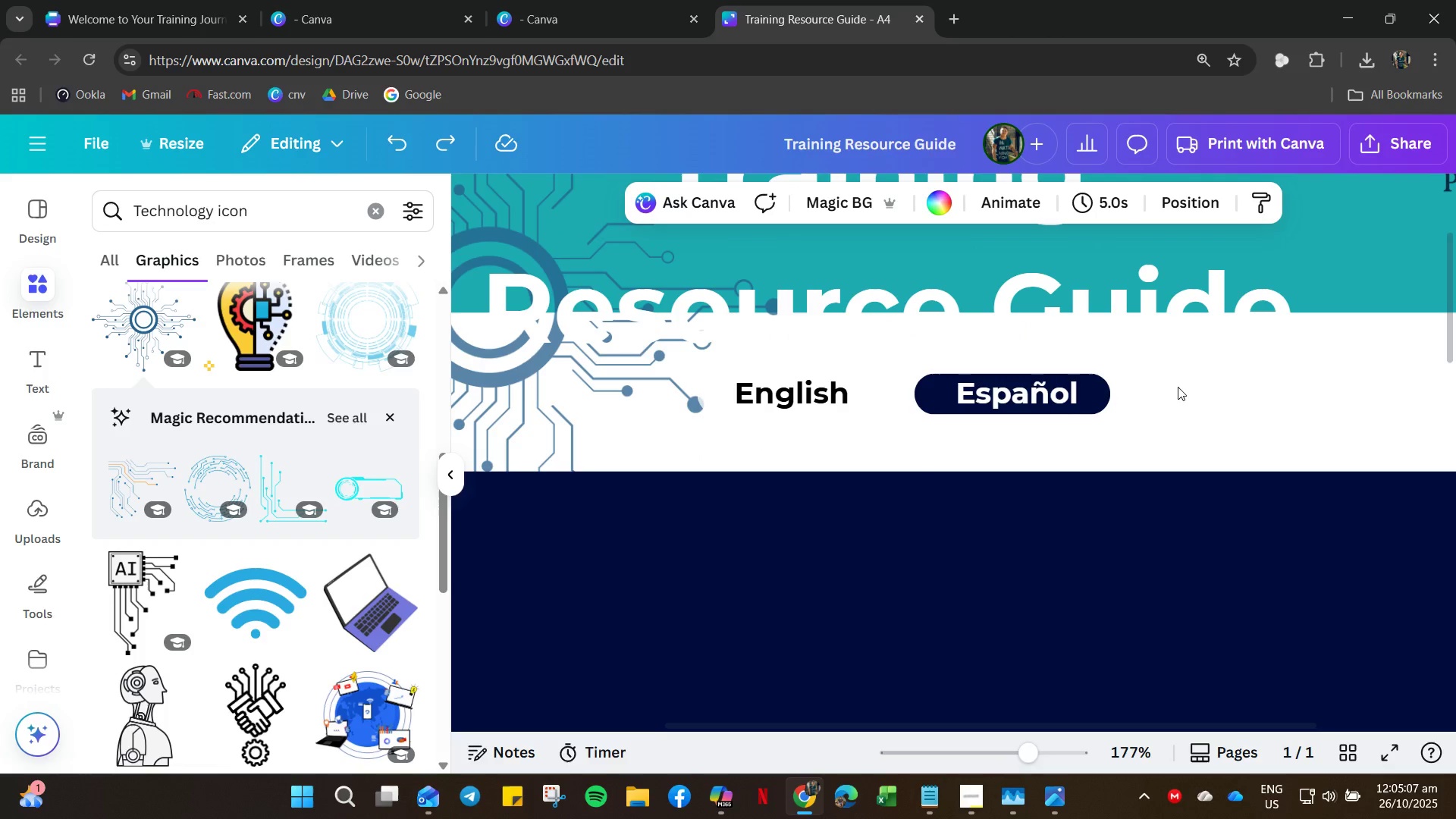 
left_click_drag(start_coordinate=[1181, 384], to_coordinate=[774, 389])
 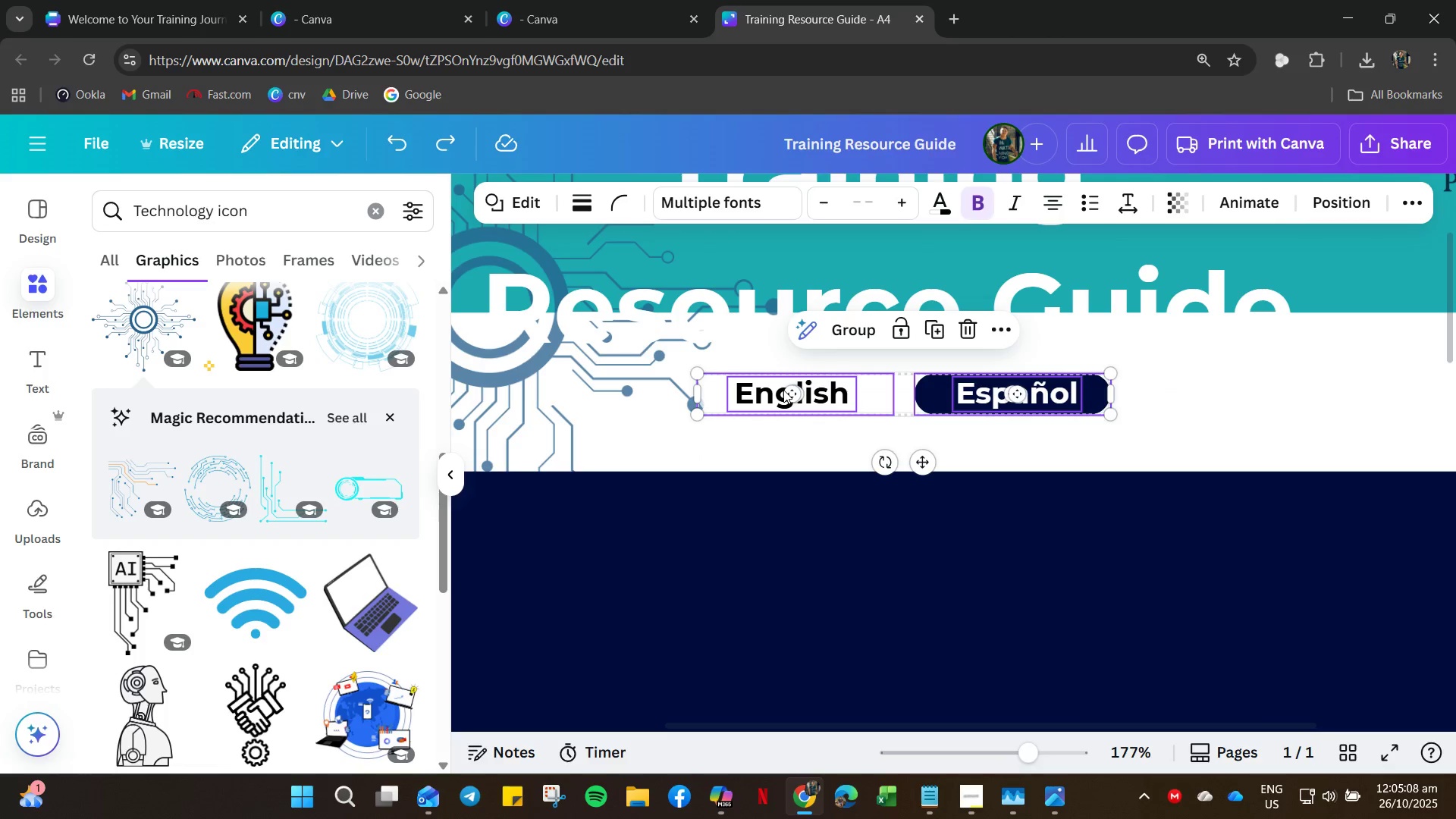 
right_click([783, 390])
 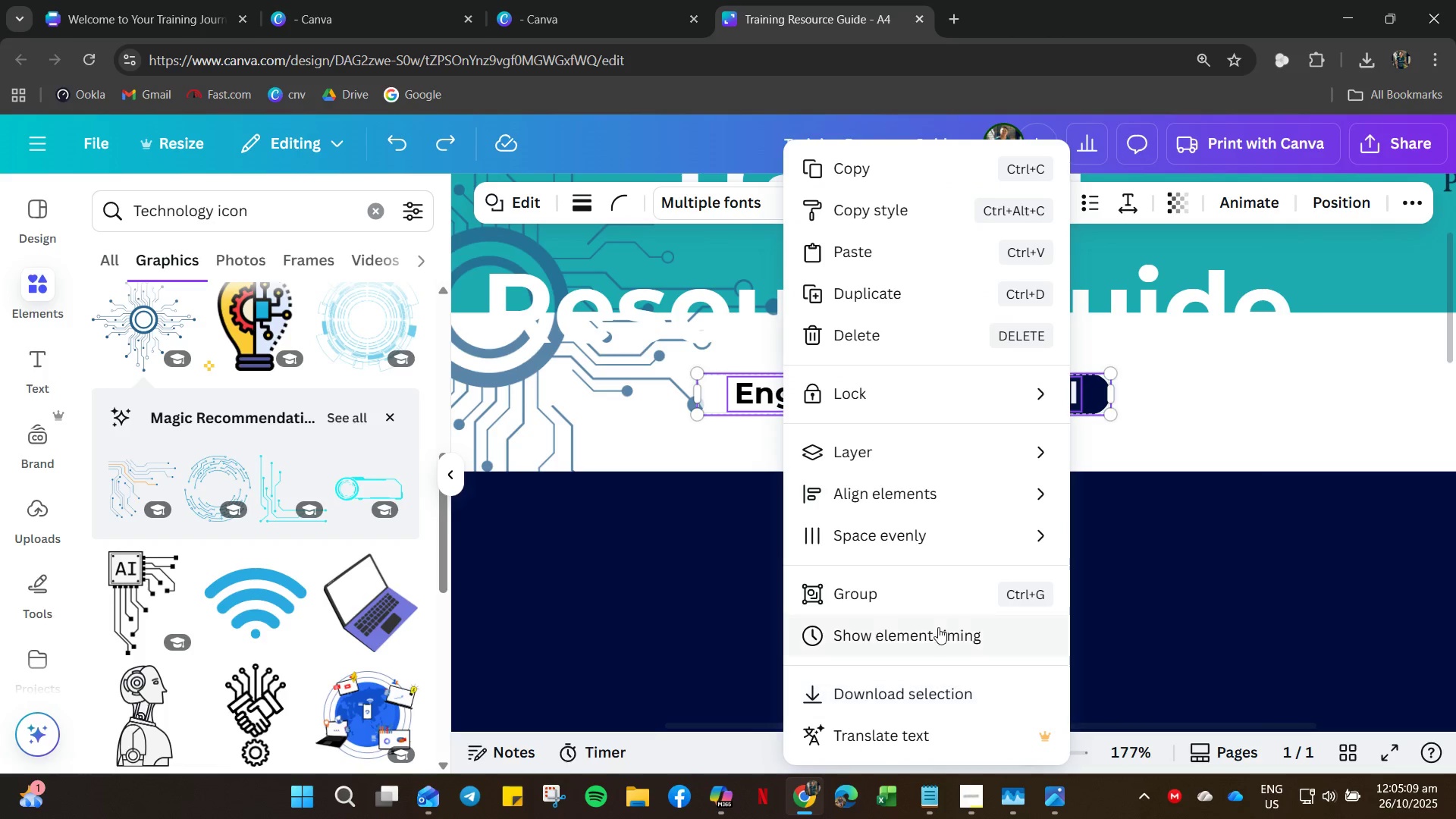 
left_click([924, 594])
 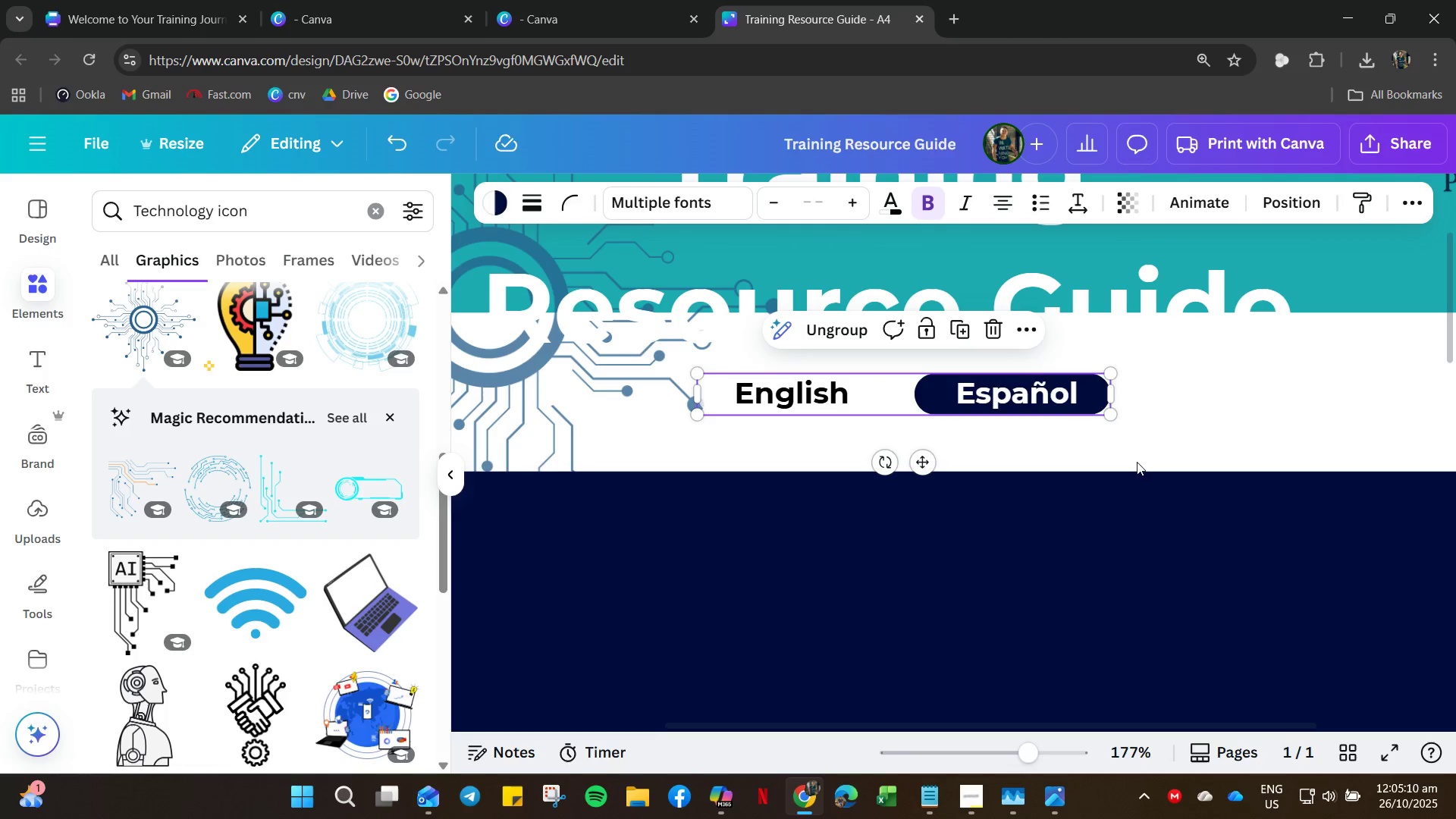 
left_click([1138, 447])
 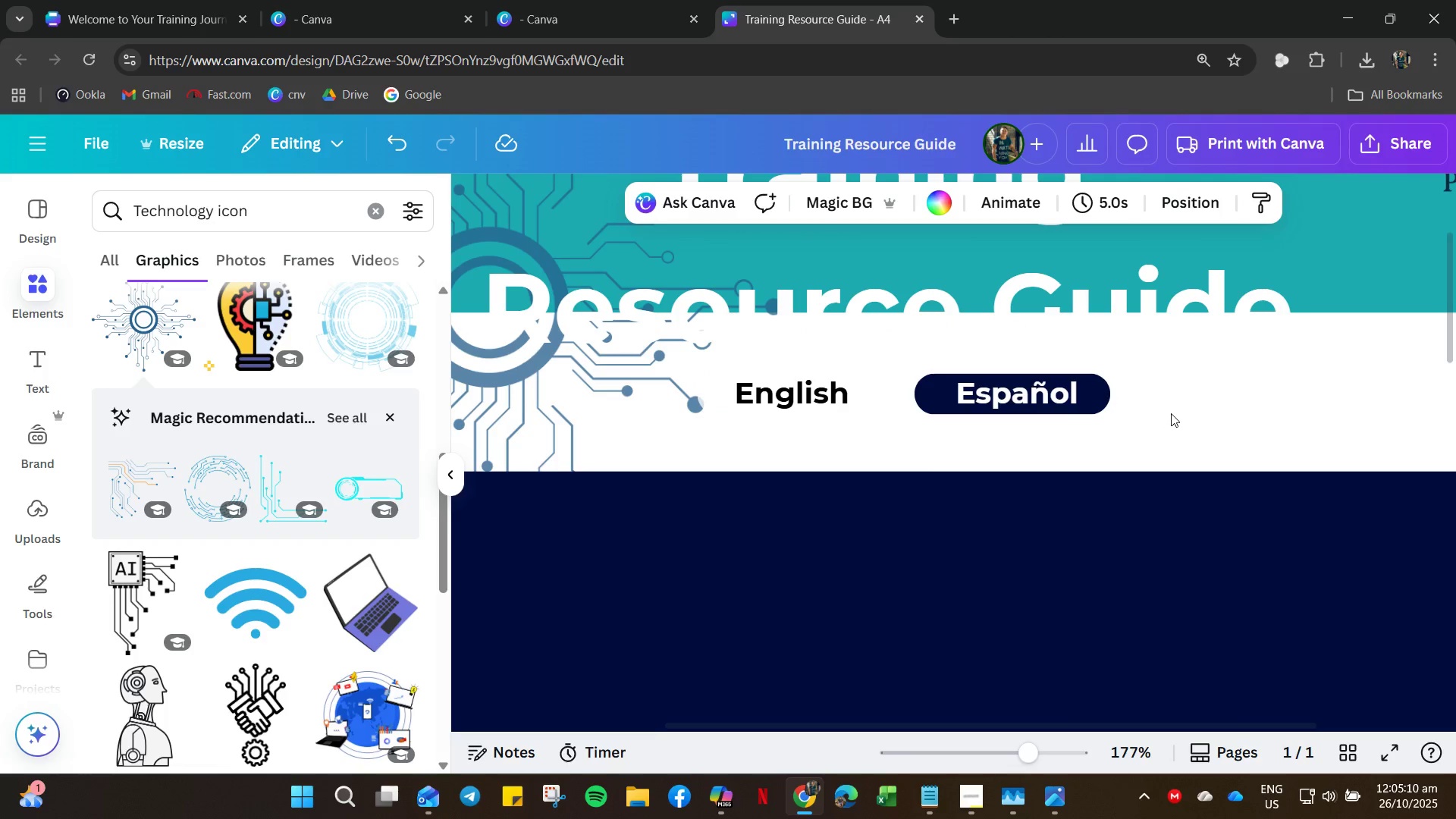 
left_click_drag(start_coordinate=[1170, 413], to_coordinate=[776, 389])
 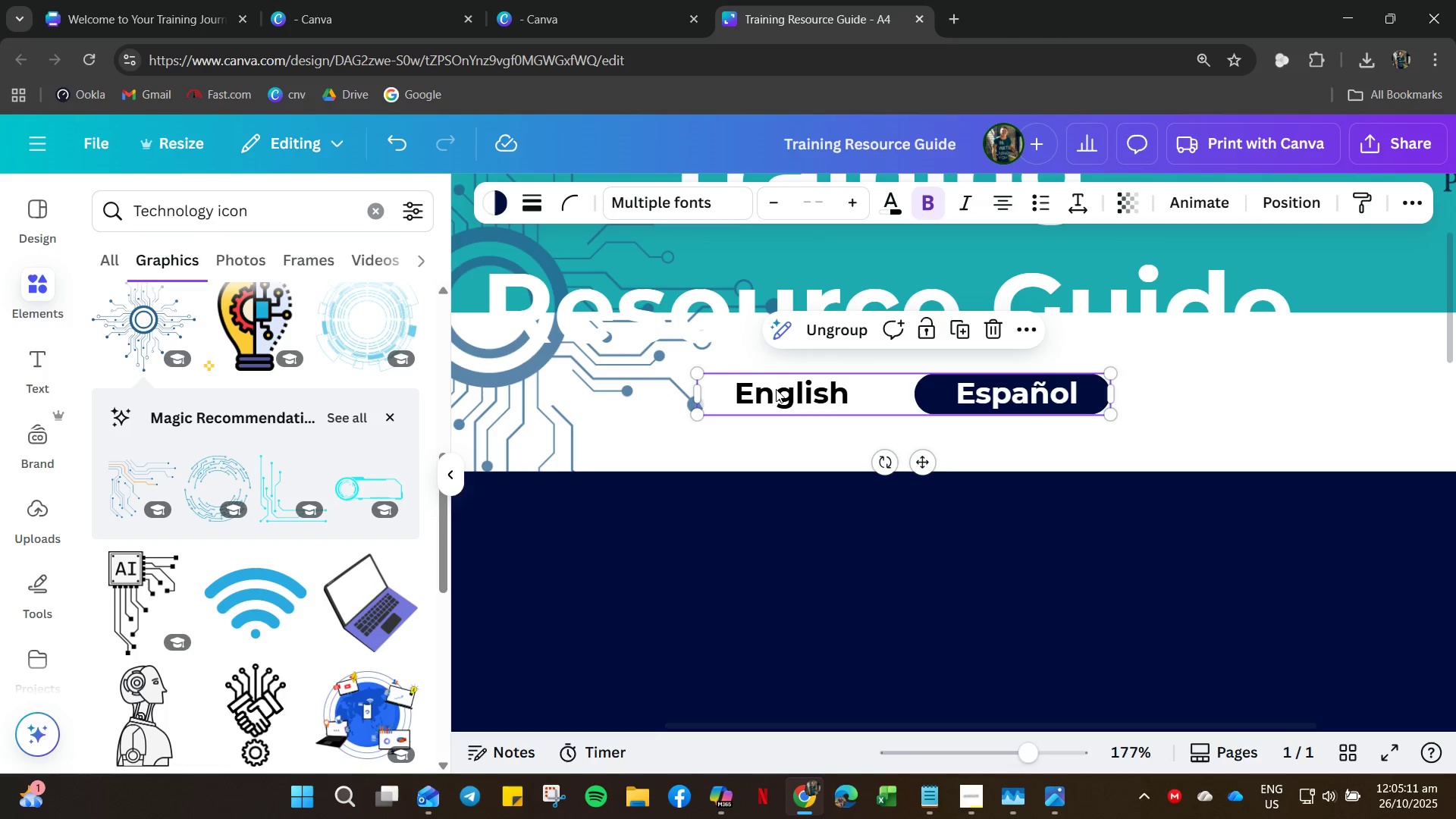 
right_click([776, 389])
 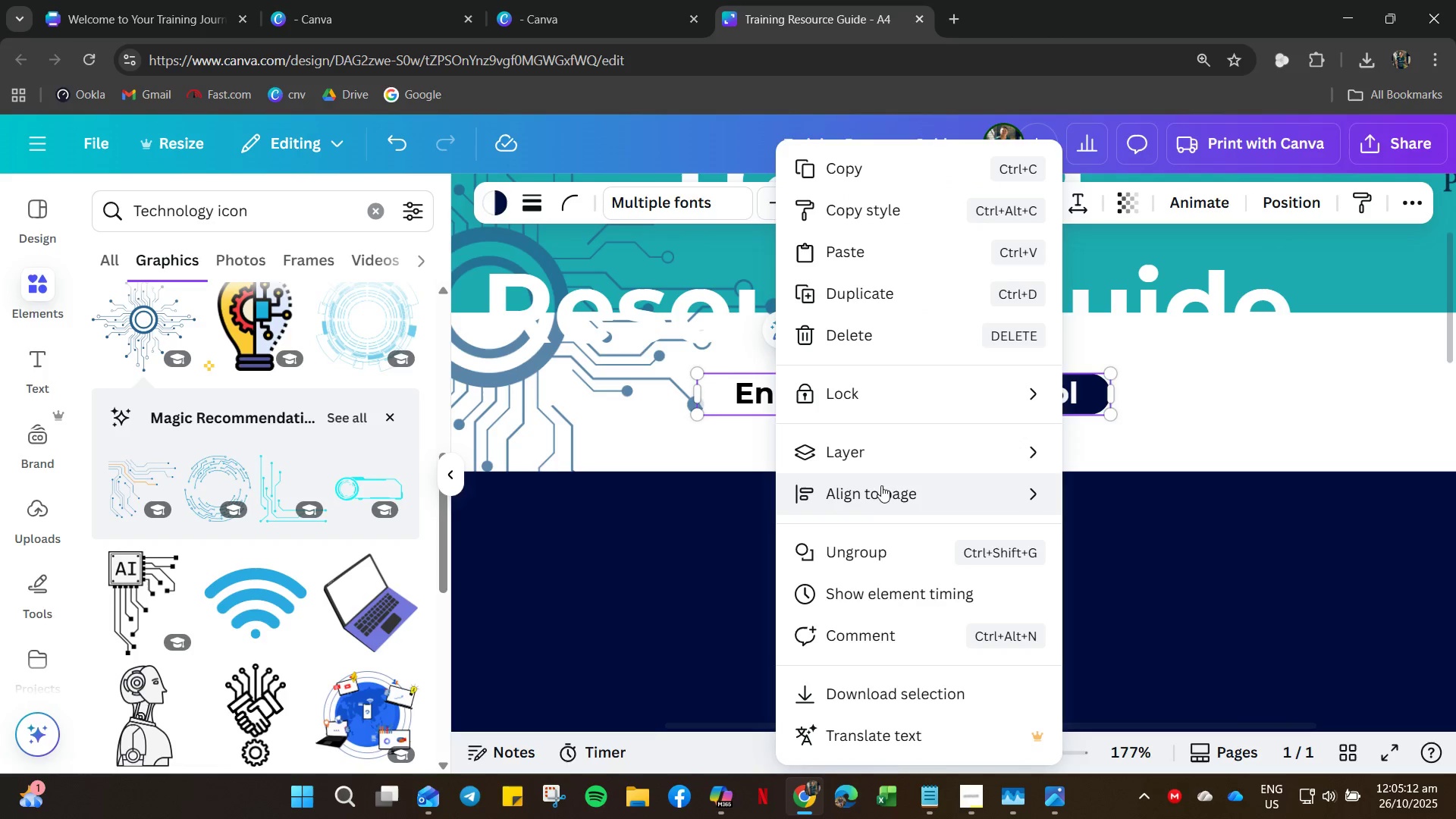 
left_click([902, 458])
 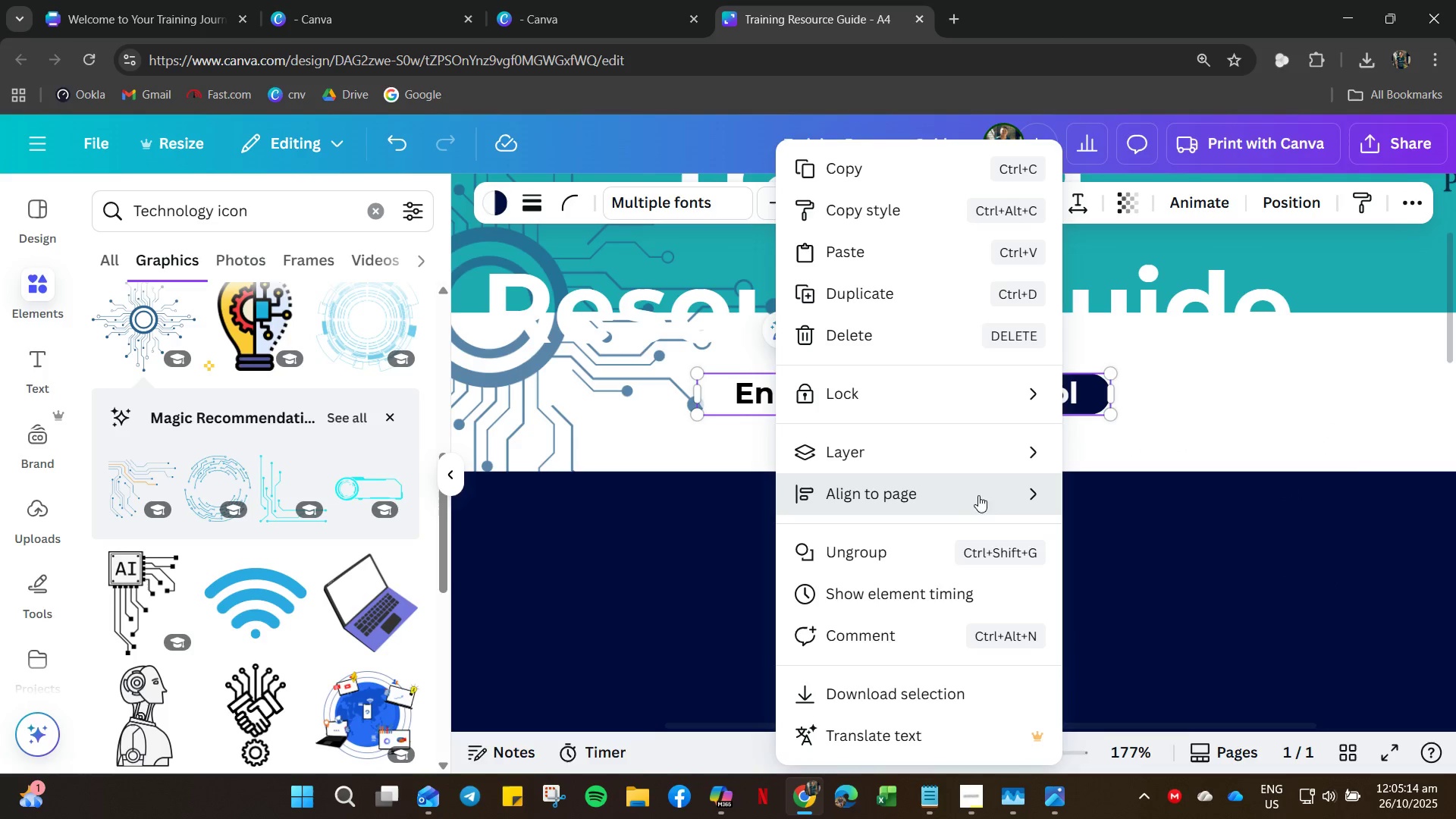 
left_click_drag(start_coordinate=[1113, 556], to_coordinate=[1119, 549])
 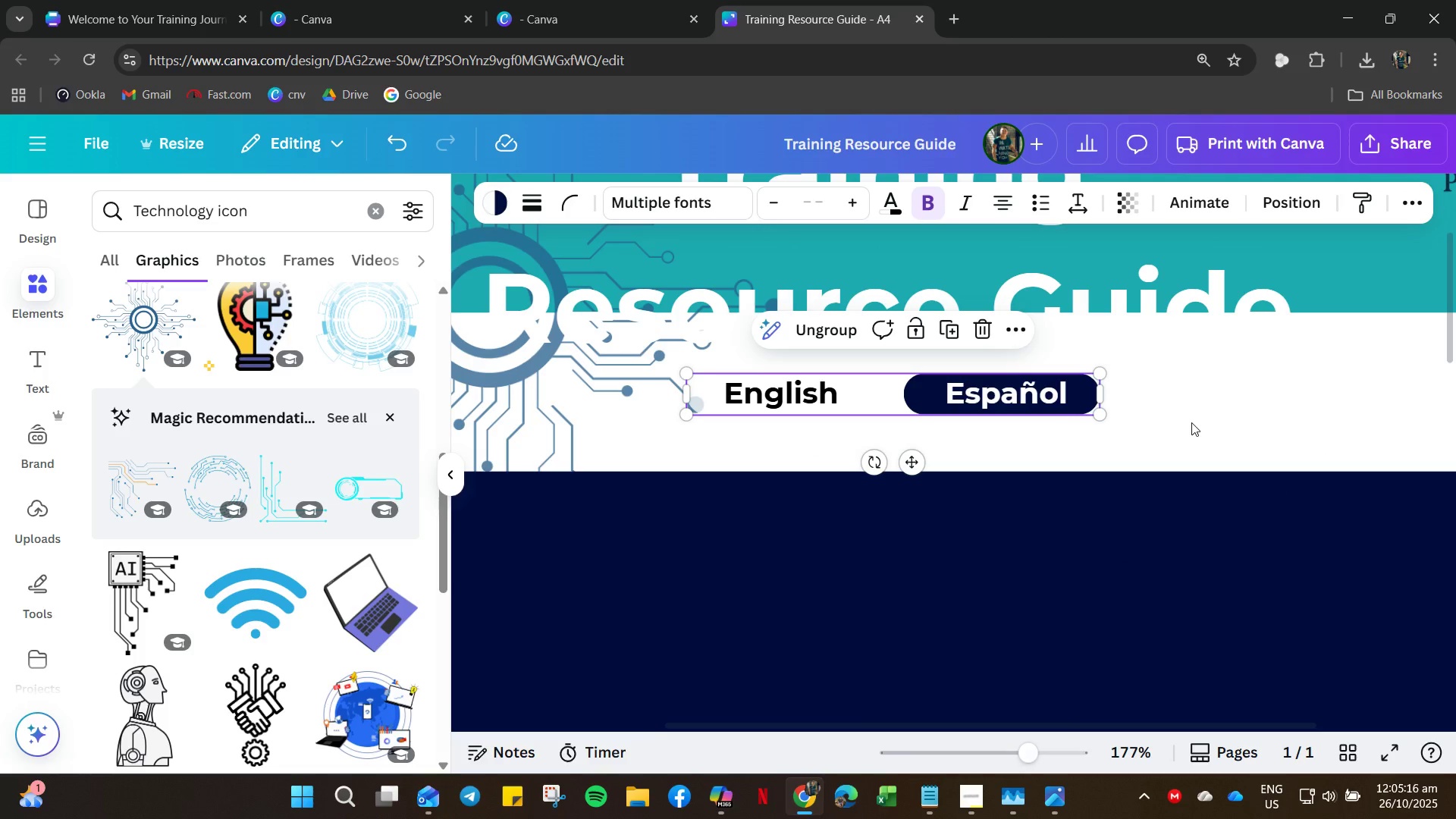 
left_click([1191, 422])
 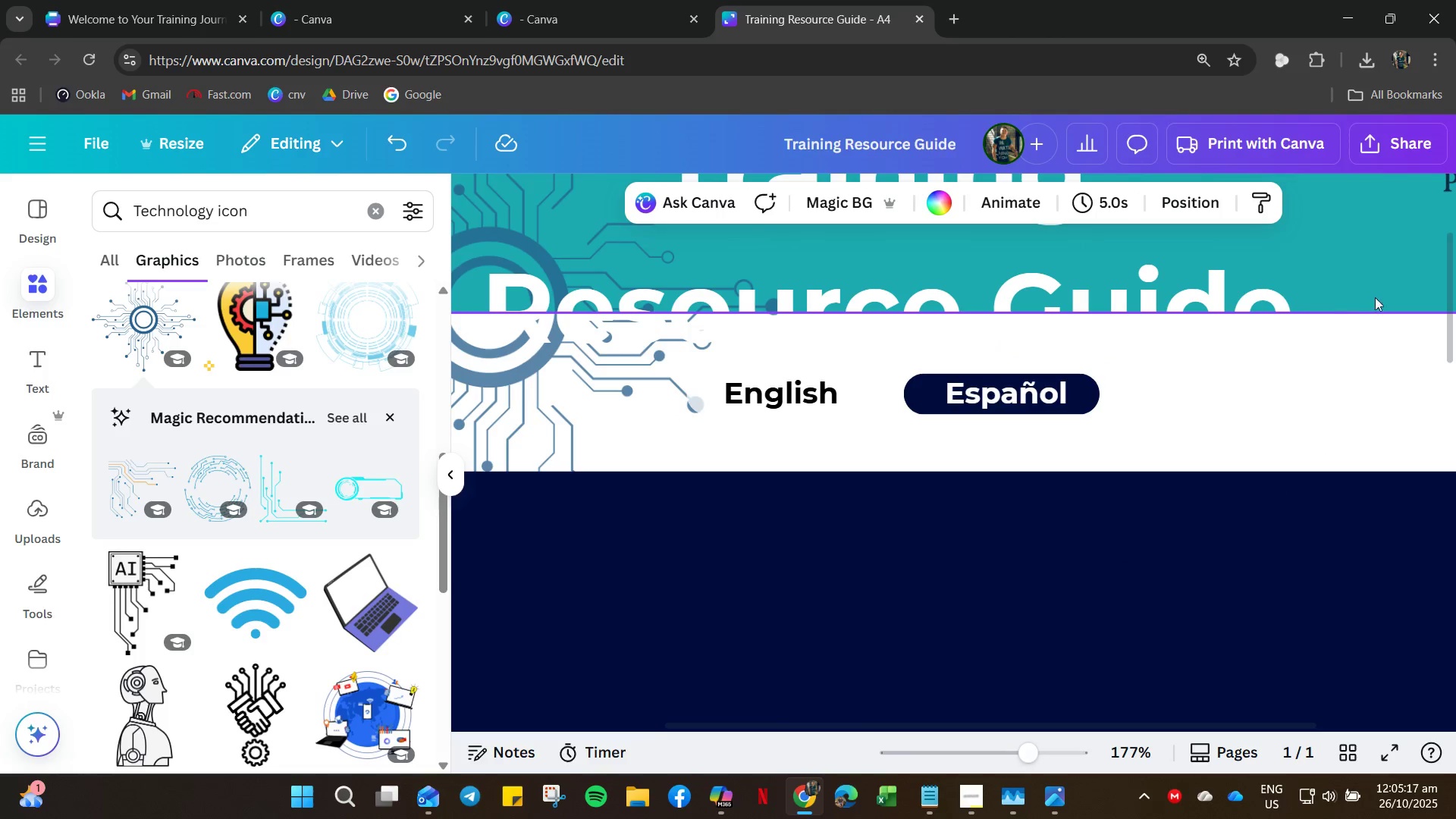 
left_click([1384, 274])
 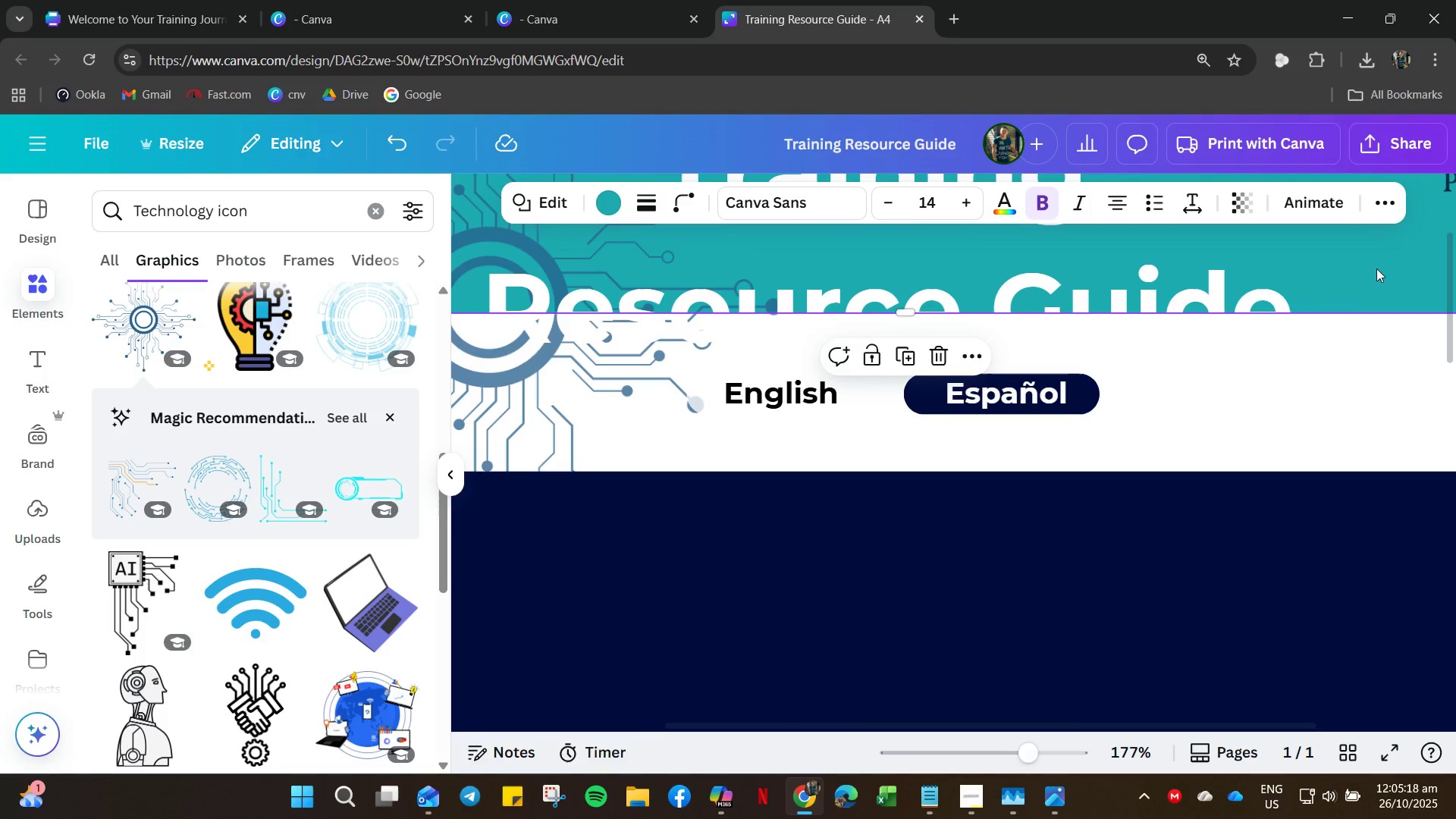 
left_click_drag(start_coordinate=[1376, 268], to_coordinate=[1361, 428])
 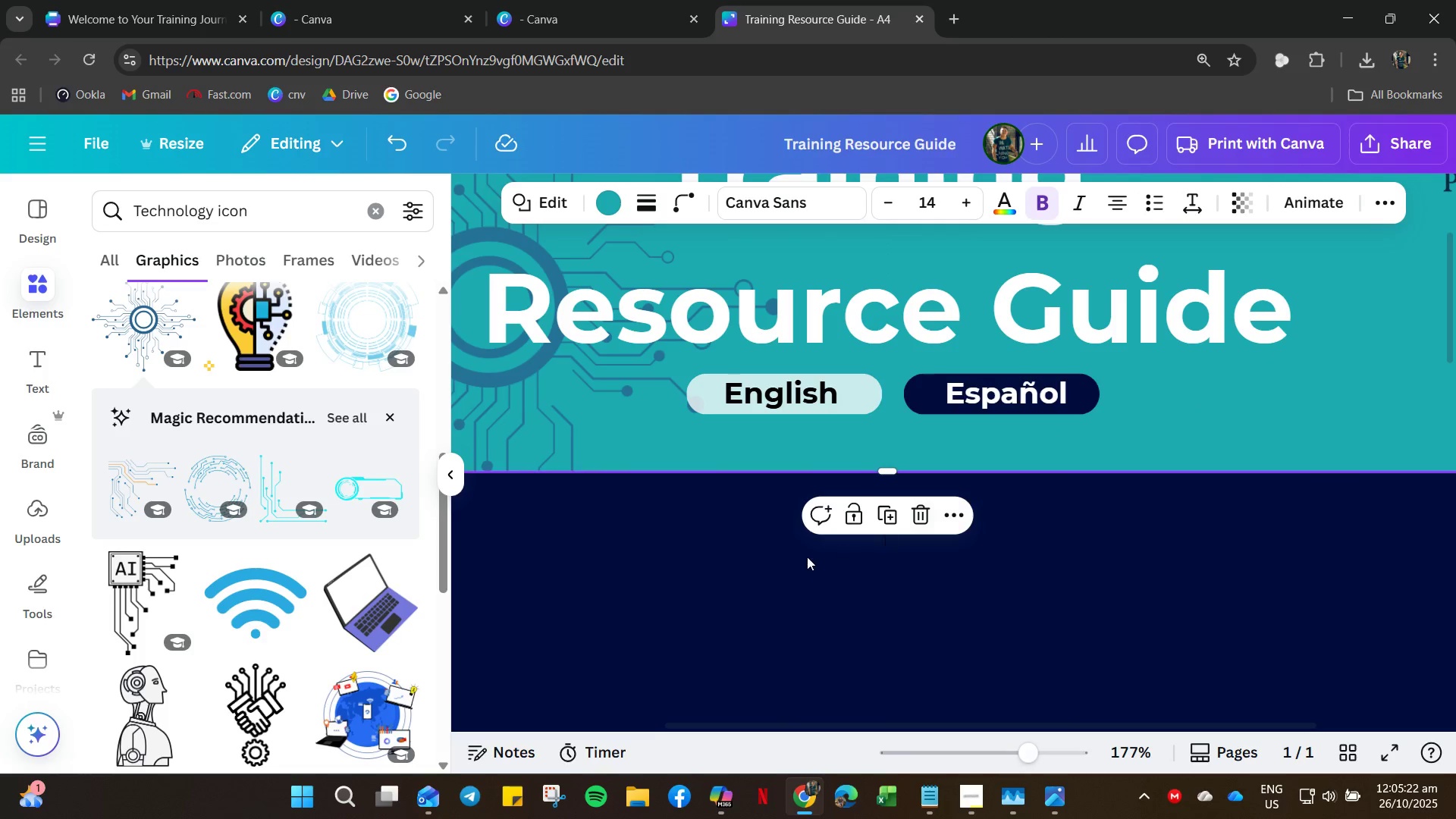 
left_click([807, 557])
 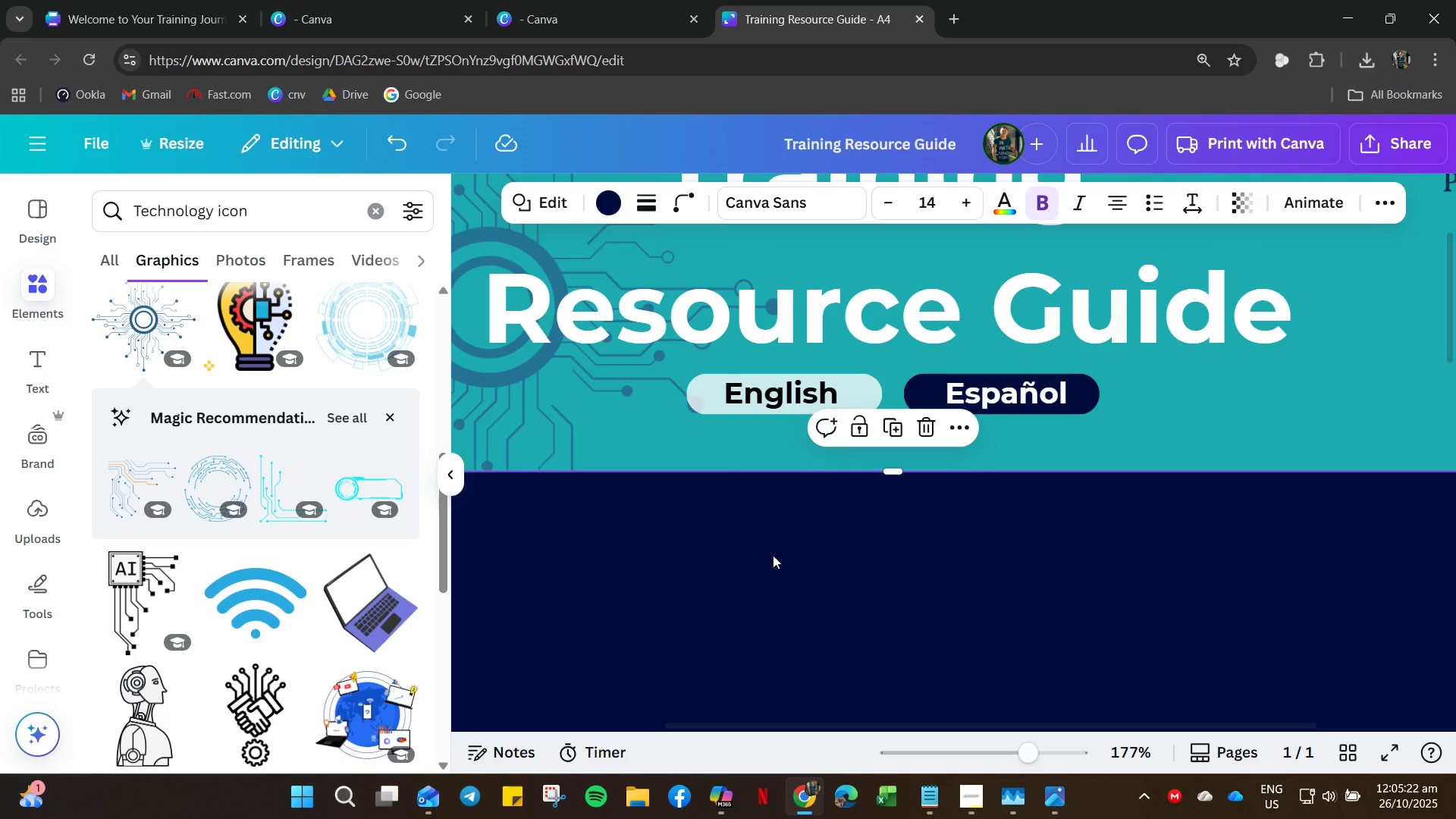 
hold_key(key=ControlLeft, duration=0.52)
scroll: coordinate [773, 555], scroll_direction: down, amount: 4.0
 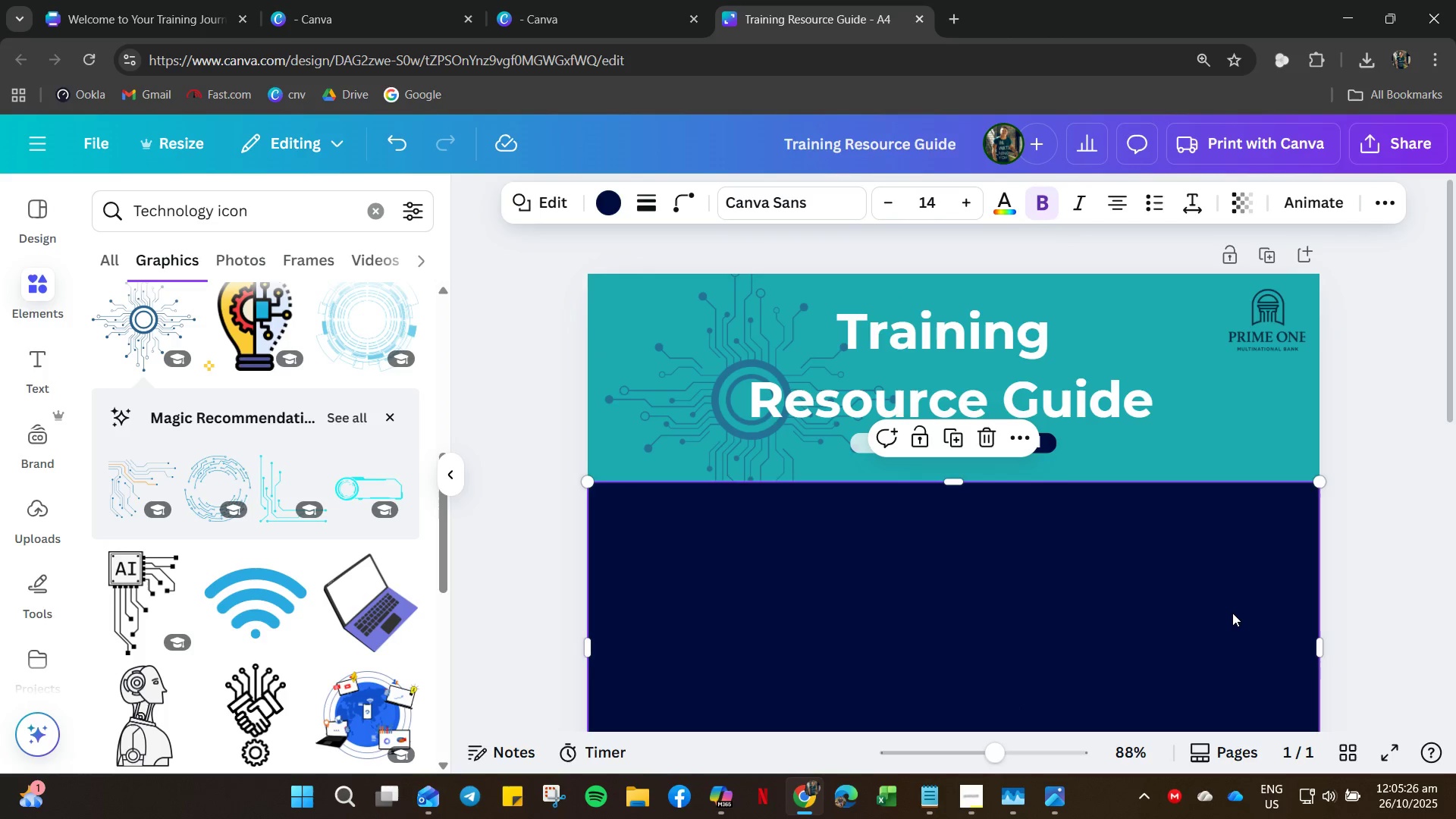 
left_click([1206, 620])
 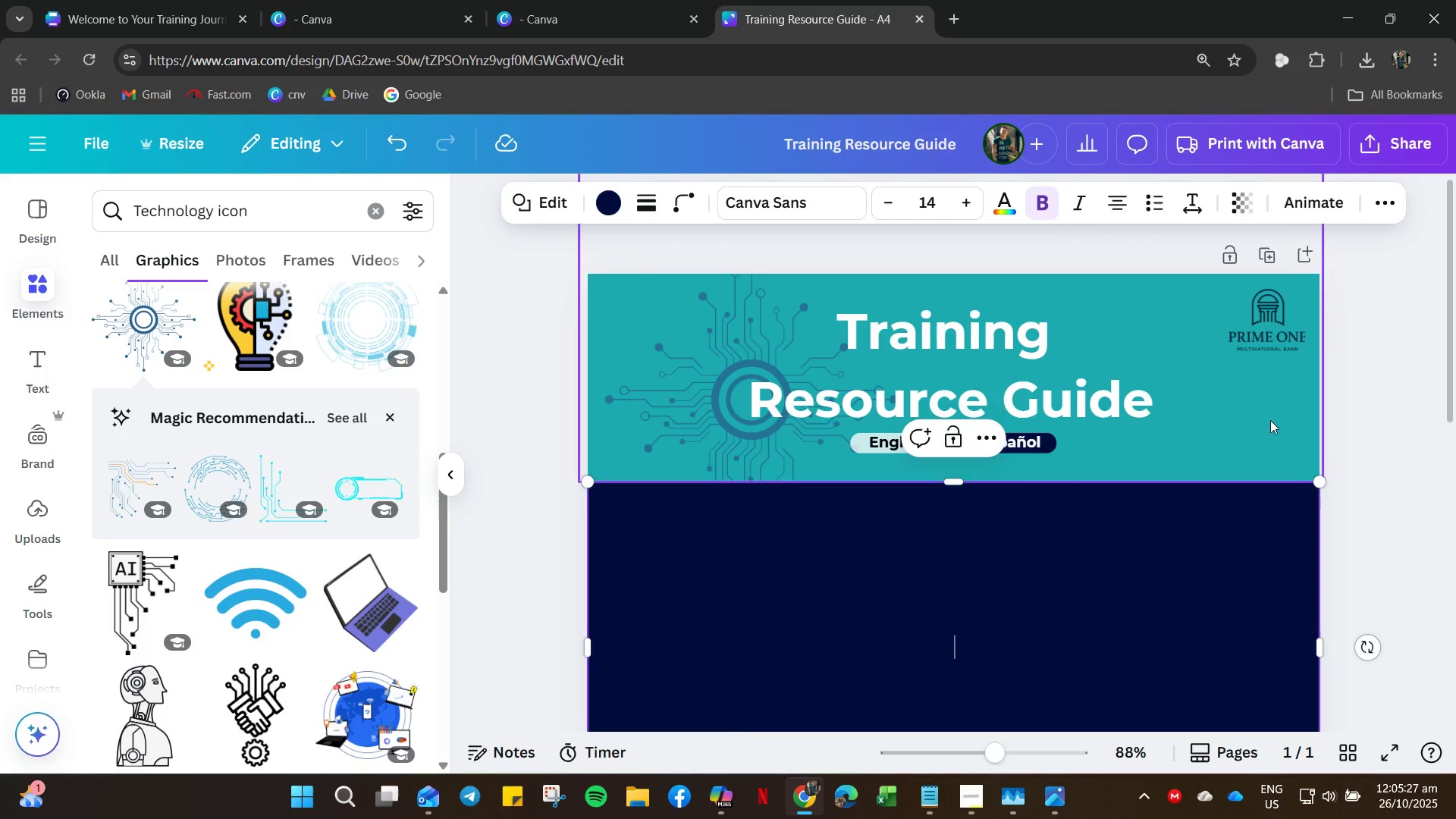 
left_click([1270, 420])
 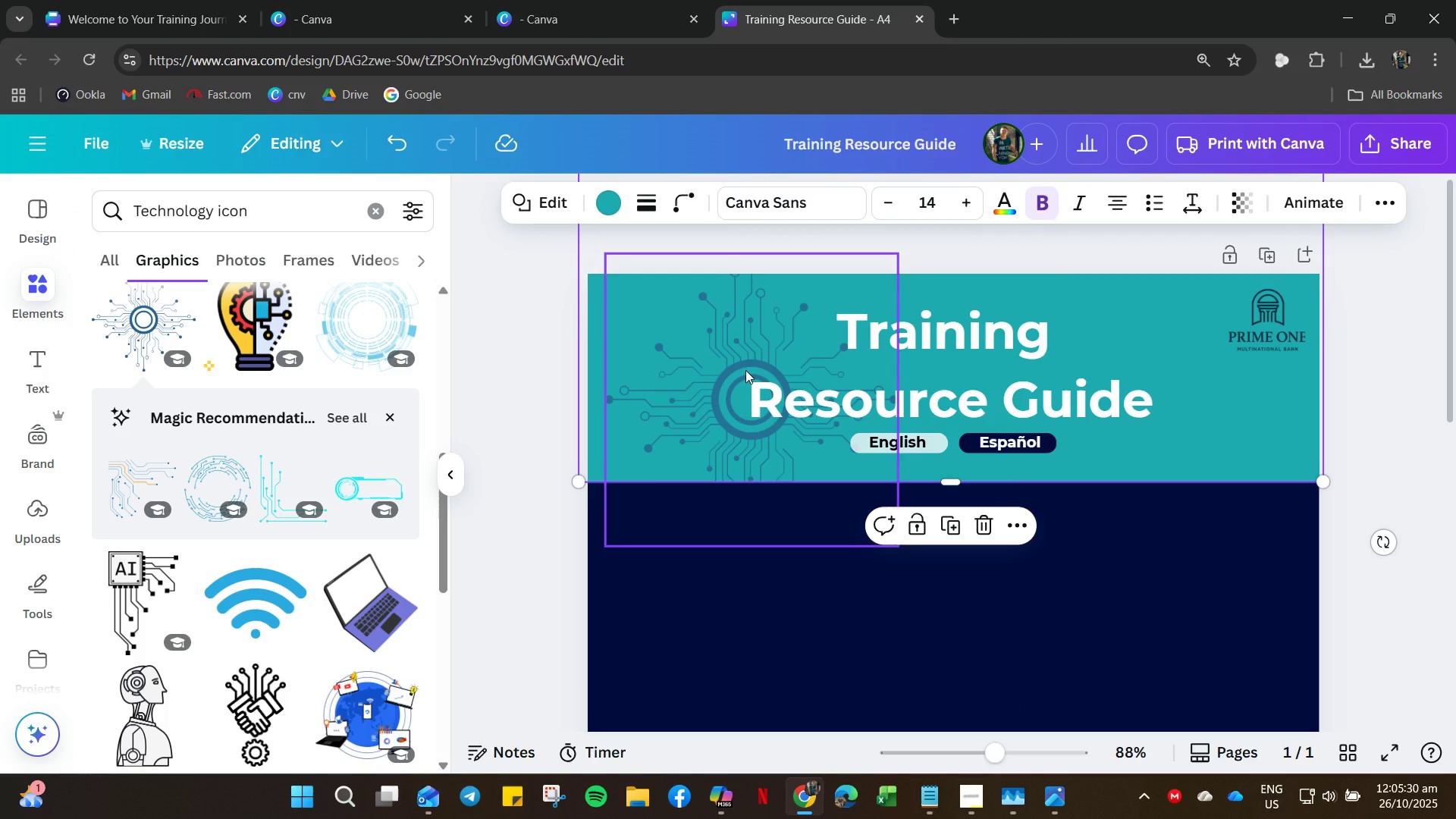 
left_click([613, 200])
 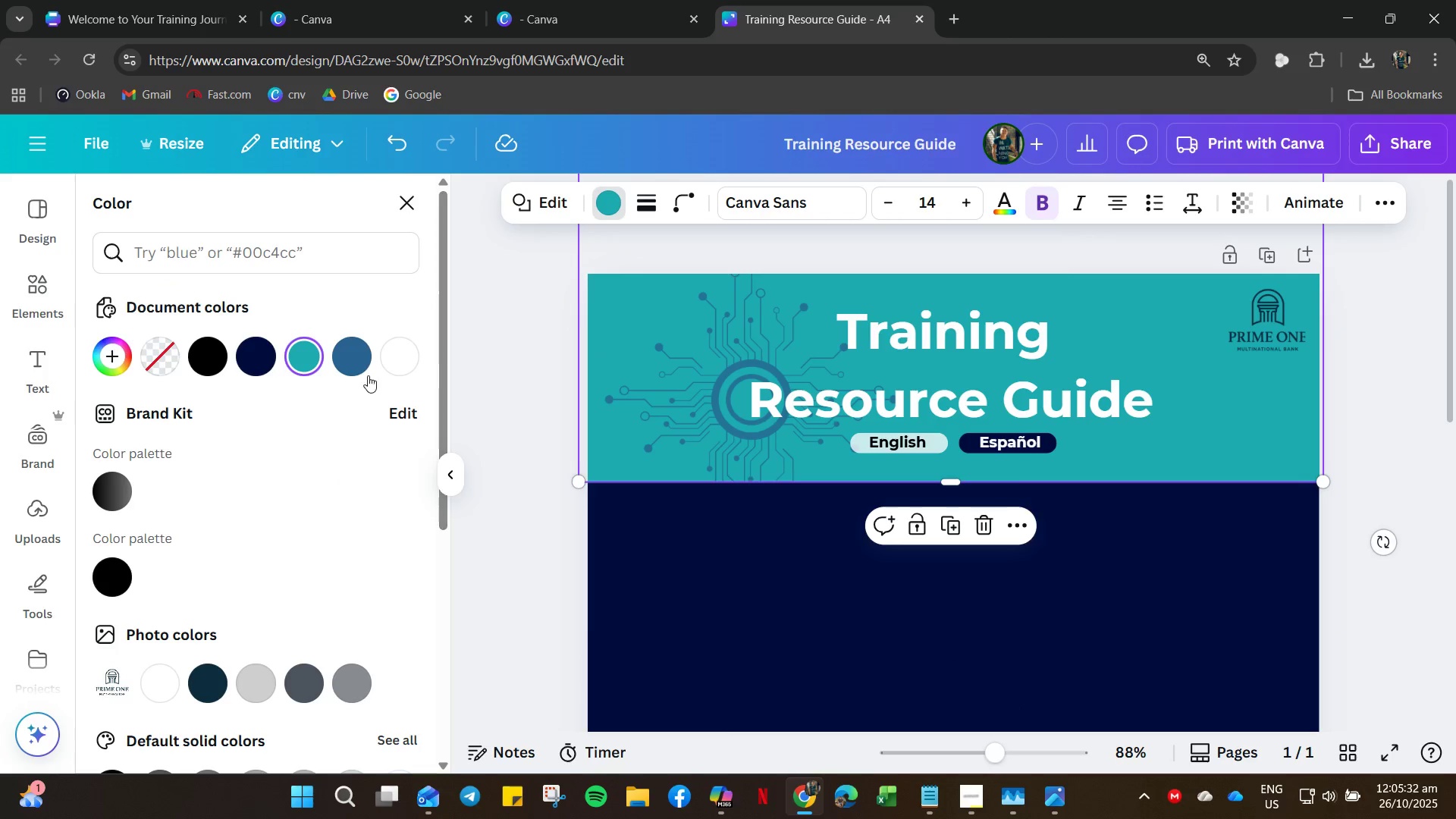 
scroll: coordinate [292, 680], scroll_direction: down, amount: 10.0
 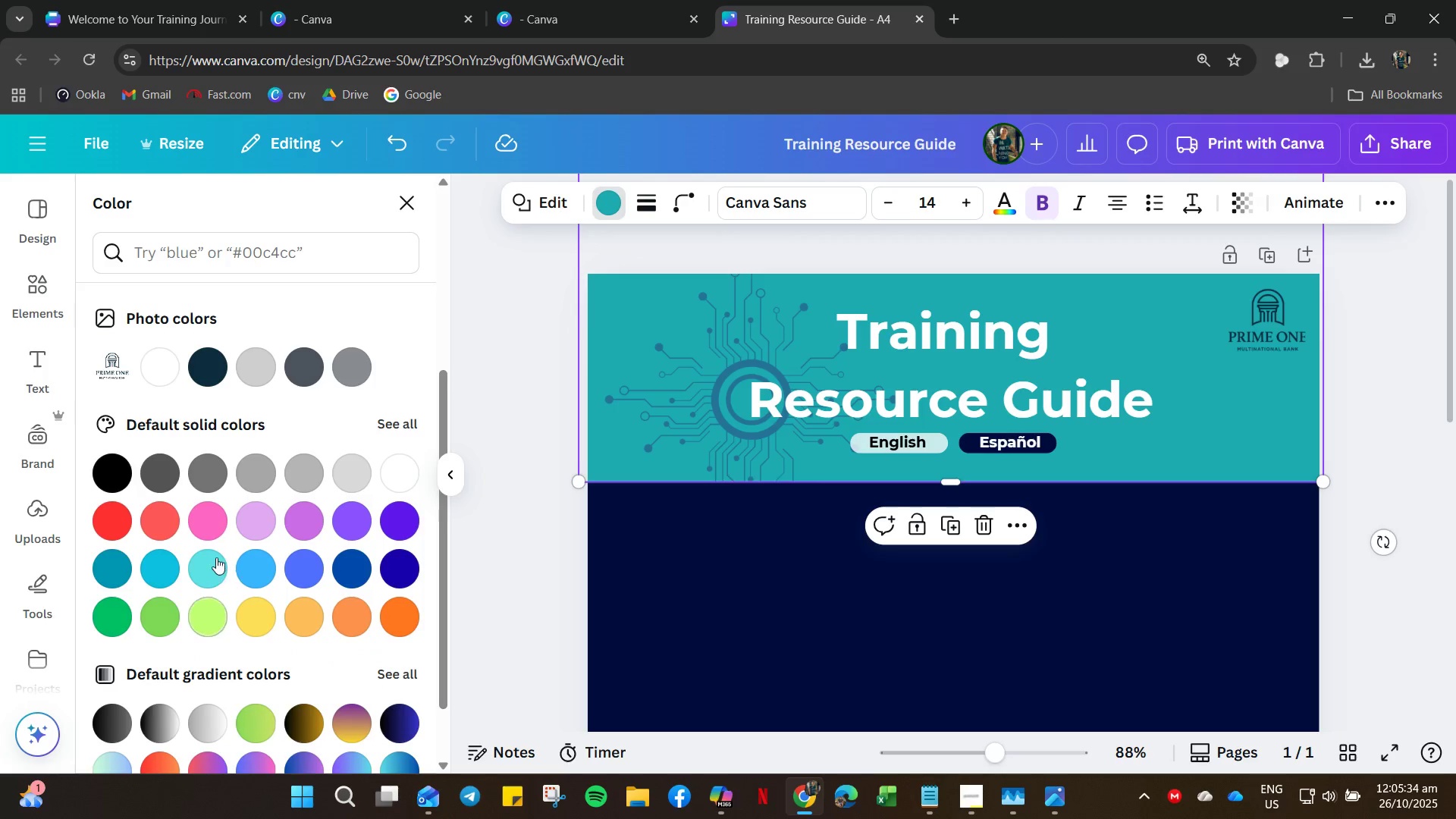 
left_click([212, 555])
 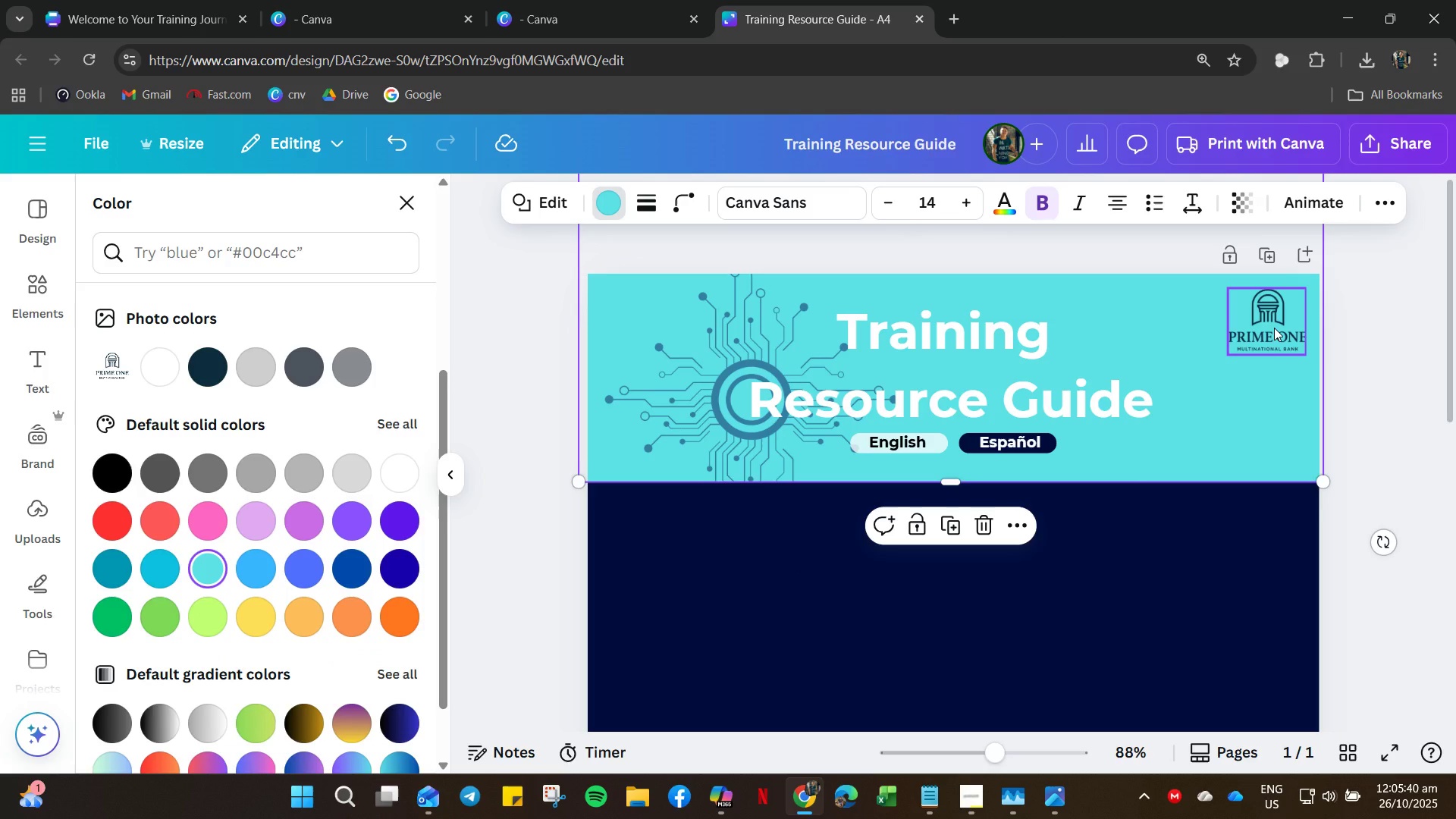 
wait(11.19)
 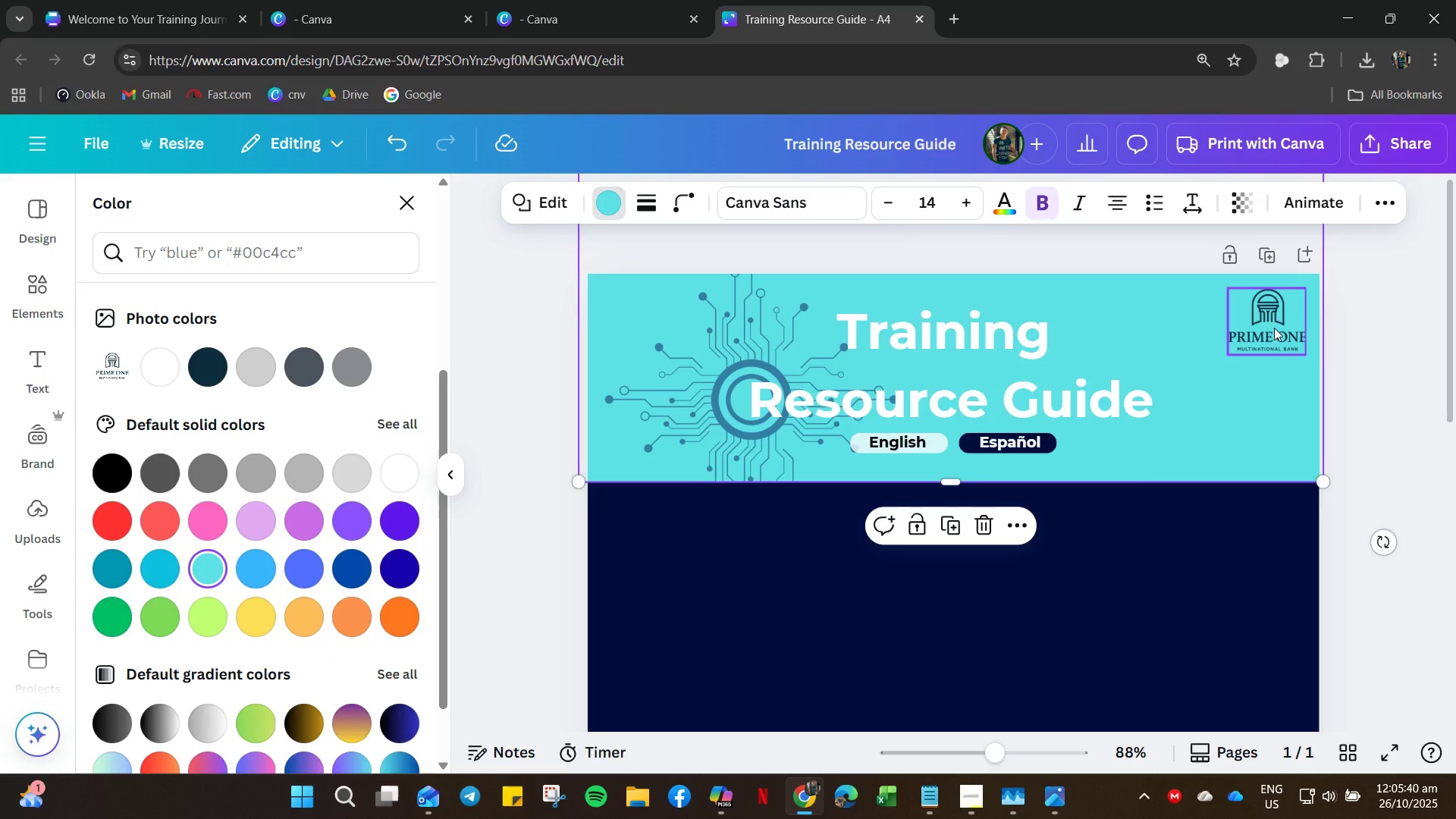 
left_click([988, 350])
 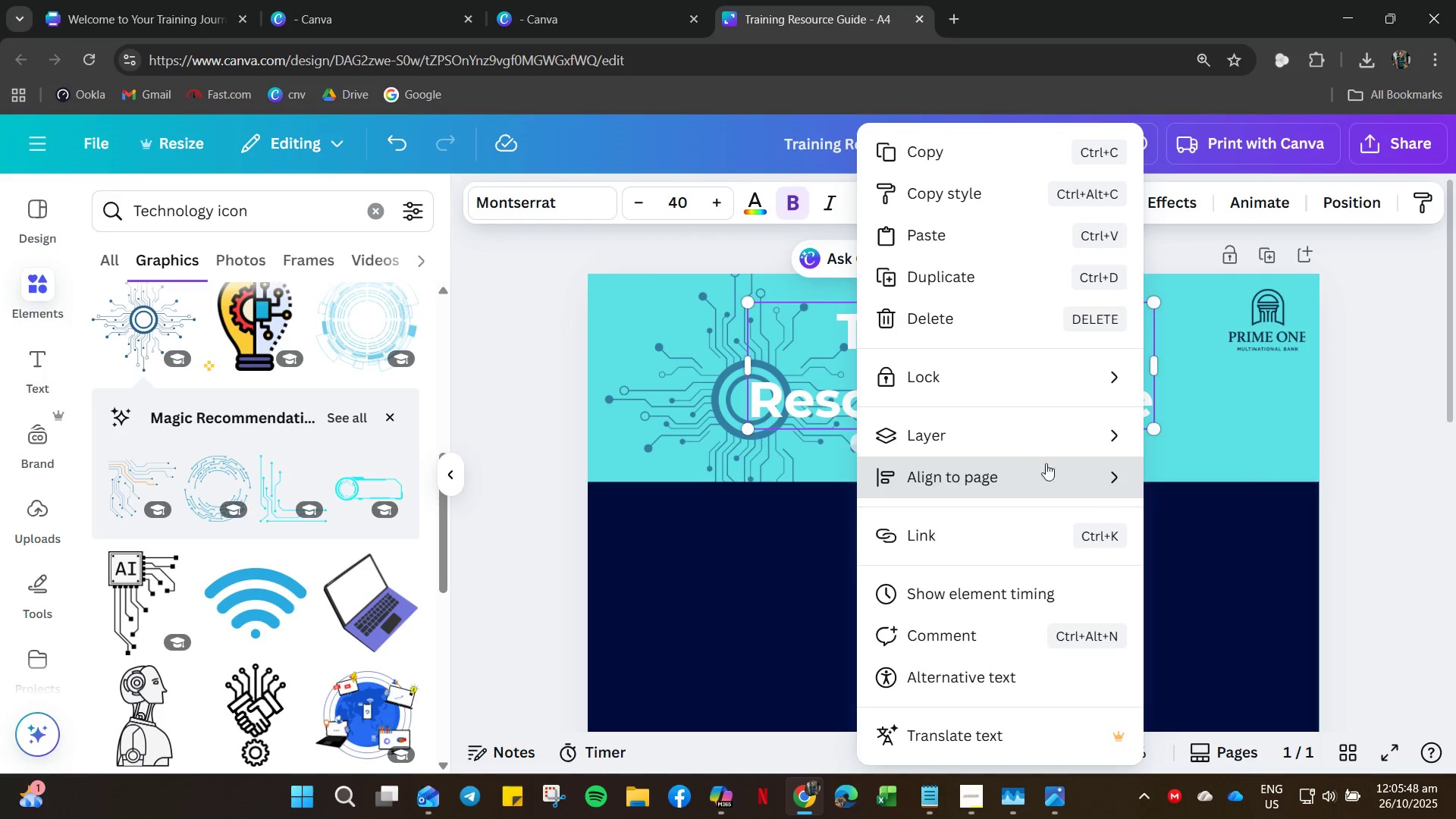 
double_click([992, 602])
 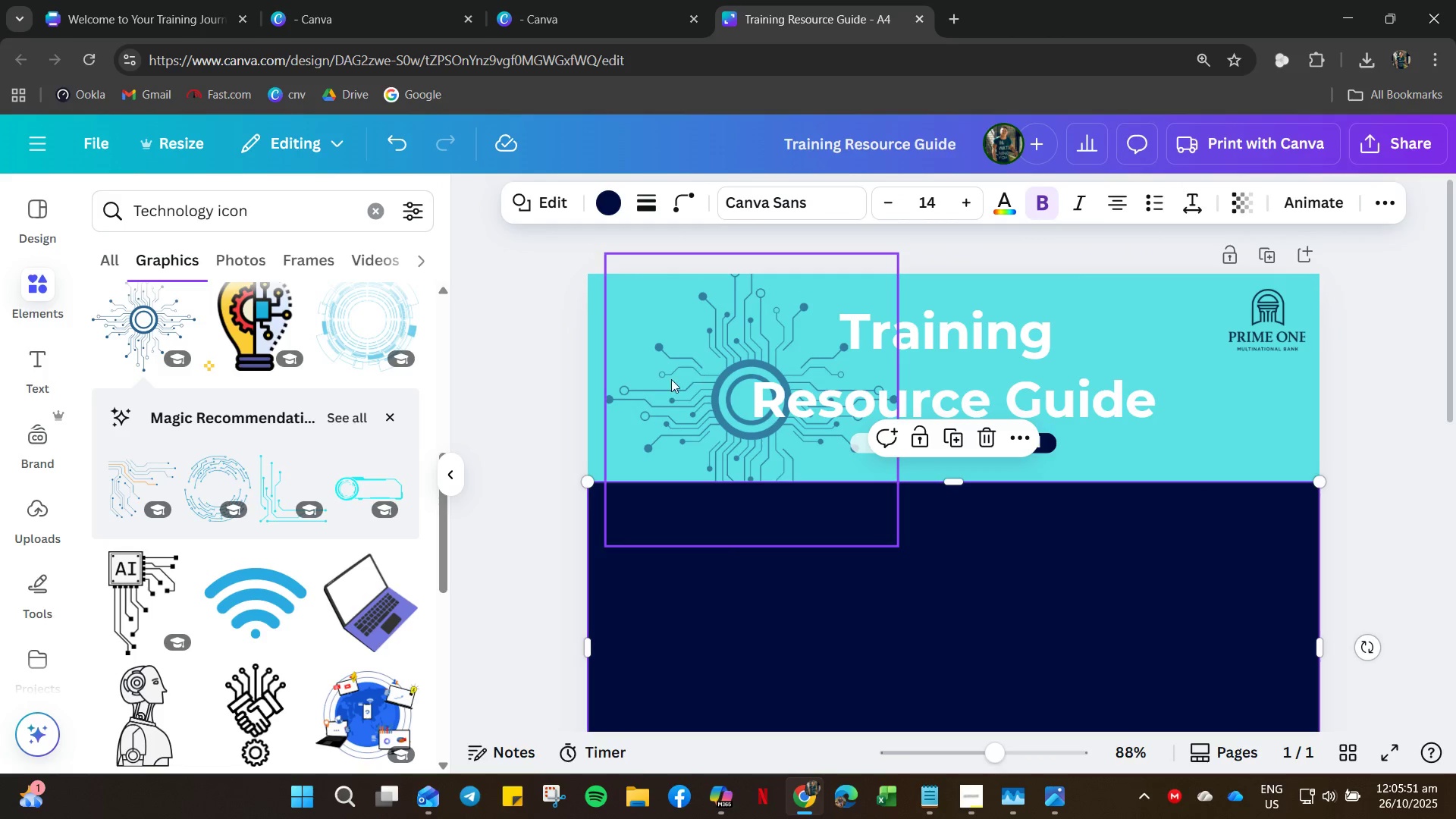 
hold_key(key=ControlLeft, duration=0.55)
 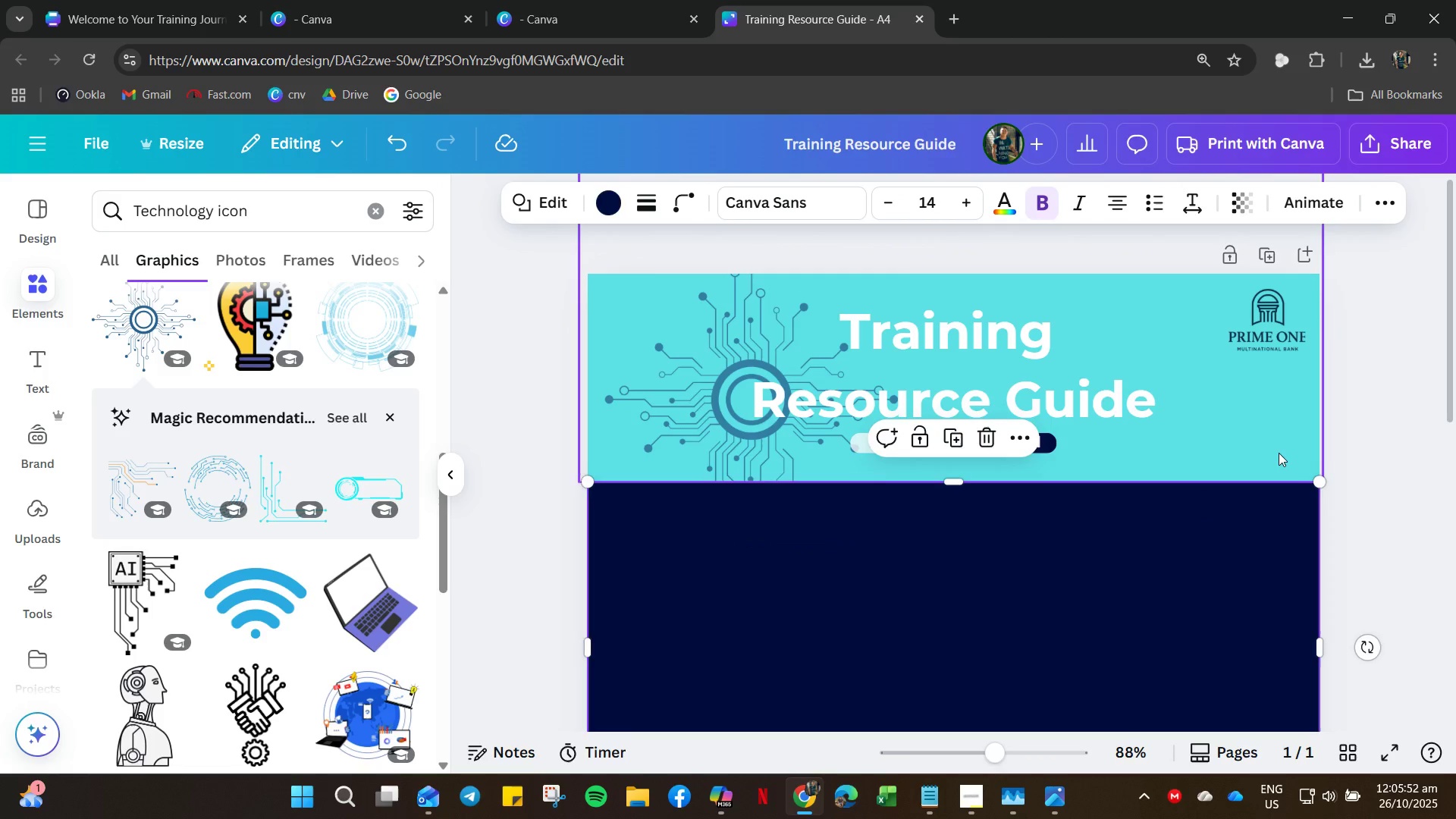 
left_click([1279, 453])
 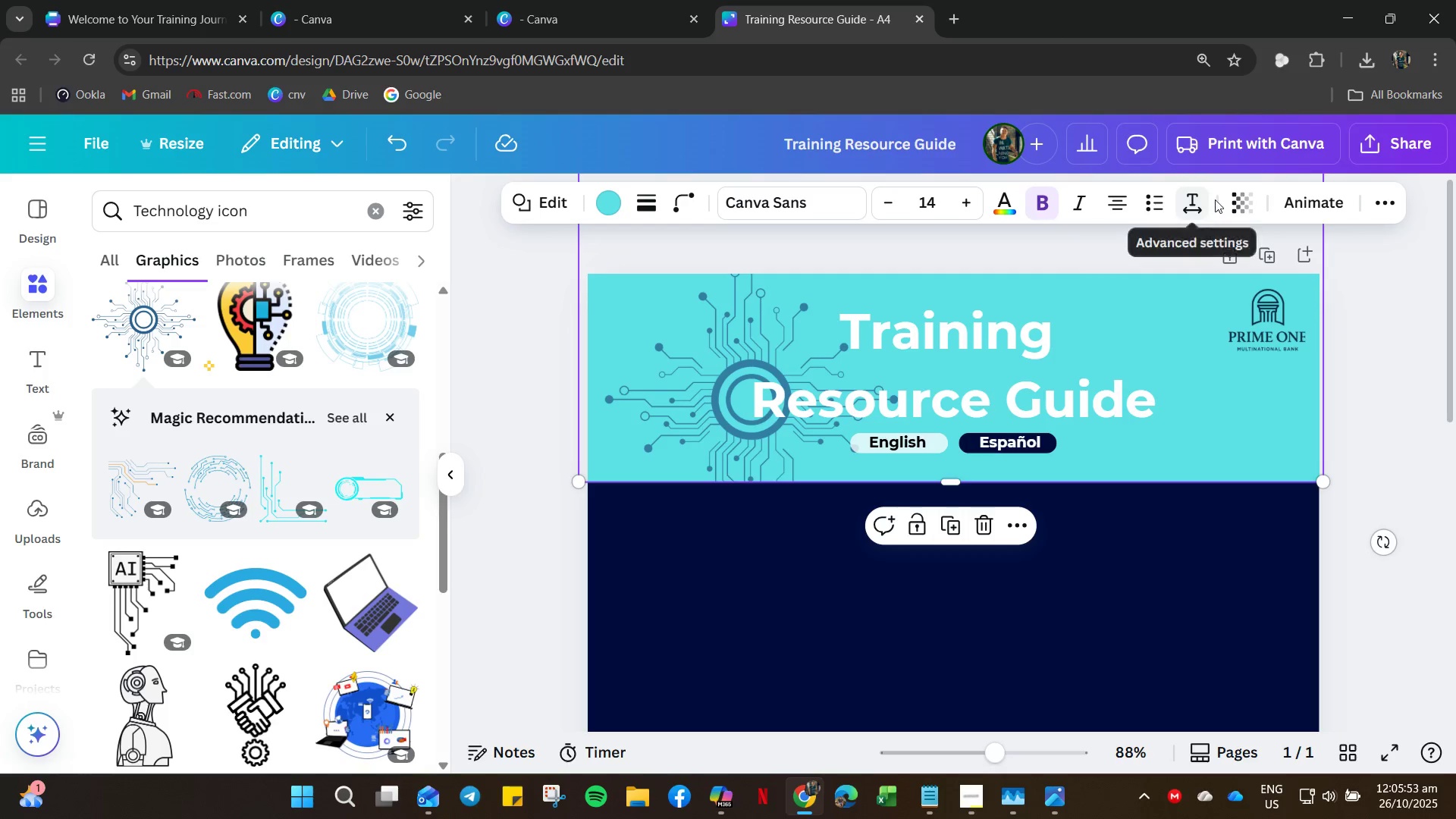 
left_click([1235, 199])
 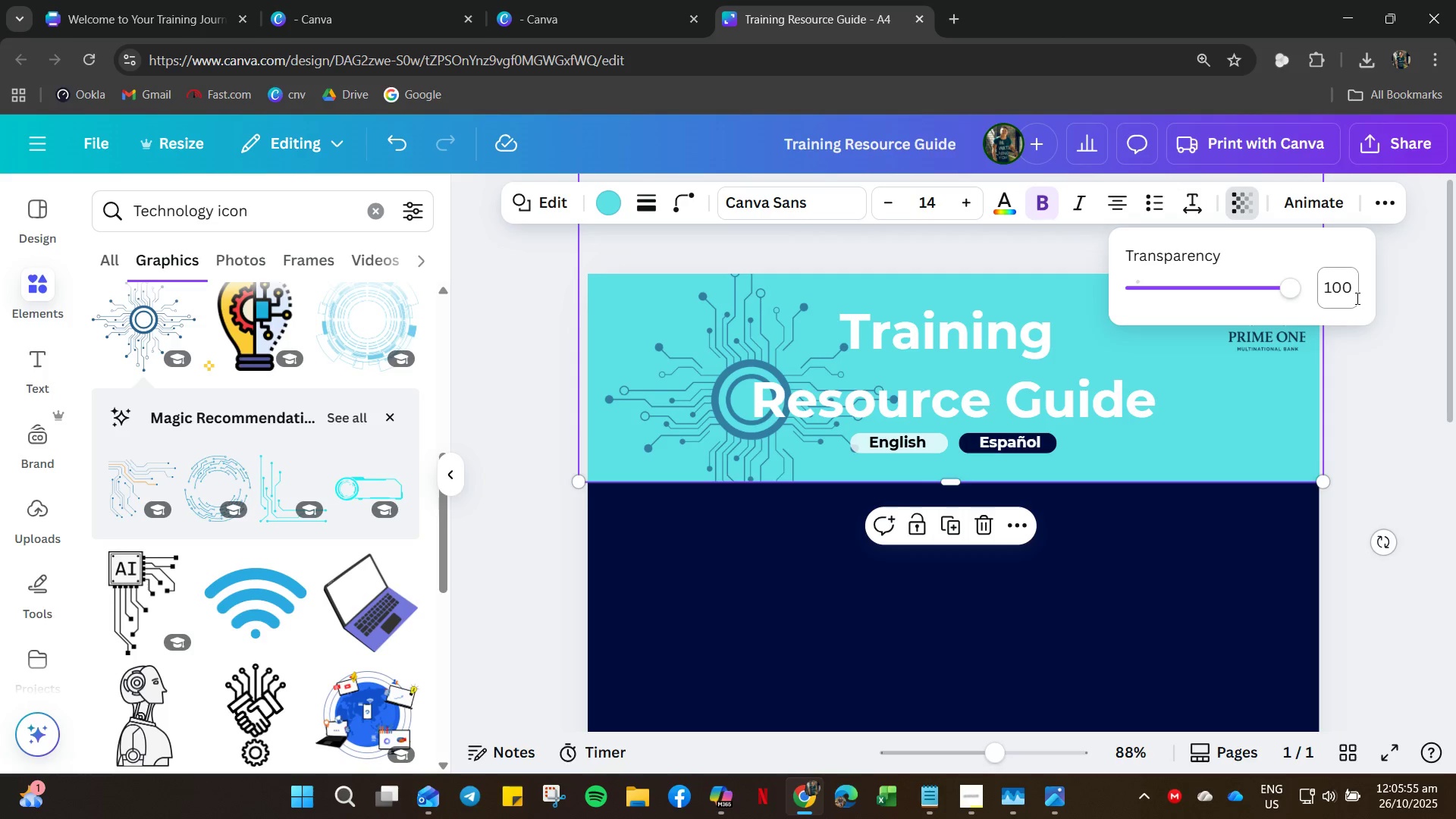 
left_click([1351, 297])
 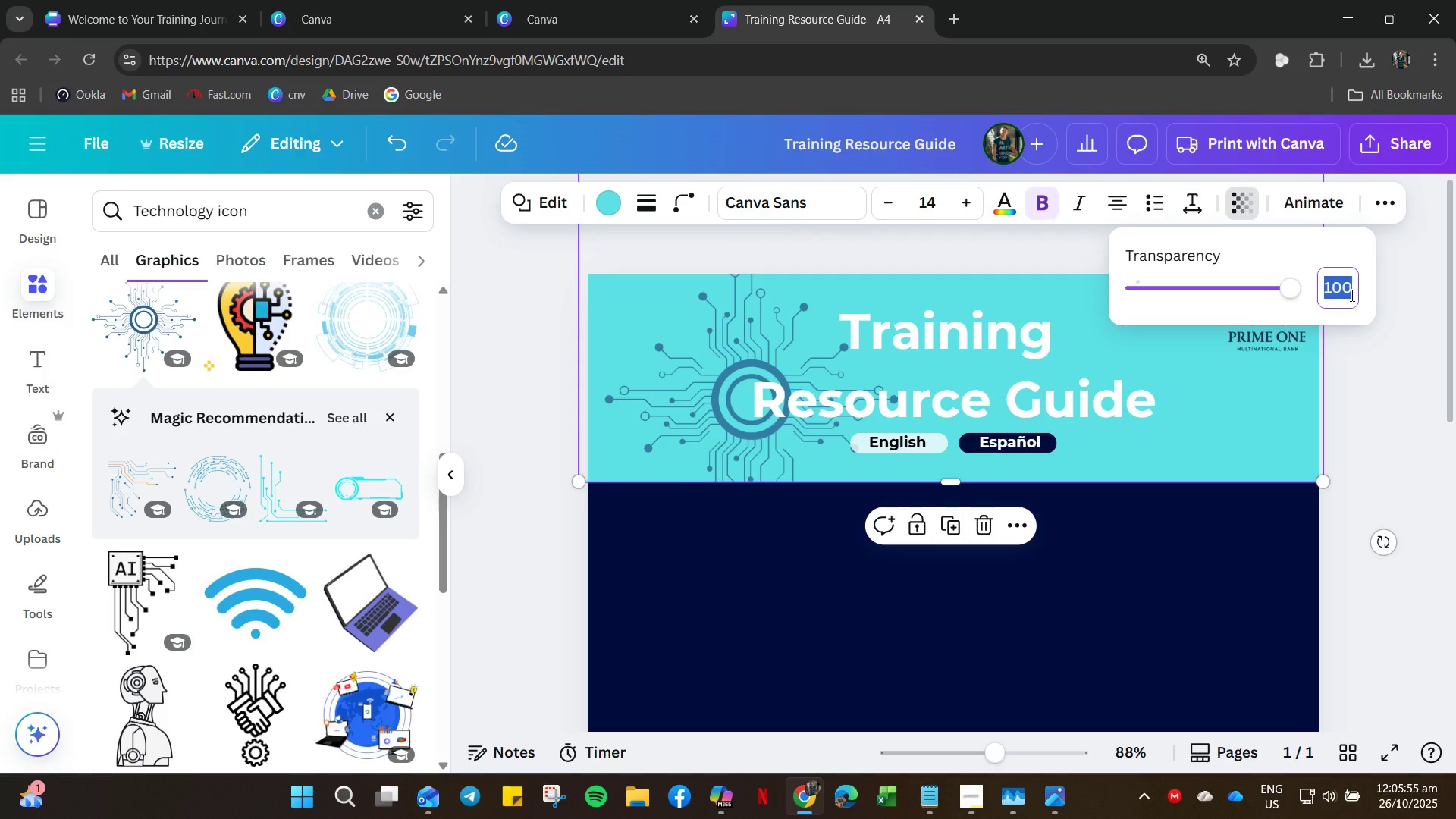 
key(Numpad7)
 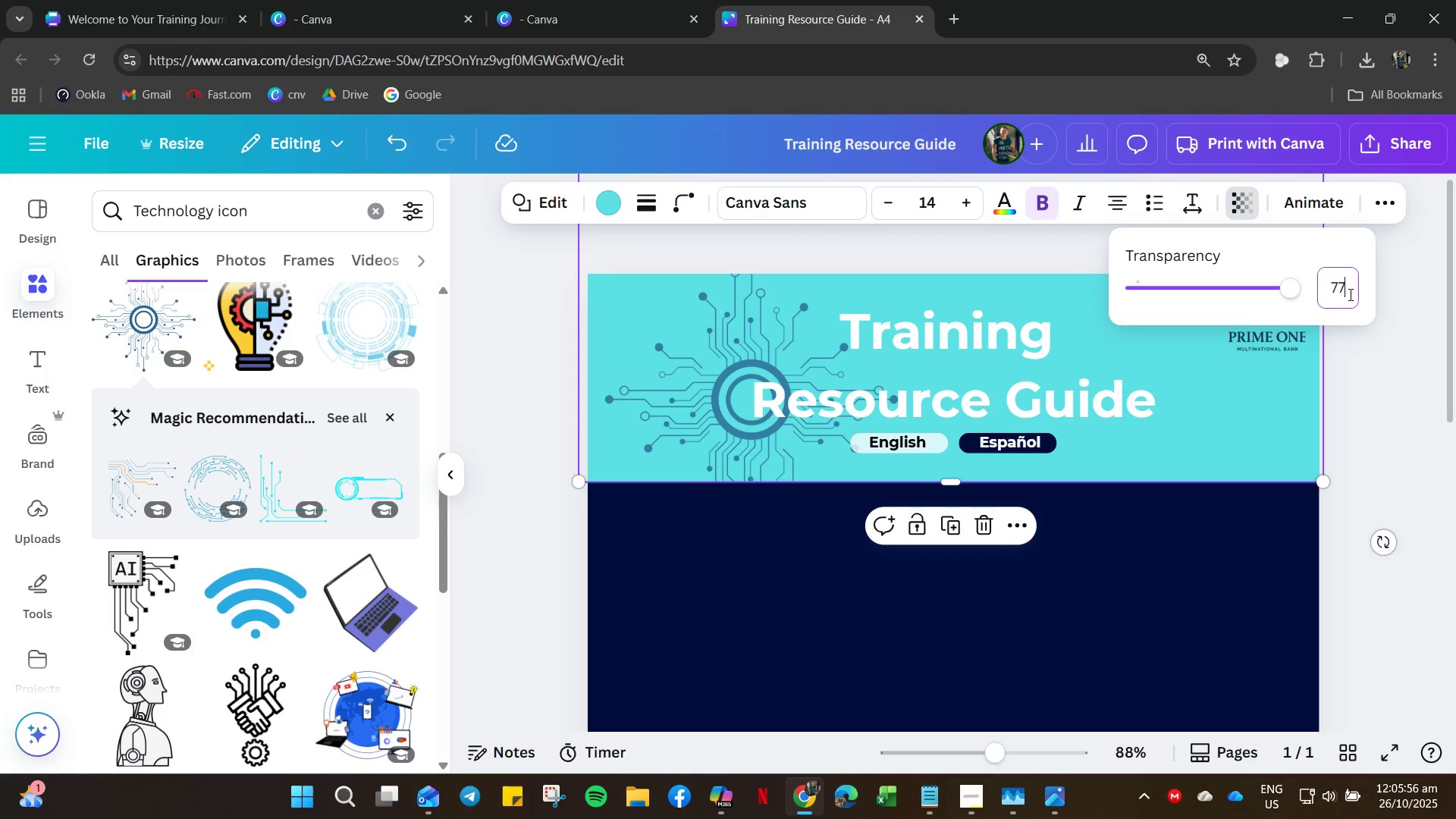 
key(Numpad7)
 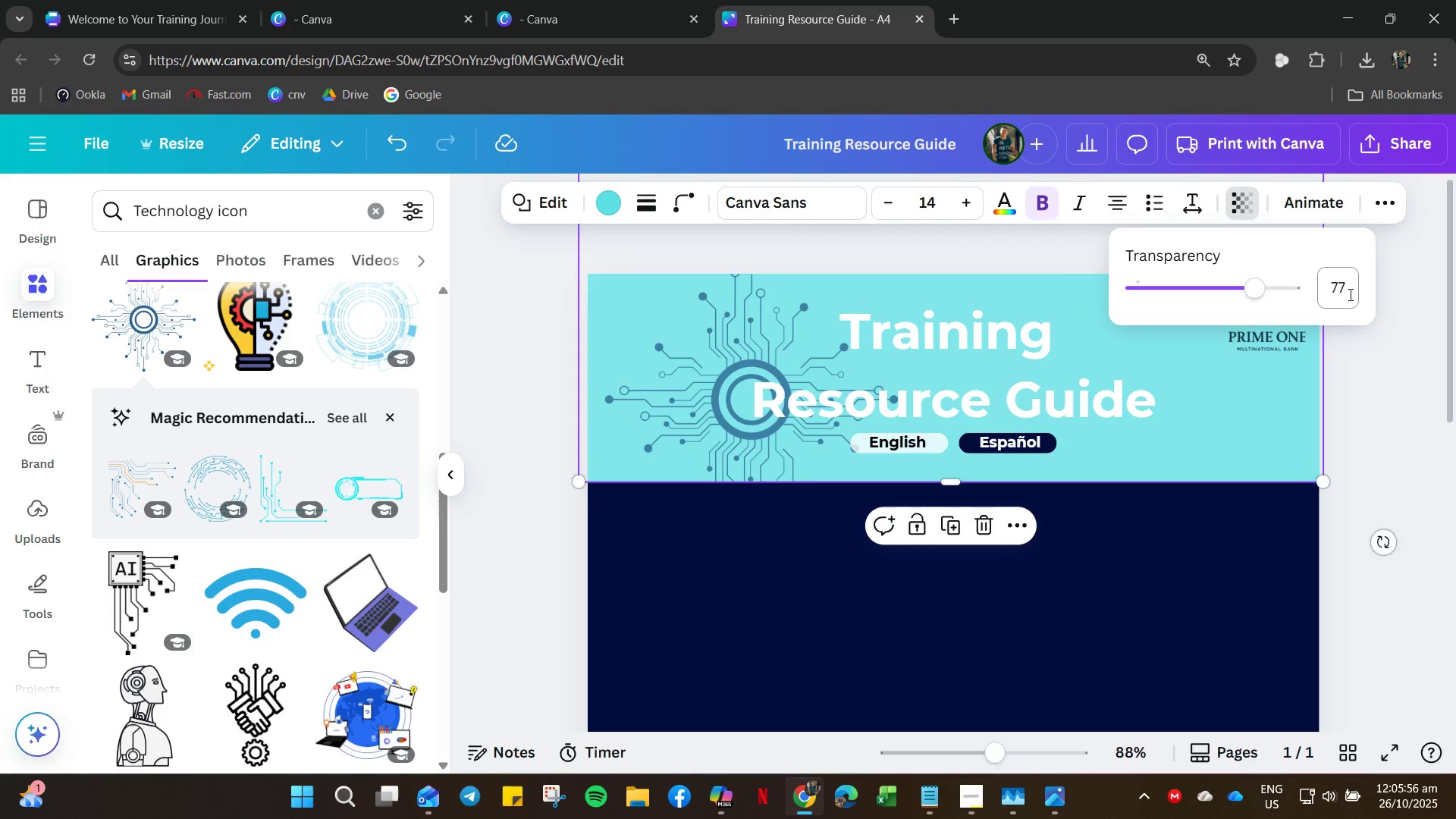 
key(NumpadEnter)
 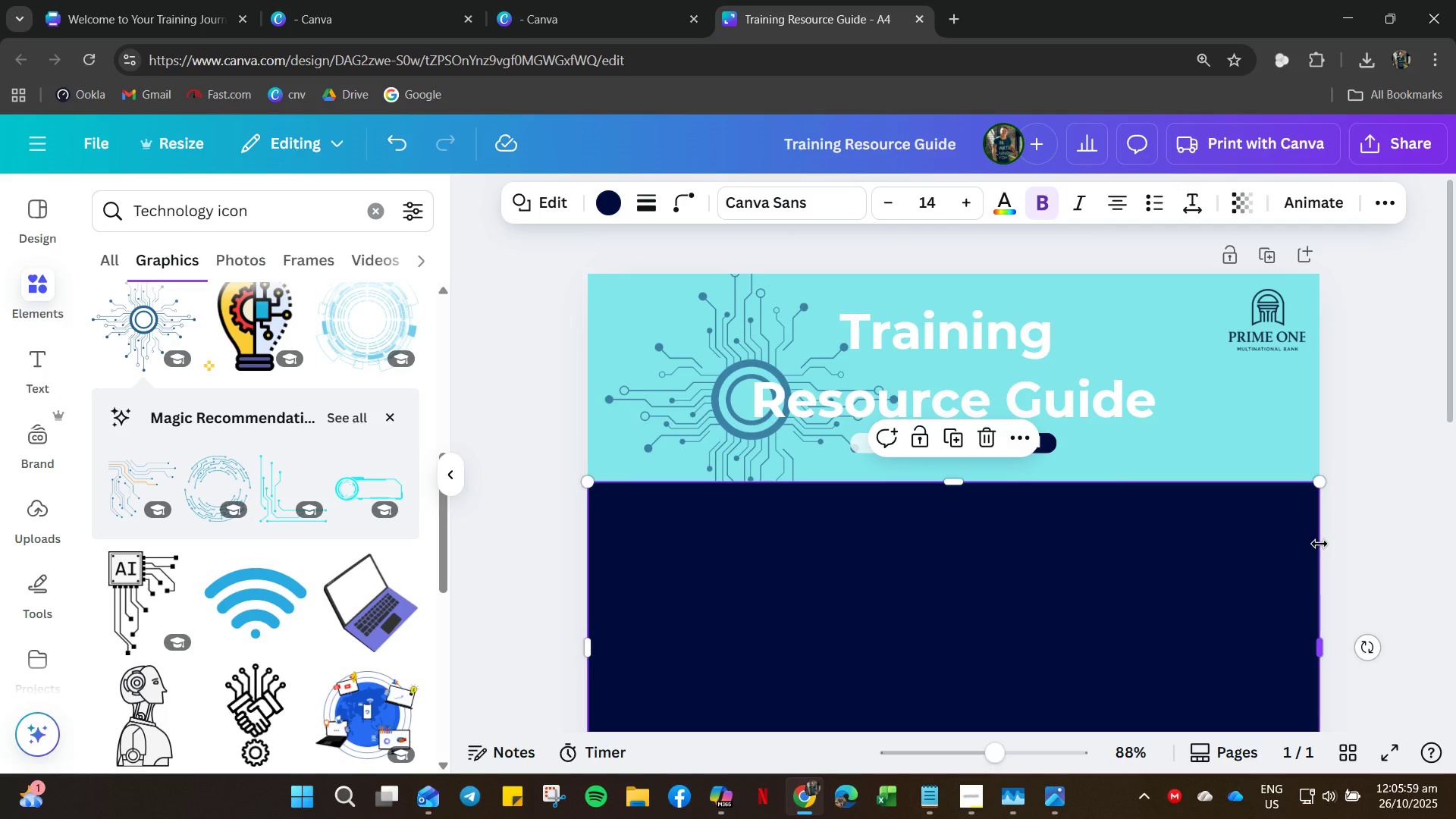 
hold_key(key=ControlLeft, duration=0.58)
scroll: coordinate [1034, 526], scroll_direction: down, amount: 5.0
 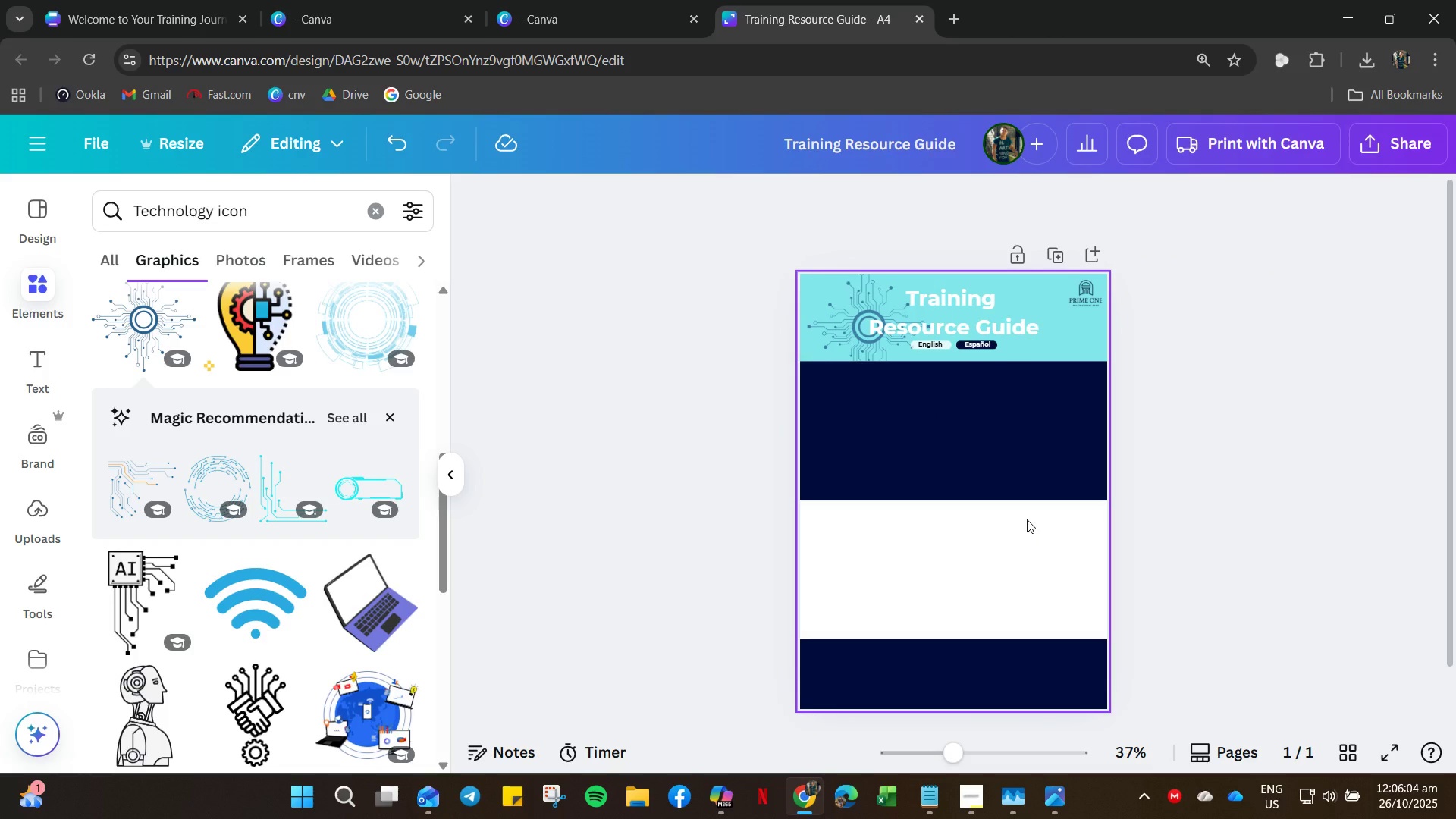 
left_click_drag(start_coordinate=[971, 444], to_coordinate=[975, 444])
 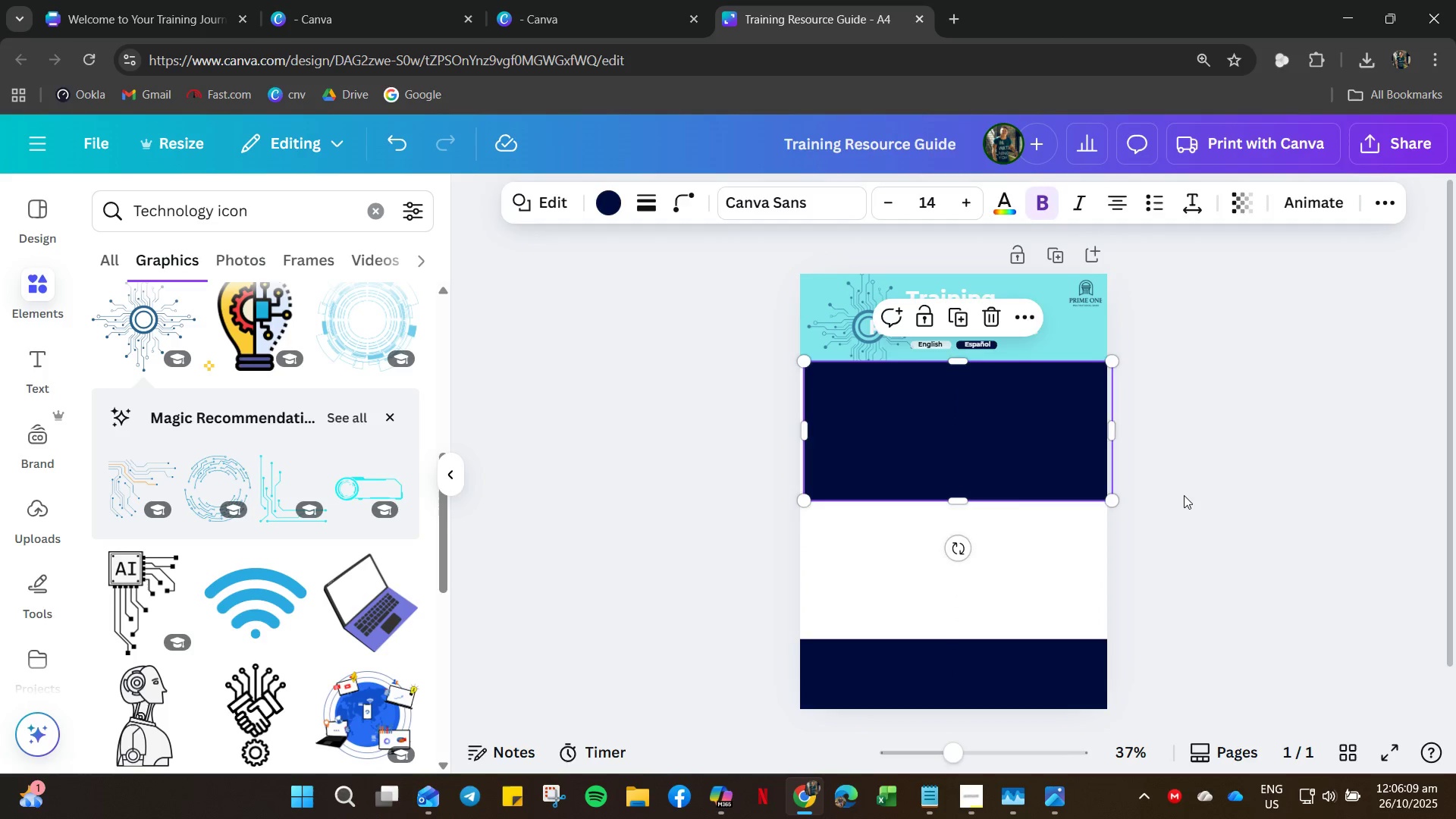 
left_click([1184, 495])
 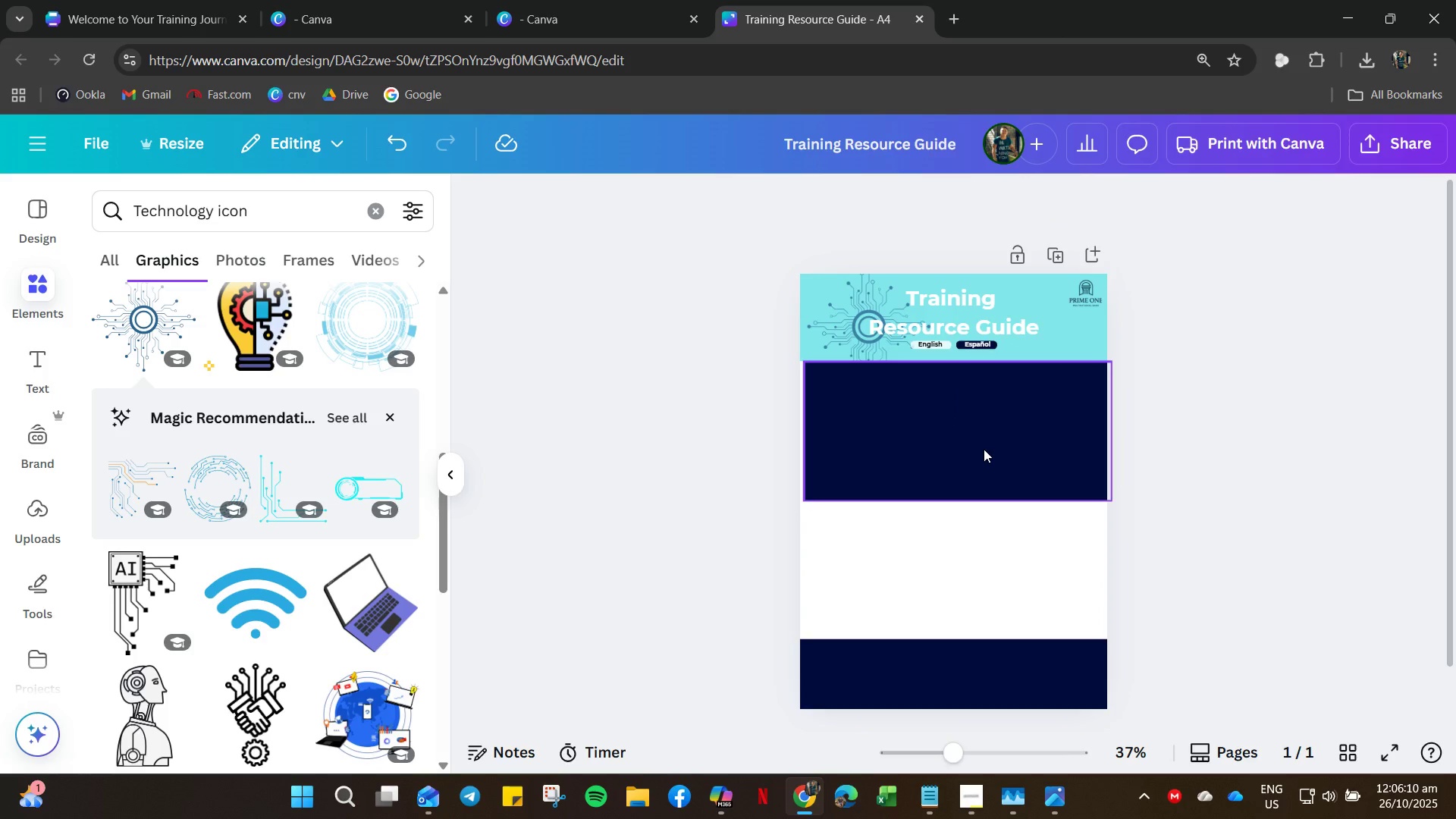 
left_click([984, 449])
 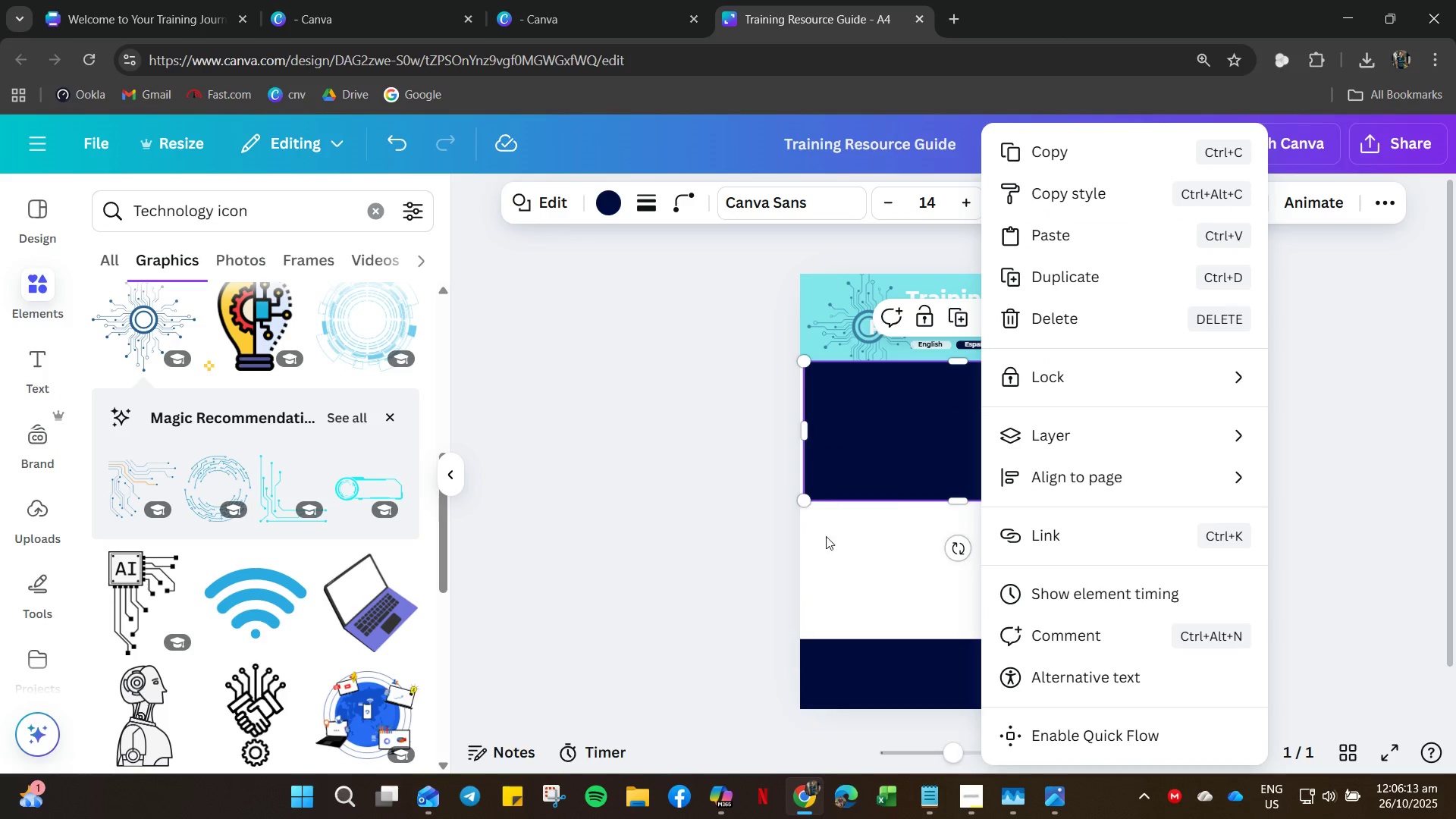 
left_click([1030, 469])
 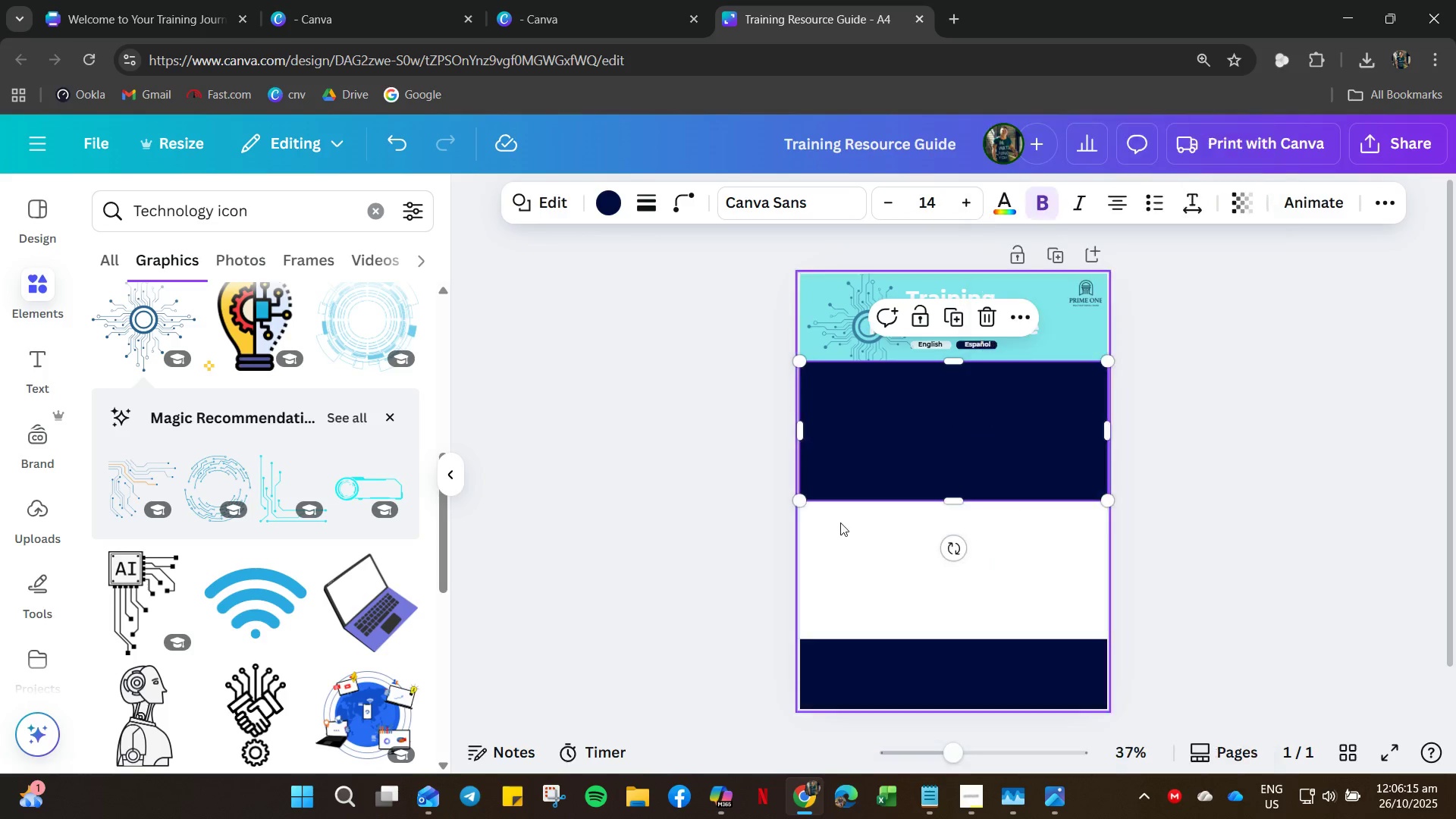 
double_click([722, 522])
 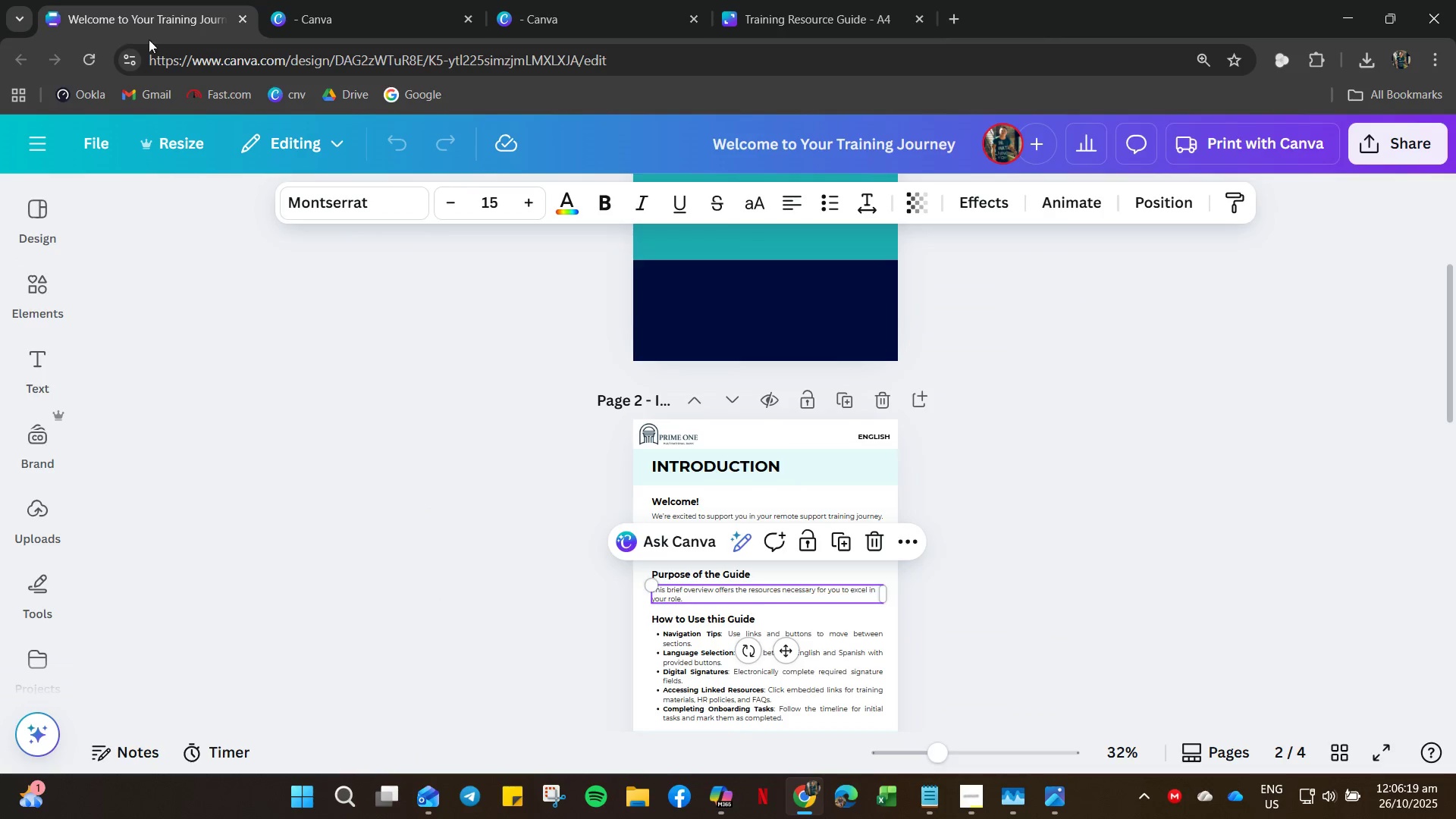 
left_click([709, 572])
 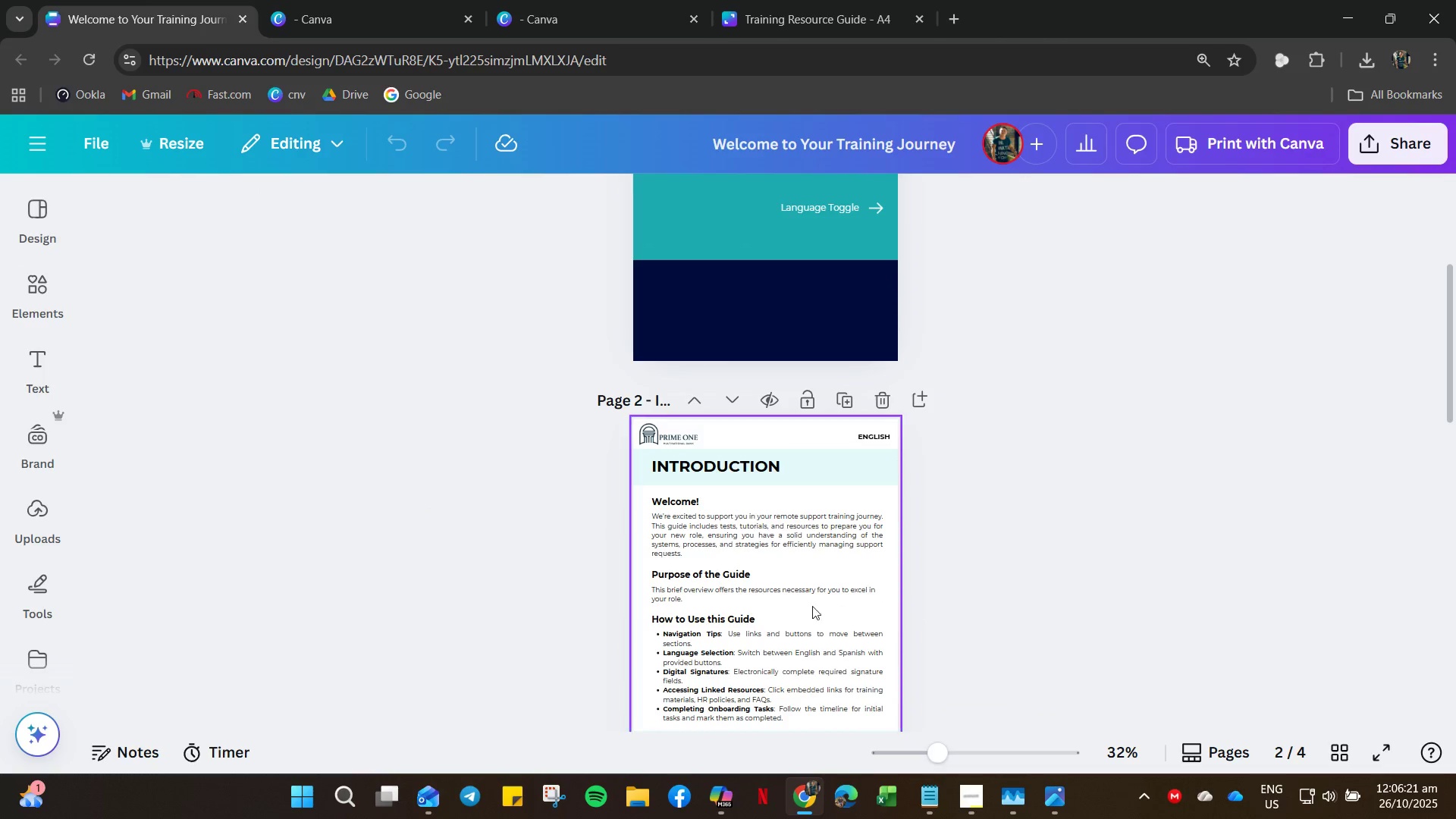 
left_click_drag(start_coordinate=[783, 597], to_coordinate=[745, 579])
 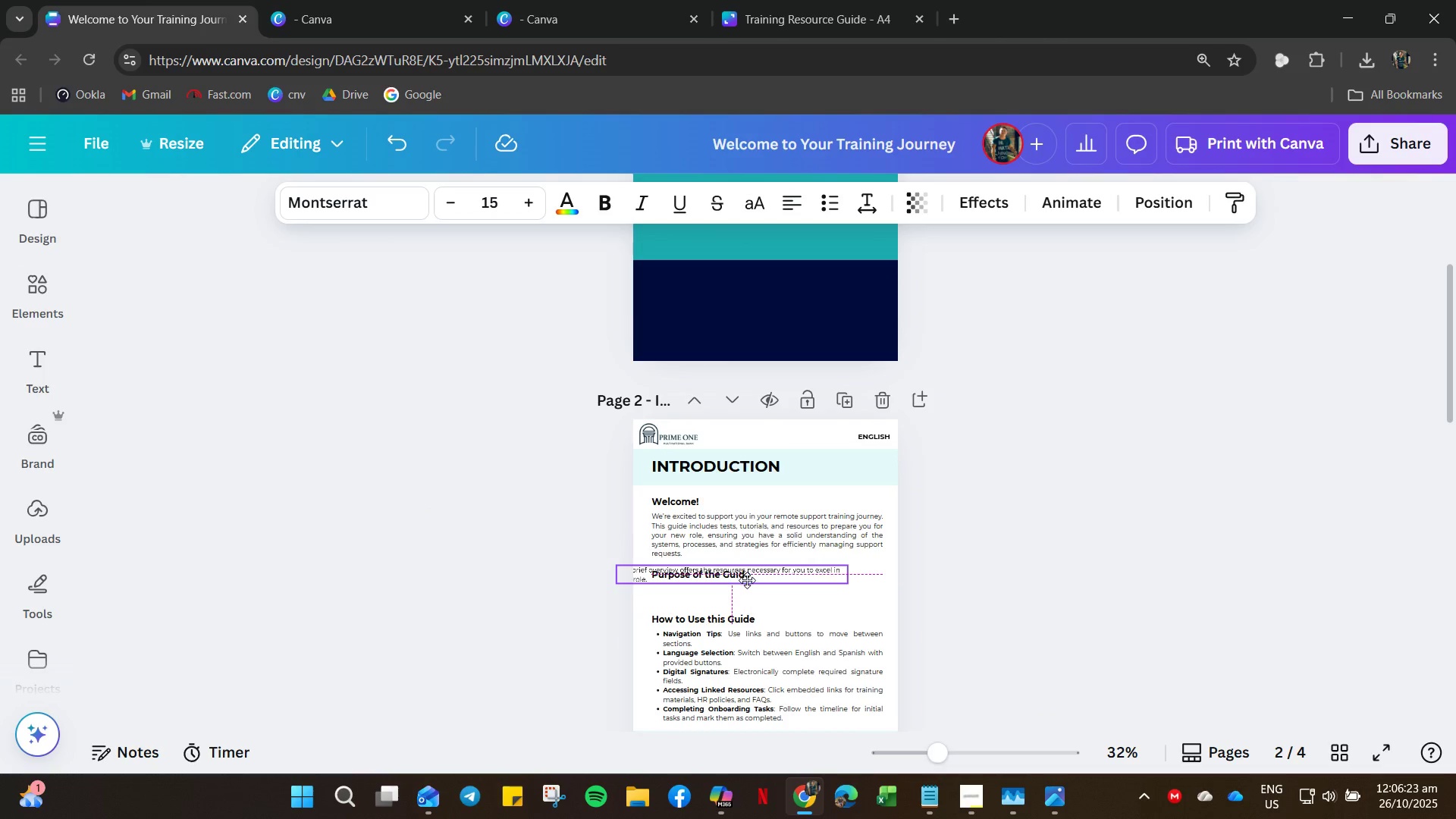 
key(Control+Z)
 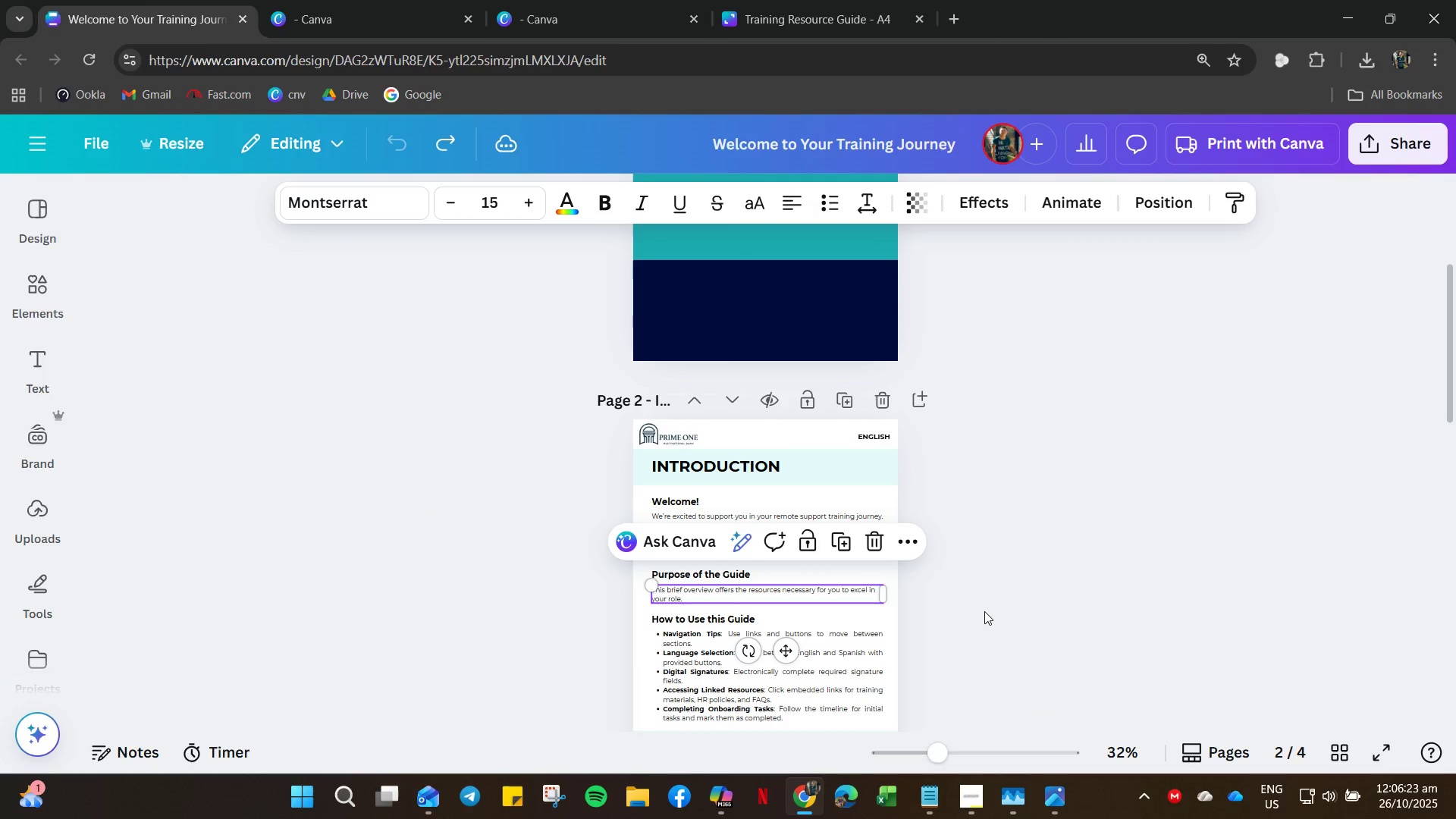 
left_click([984, 611])
 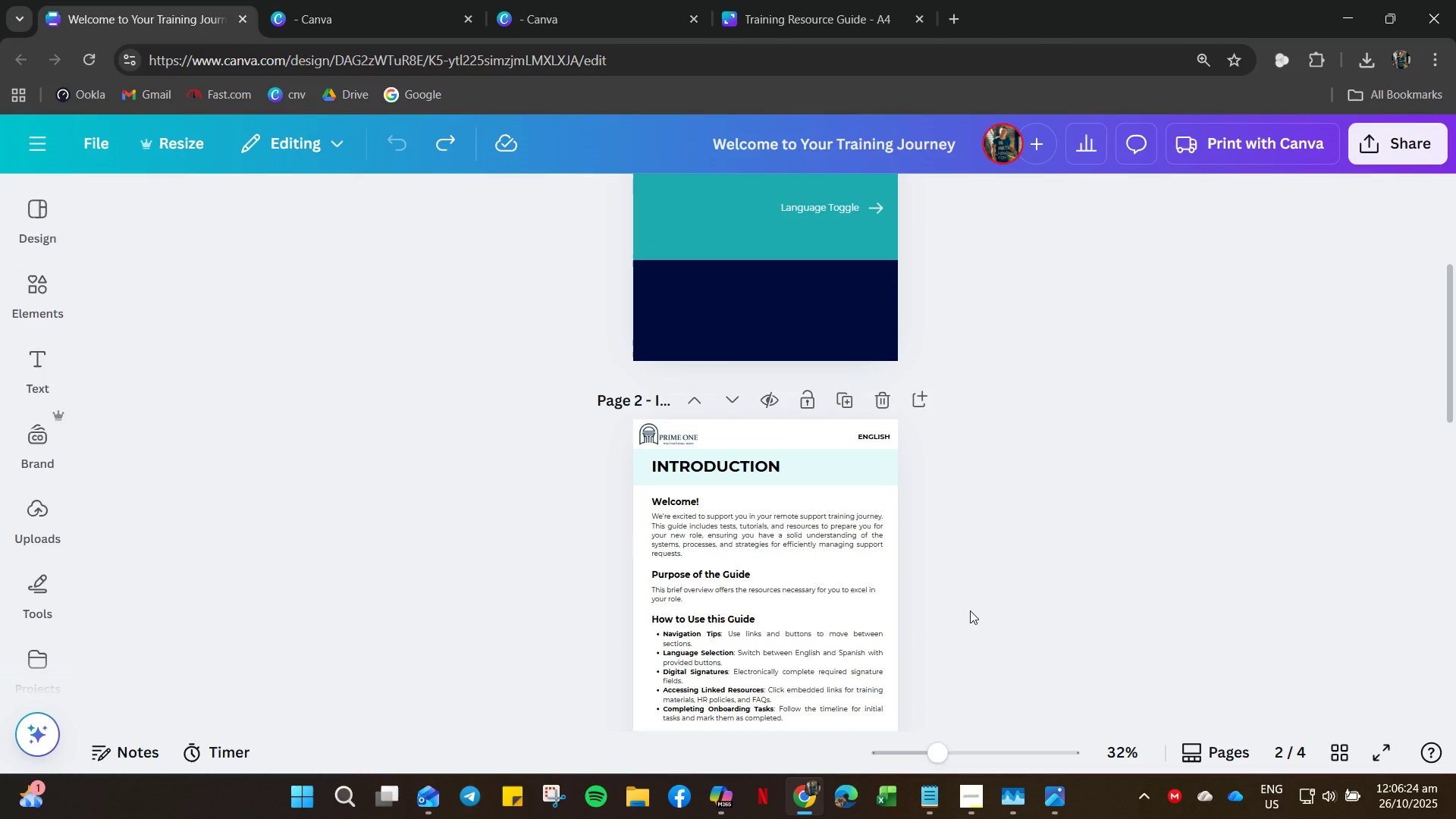 
hold_key(key=ControlLeft, duration=0.86)
scroll: coordinate [954, 611], scroll_direction: up, amount: 7.0
 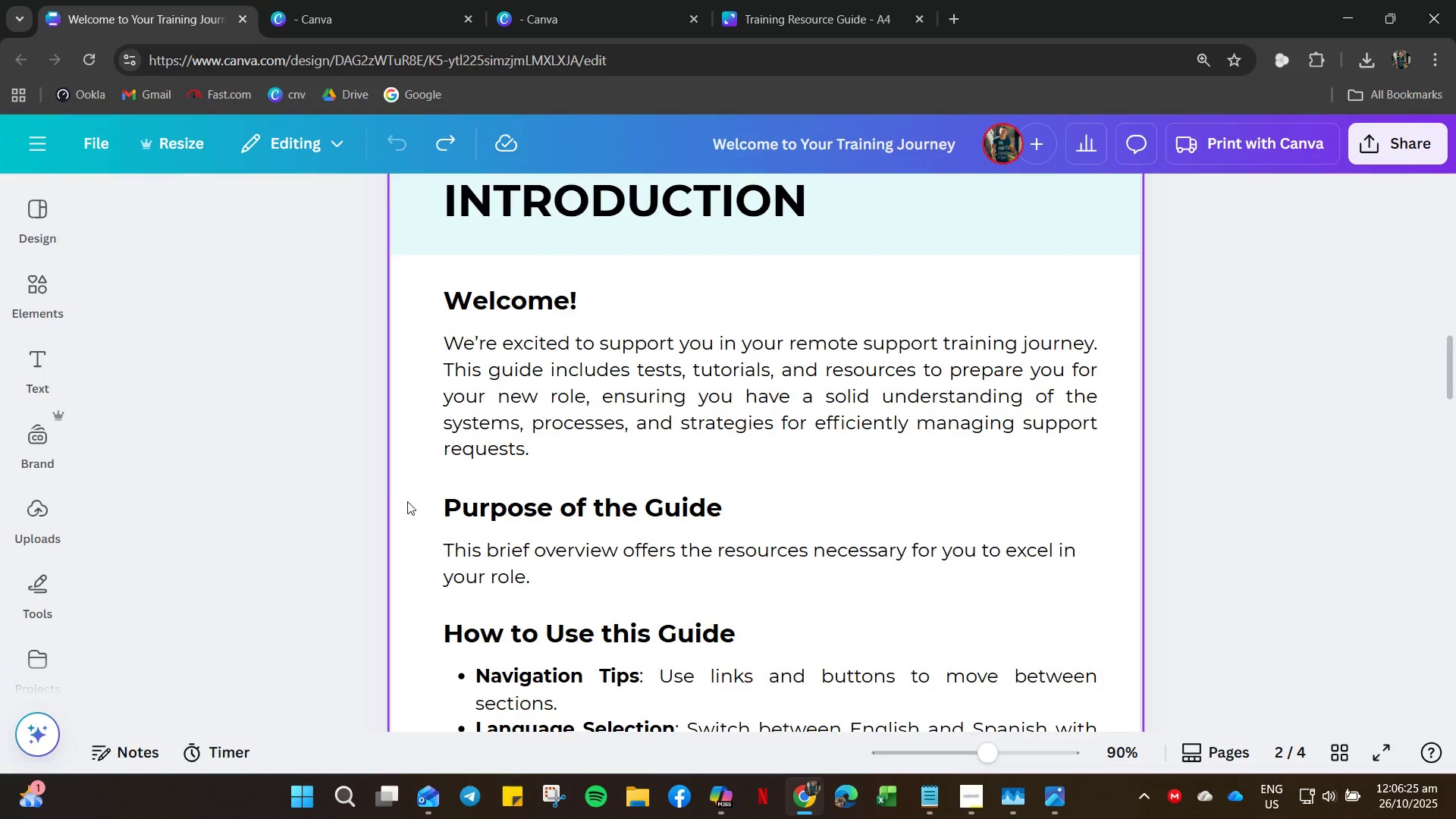 
left_click_drag(start_coordinate=[419, 503], to_coordinate=[469, 573])
 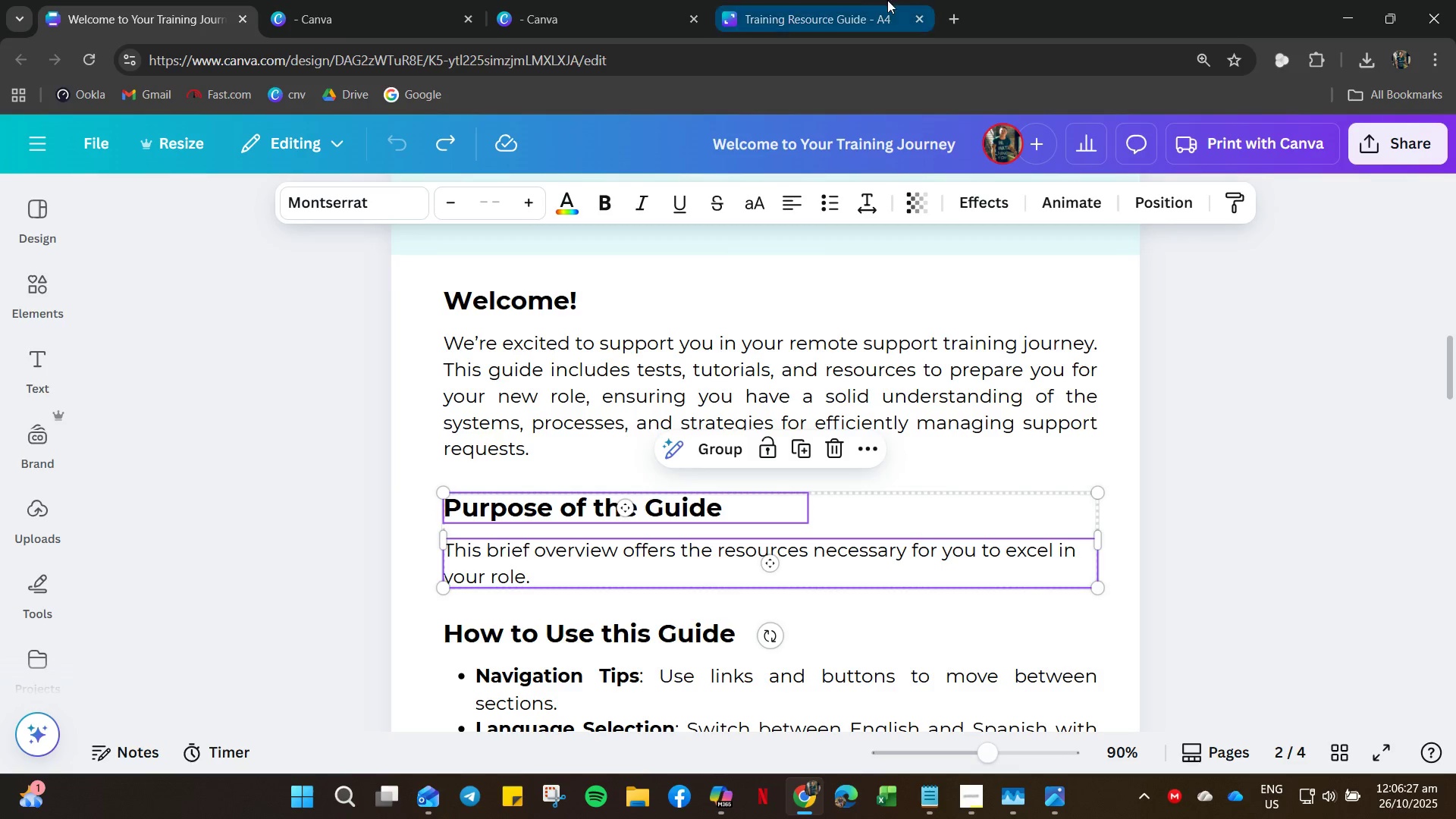 
key(Control+C)
 